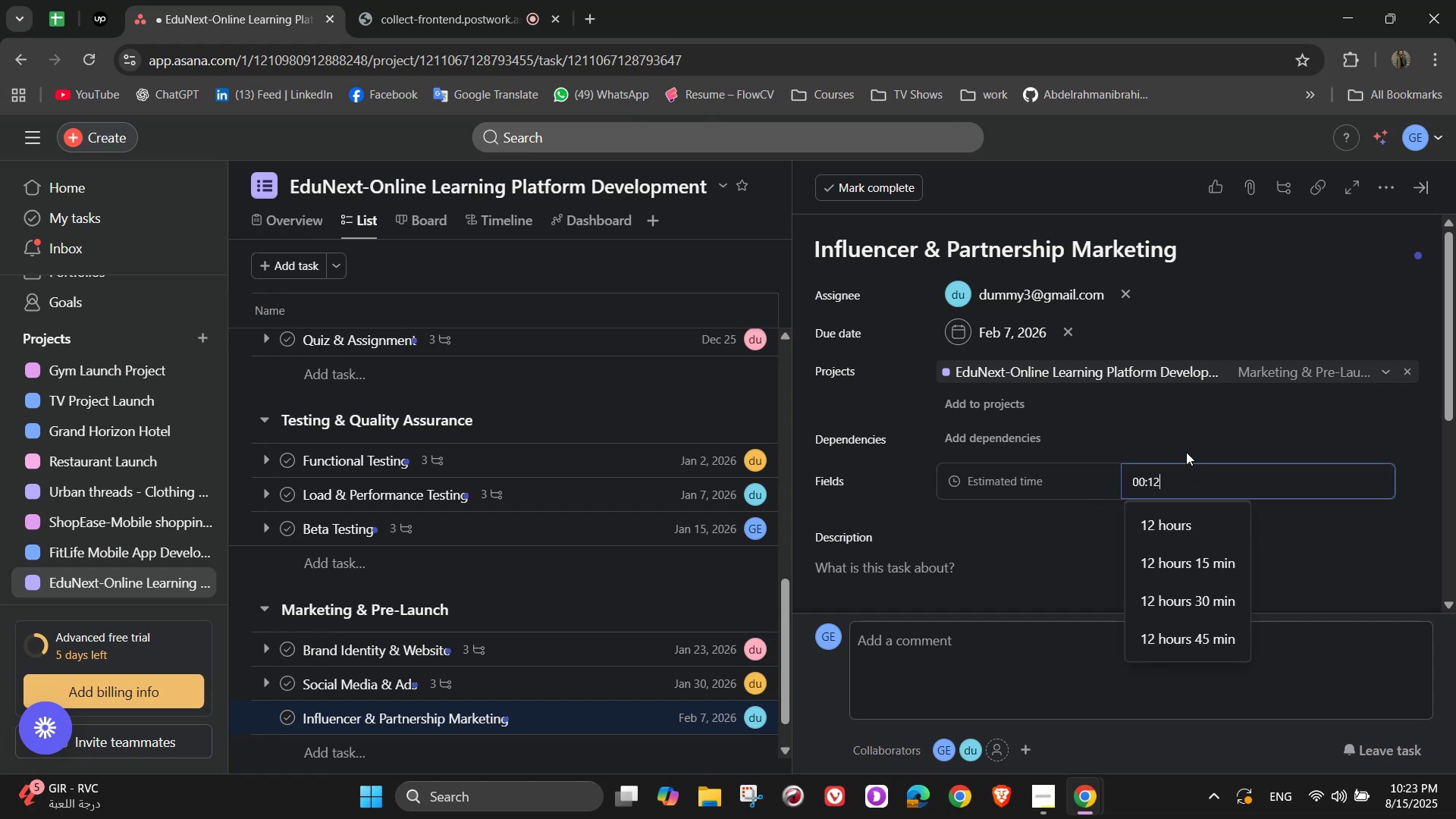 
key(Numpad0)
 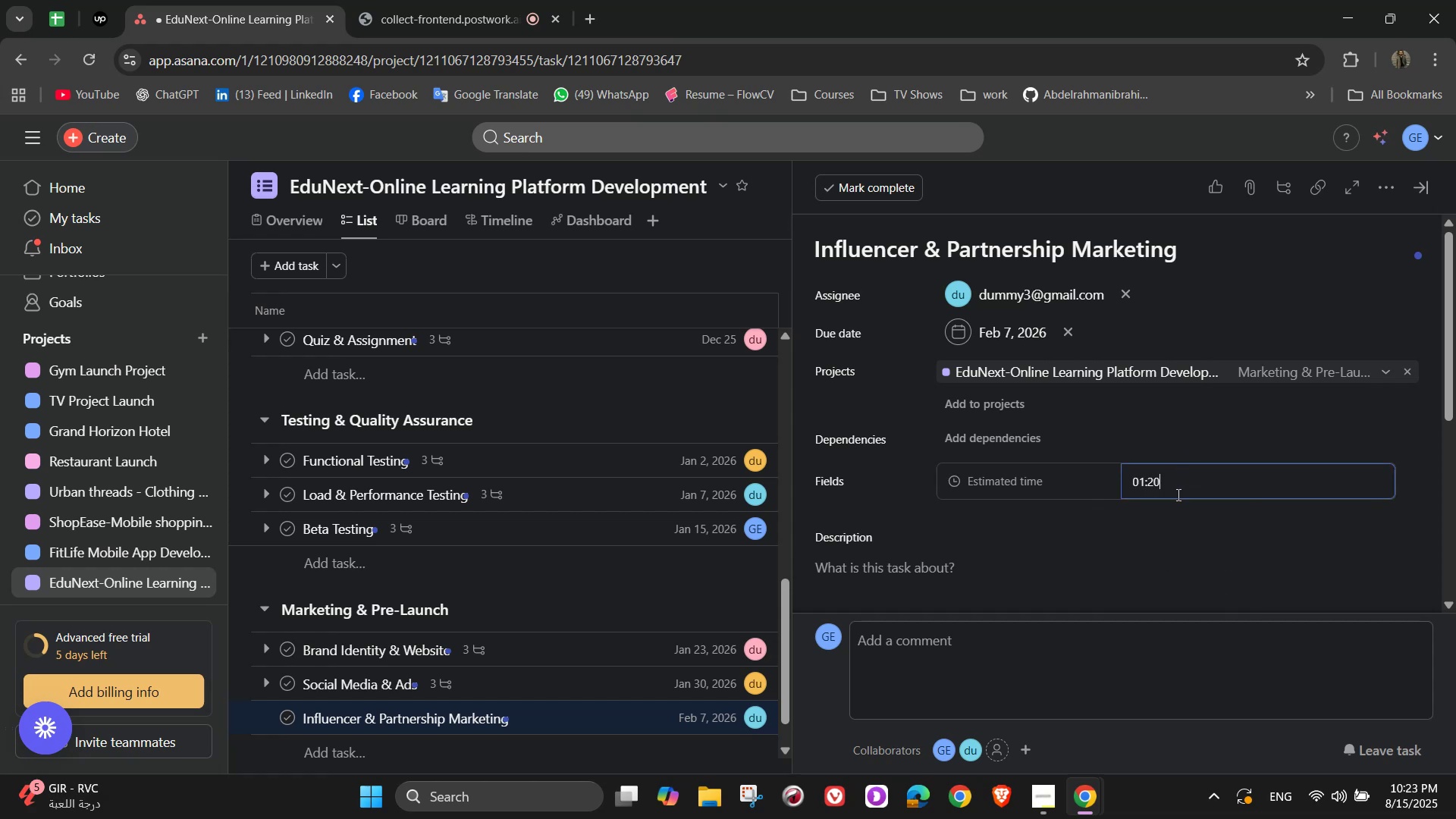 
key(Numpad0)
 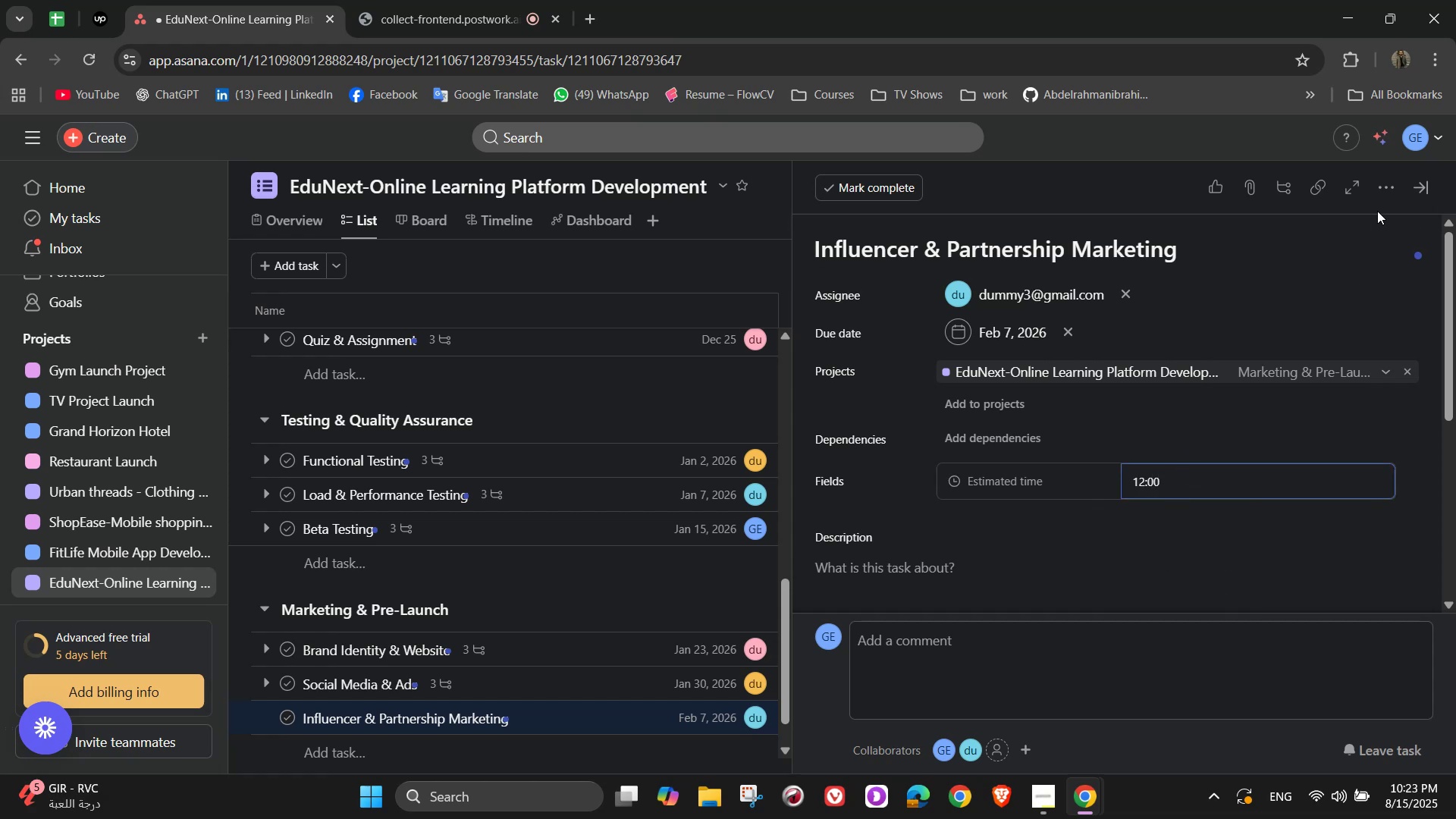 
scroll: coordinate [1241, 352], scroll_direction: down, amount: 2.0
 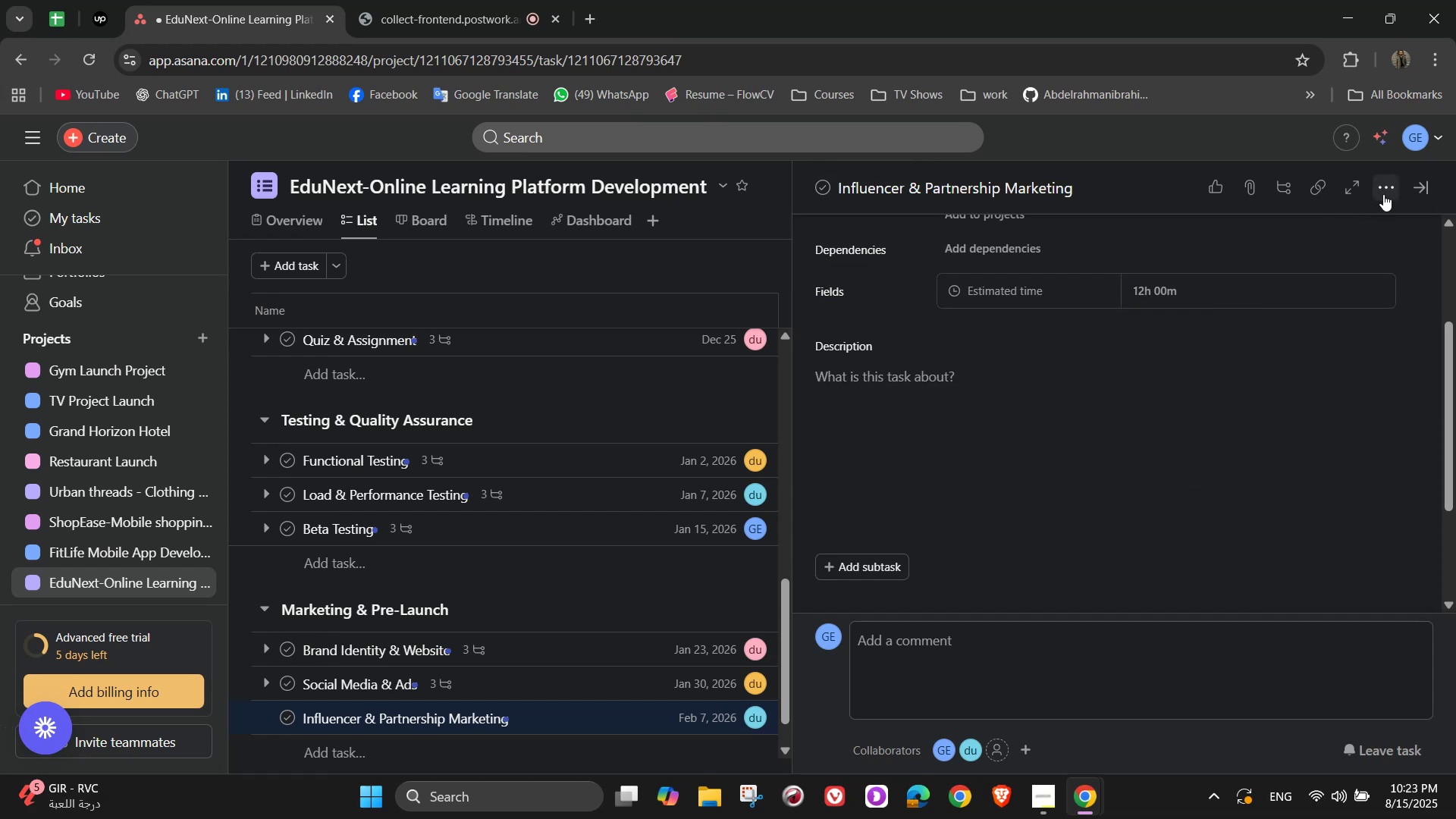 
double_click([1276, 246])
 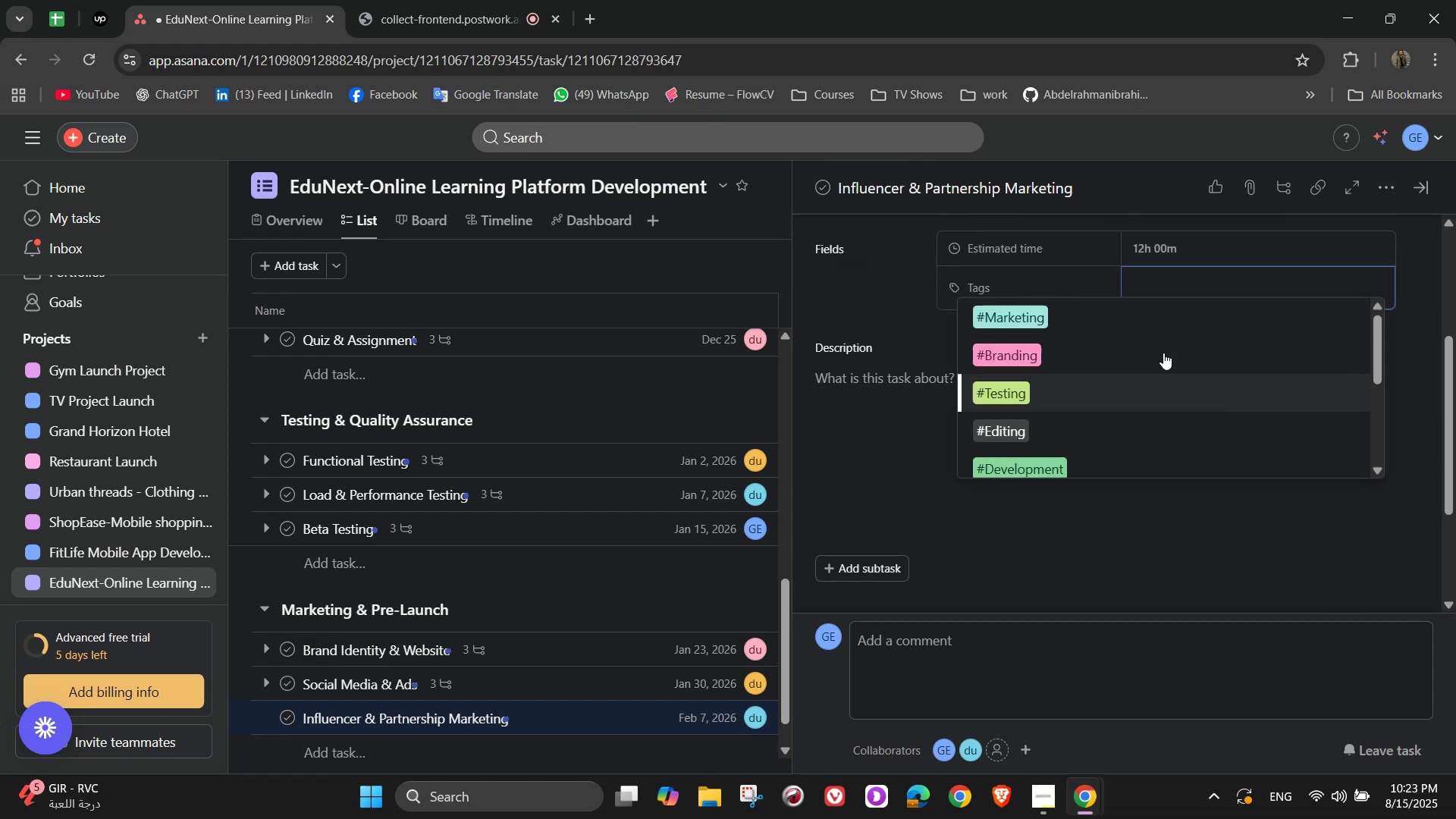 
key(M)
 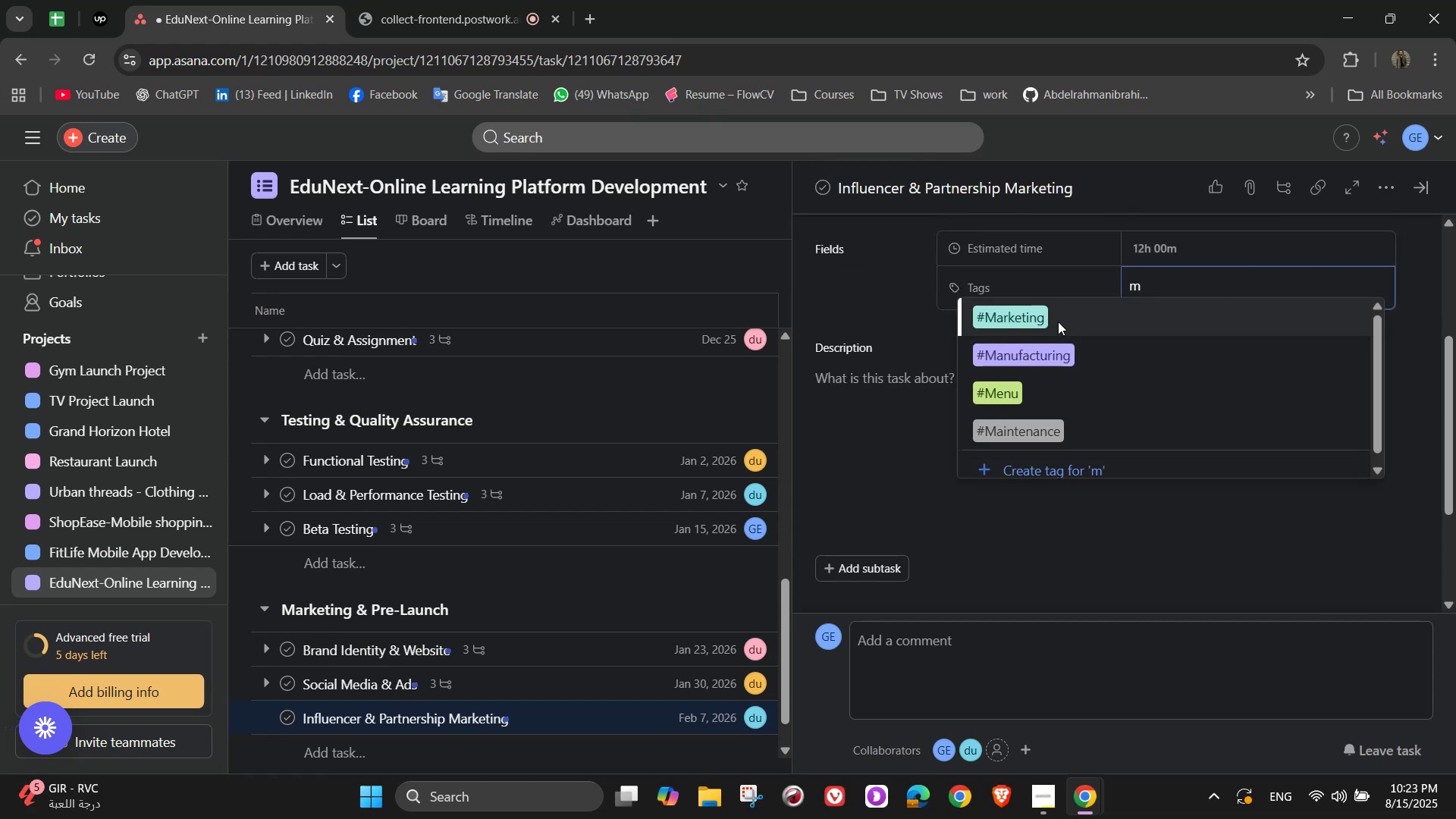 
double_click([980, 401])
 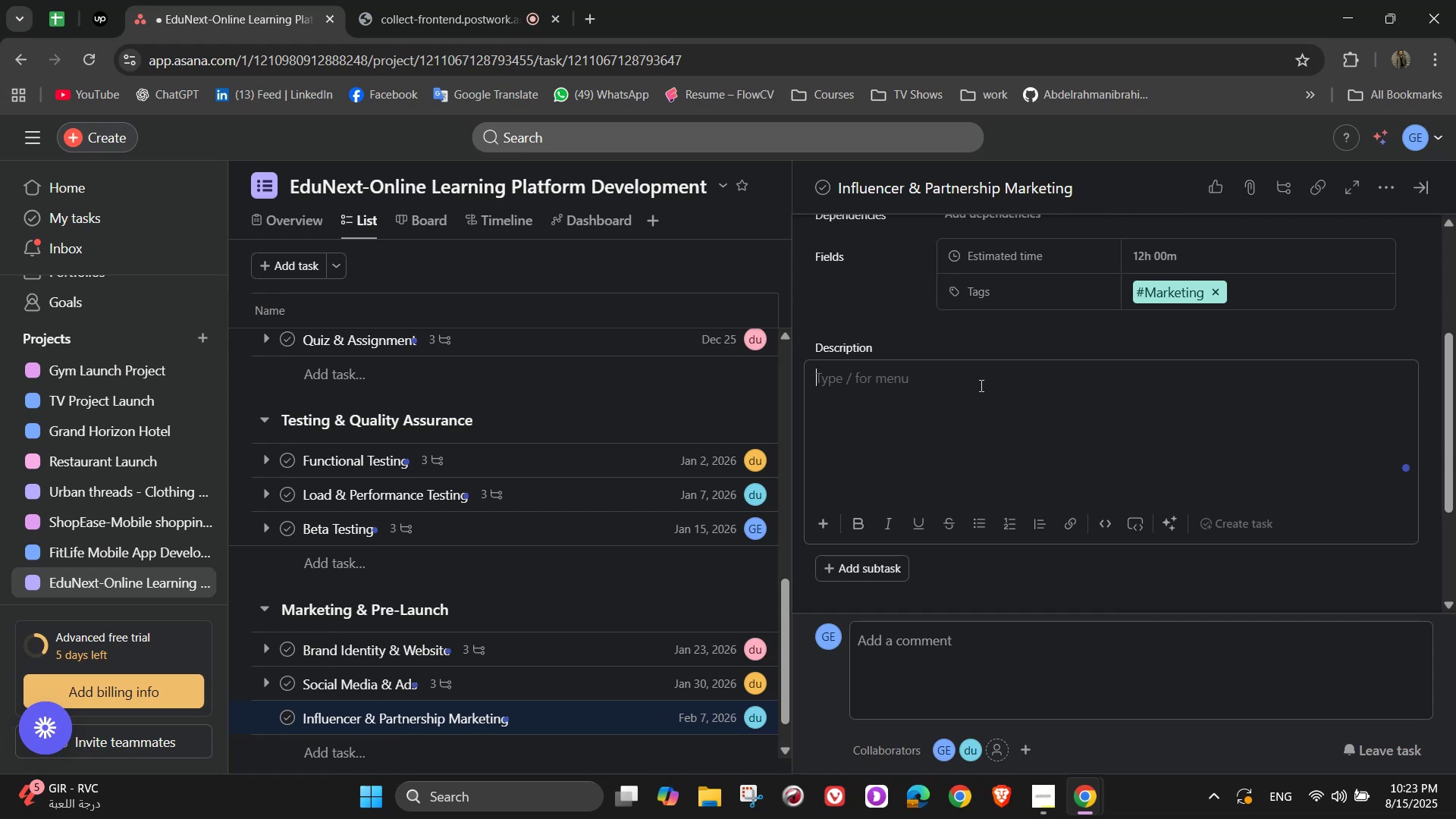 
wait(6.18)
 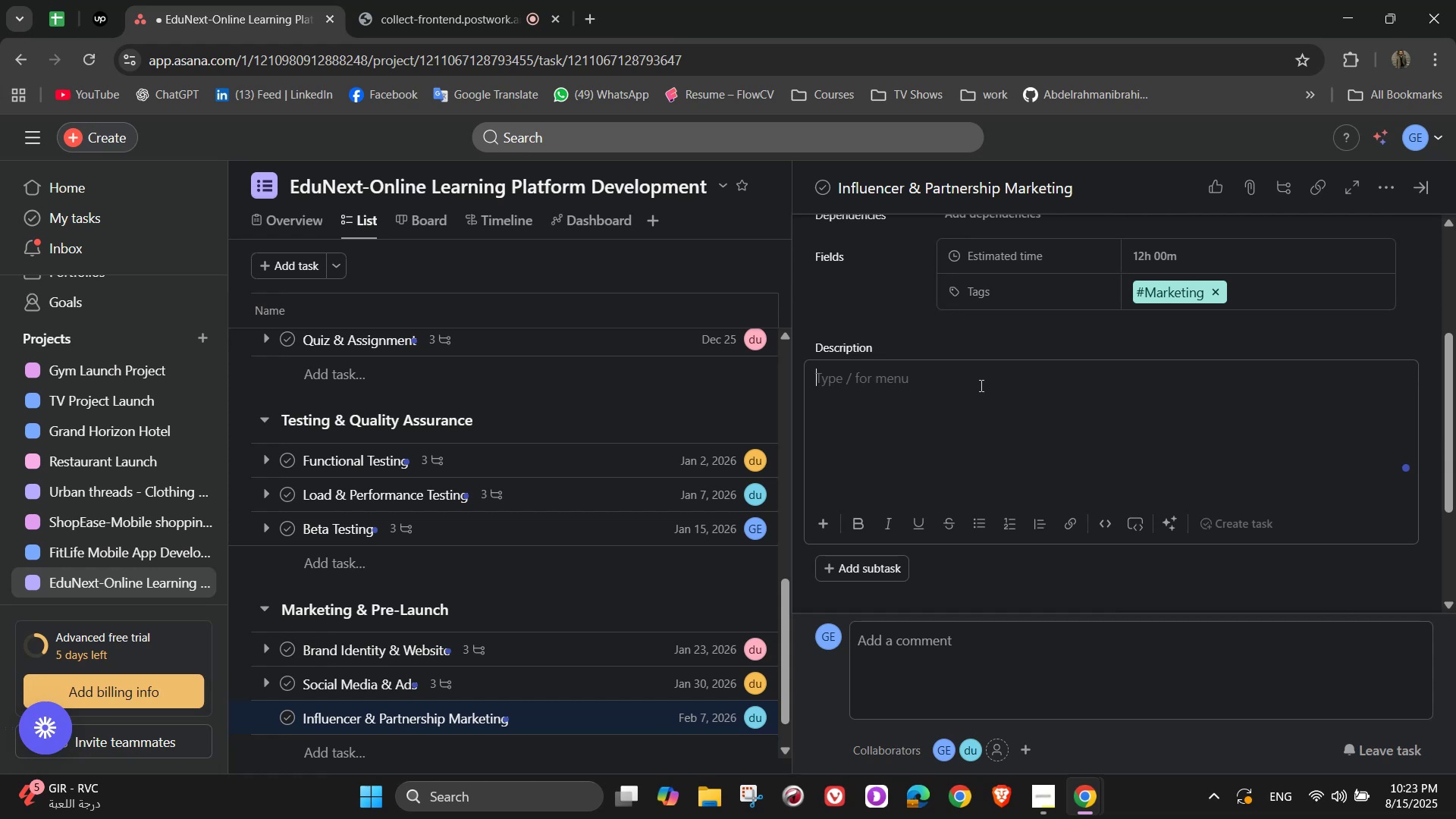 
type(Partner )
 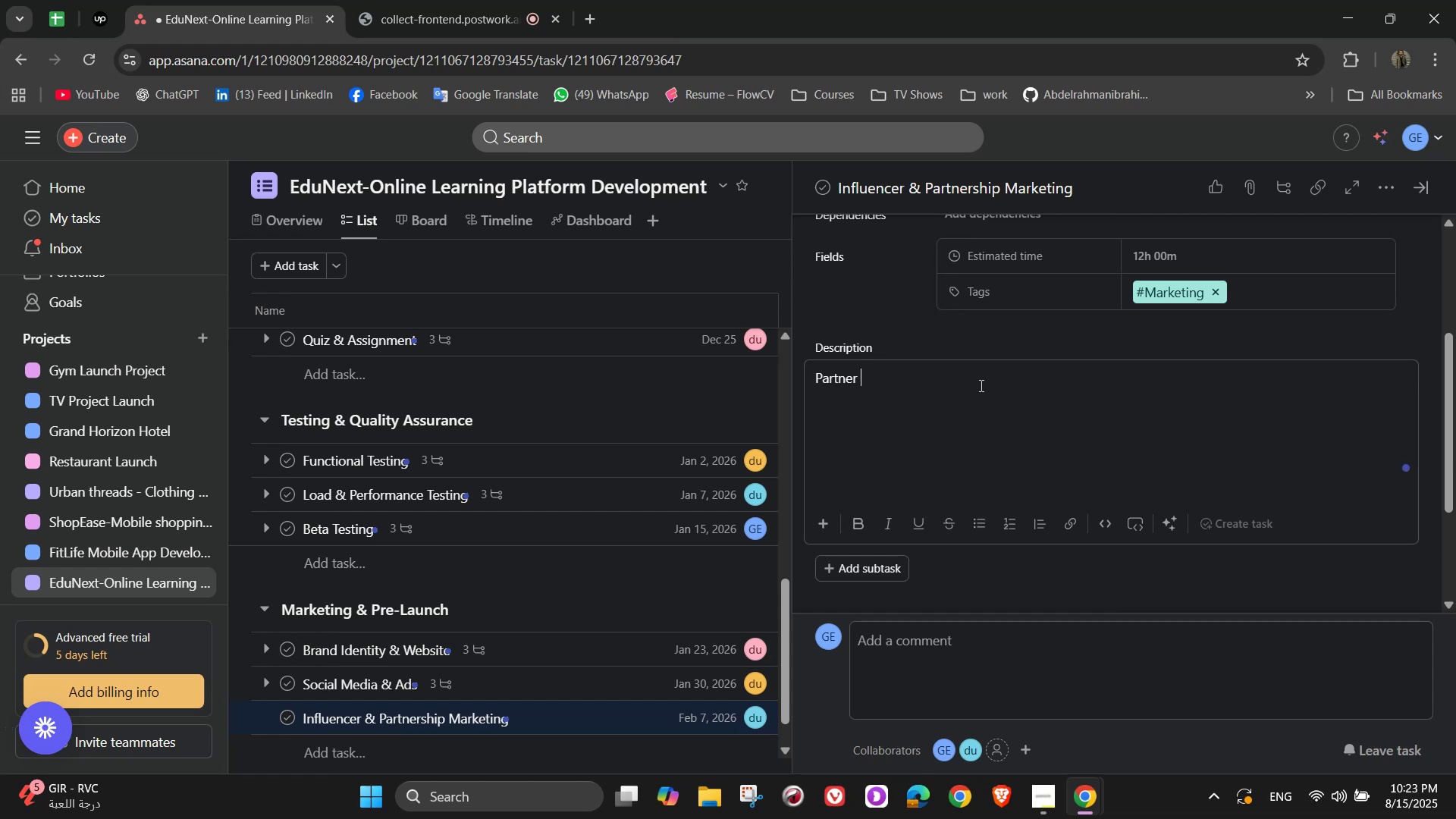 
type(with education)
key(Backspace)
key(Backspace)
key(Backspace)
type(ors and influencers)
 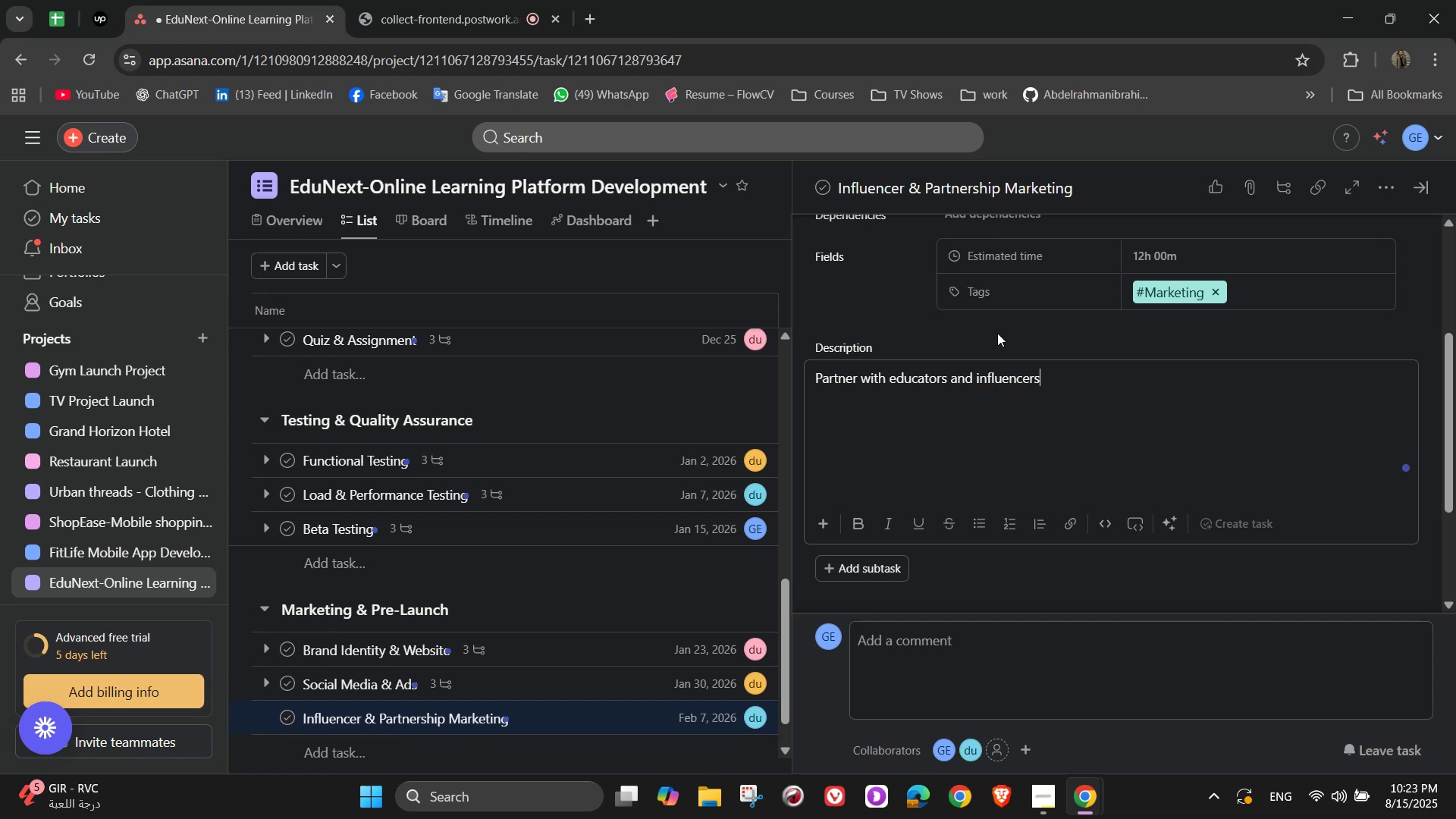 
scroll: coordinate [993, 377], scroll_direction: down, amount: 3.0
 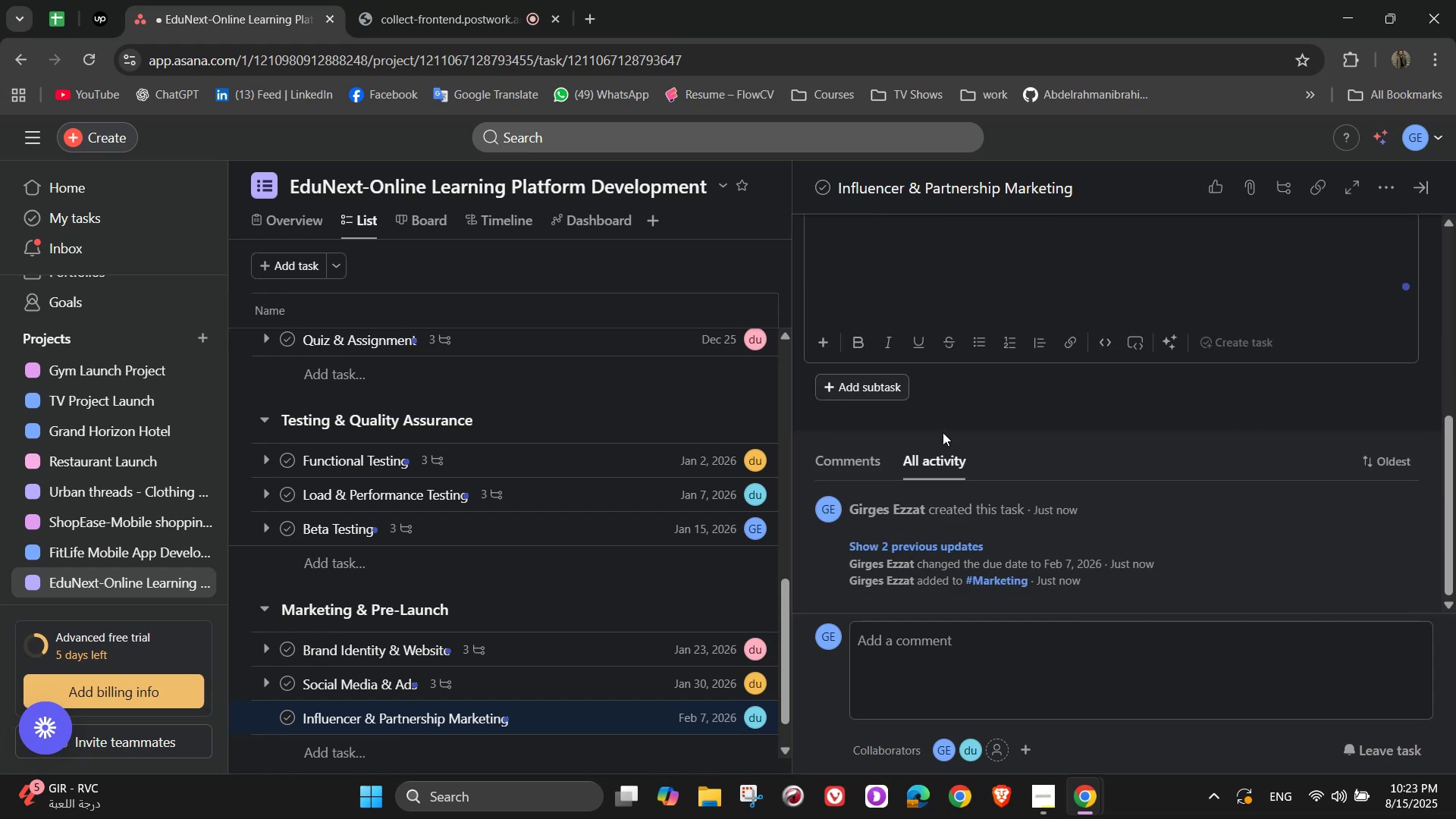 
left_click([1019, 422])
 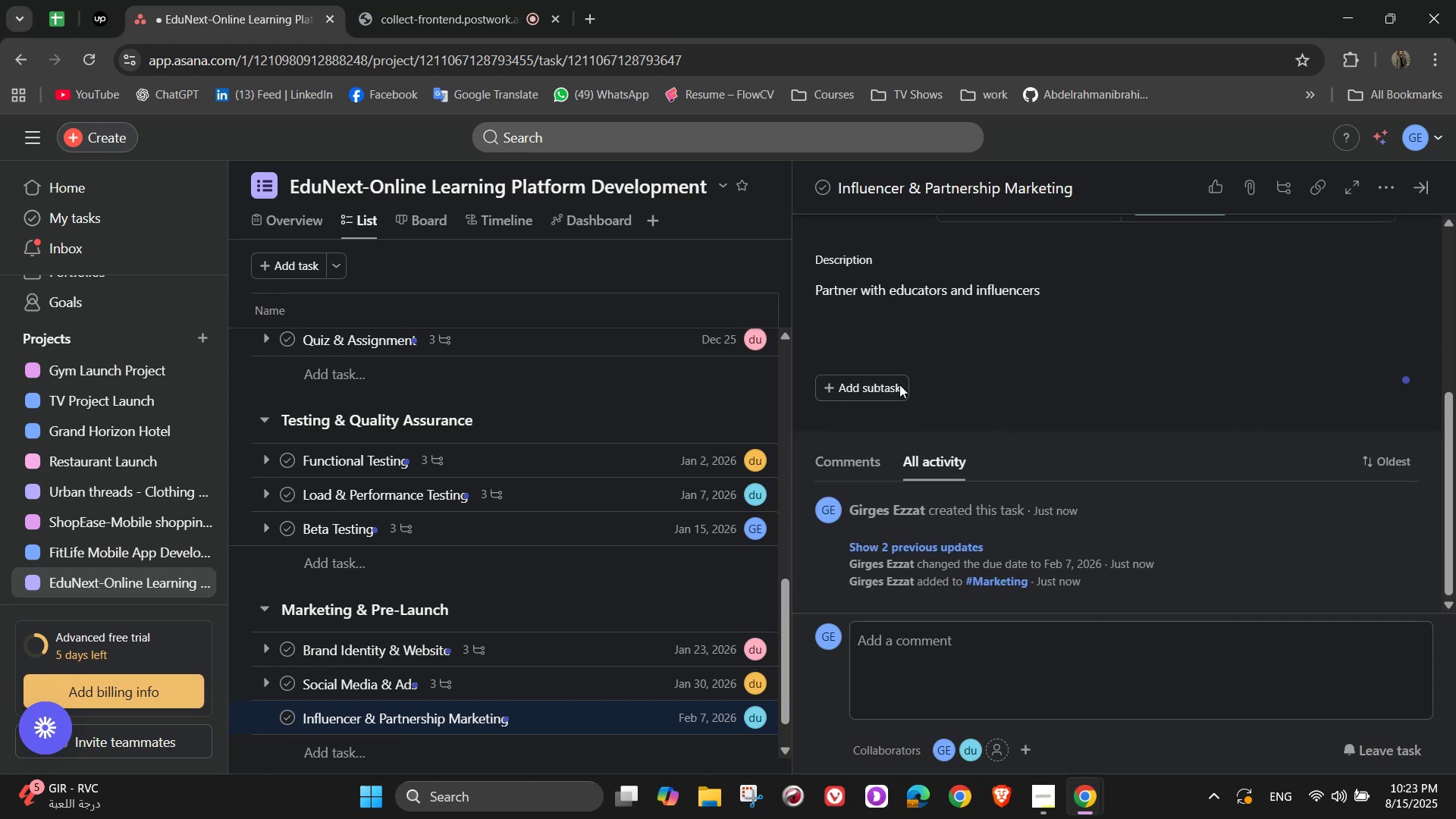 
left_click([899, 384])
 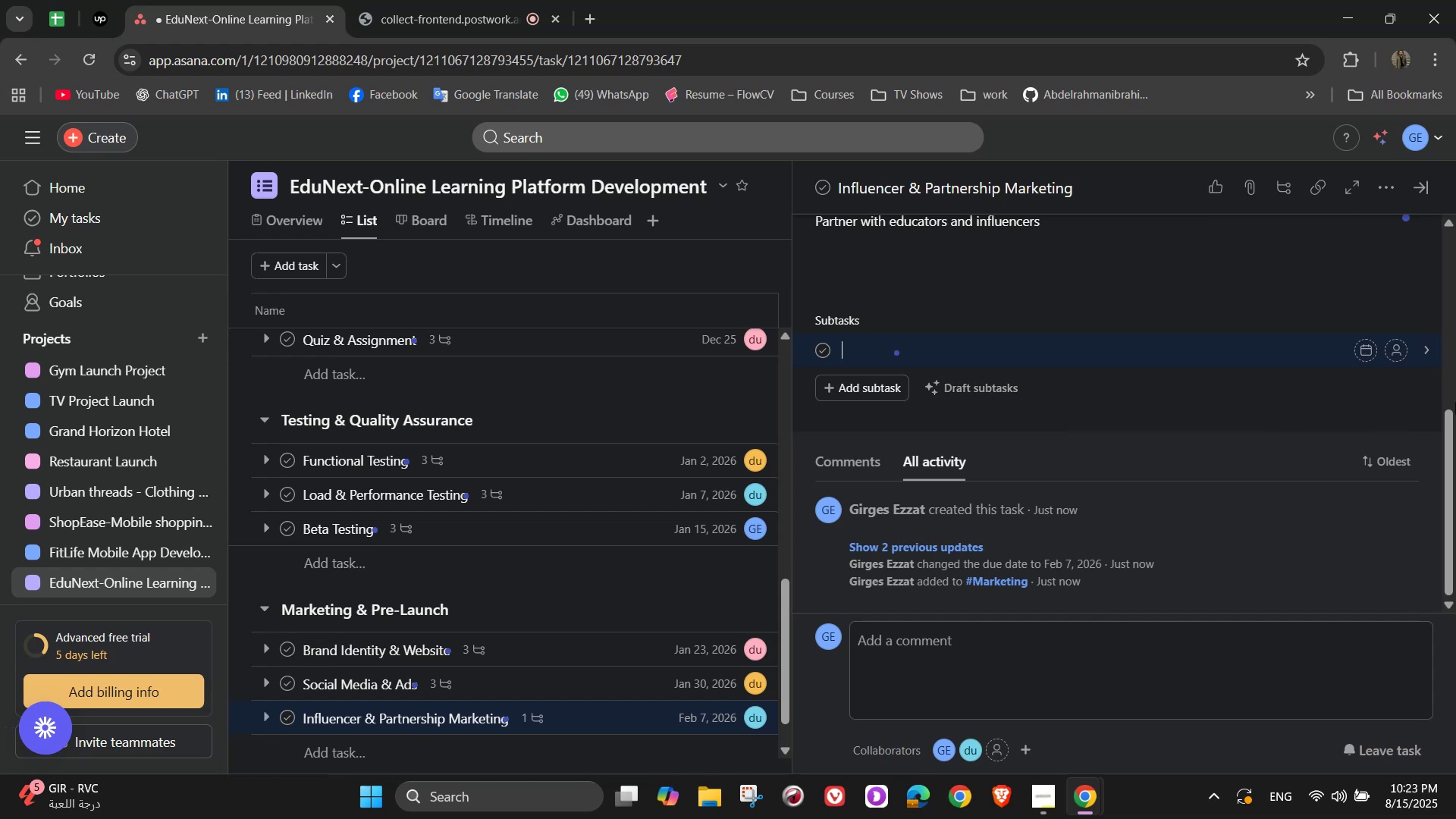 
type(Conn)
key(Backspace)
type(tact)
 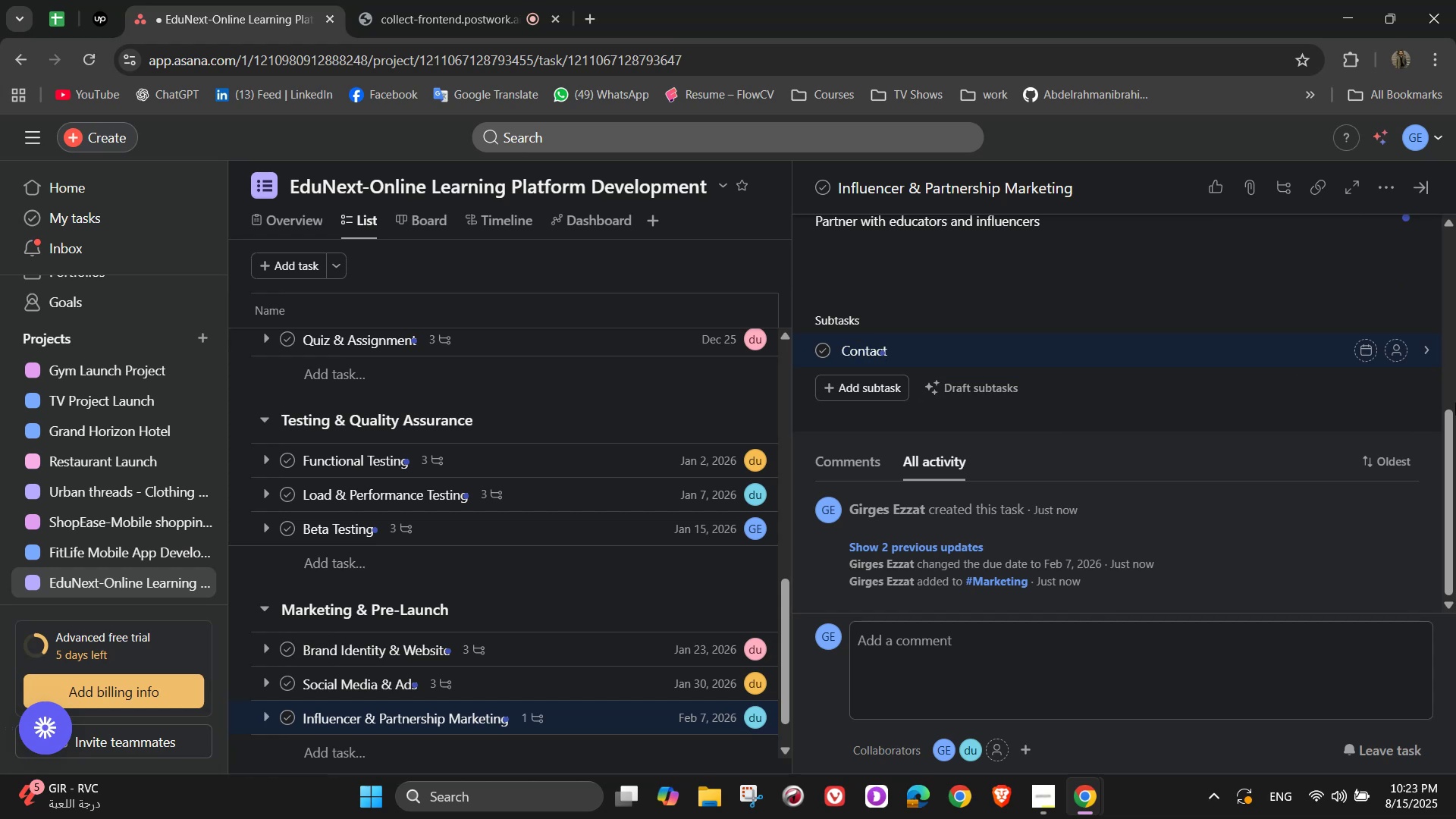 
type( ed)
 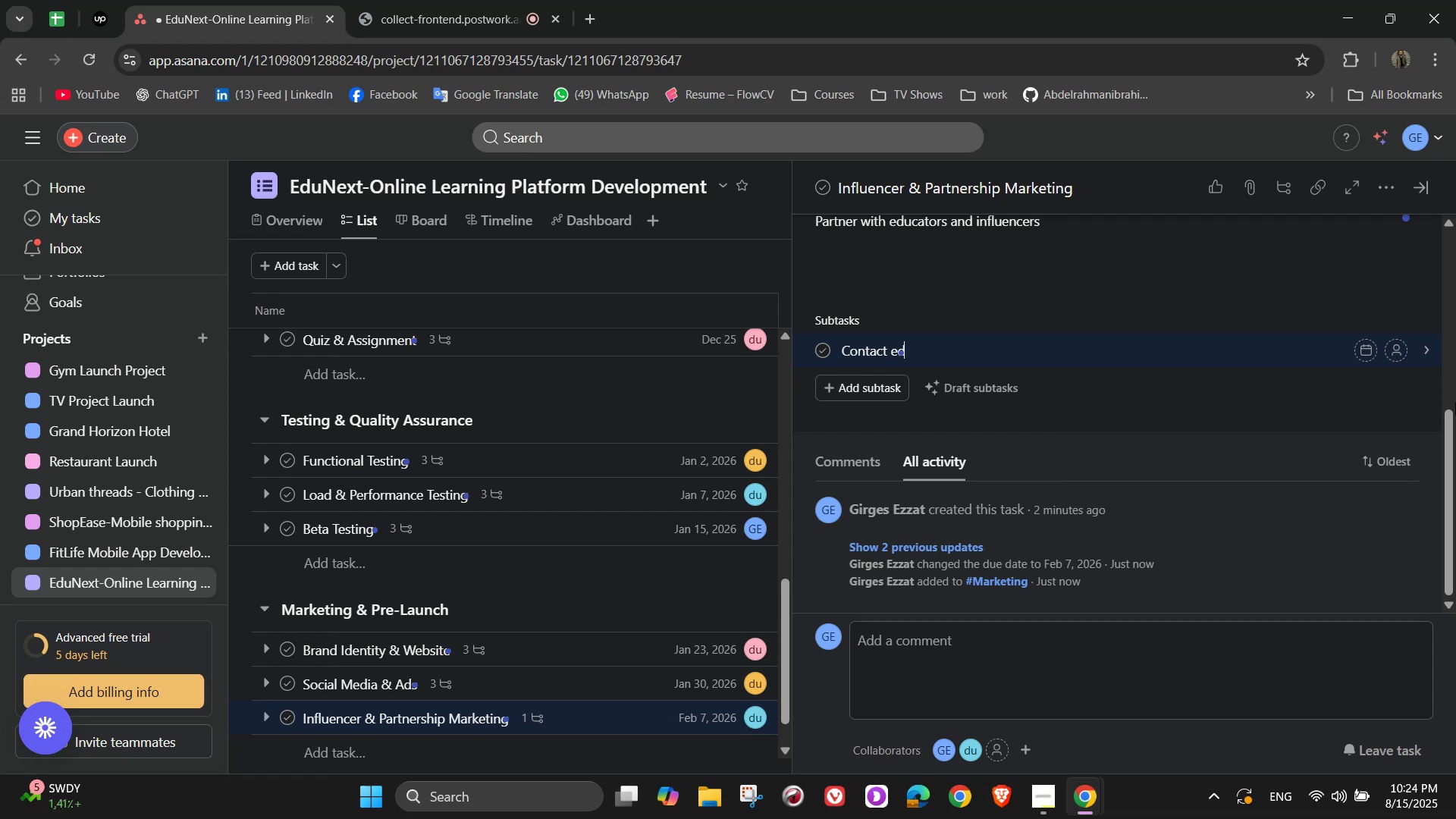 
wait(23.36)
 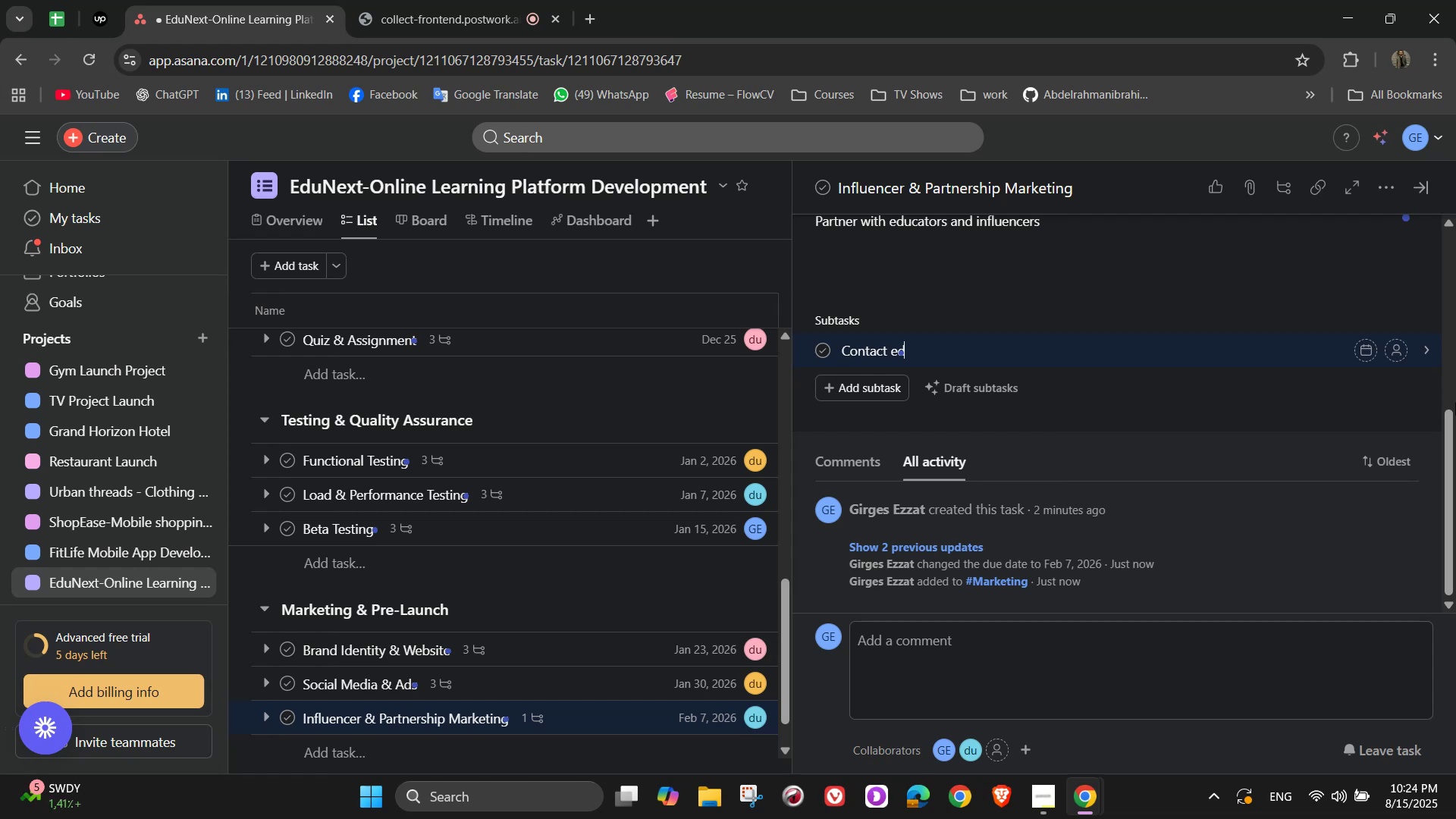 
type(ucation influncers)
 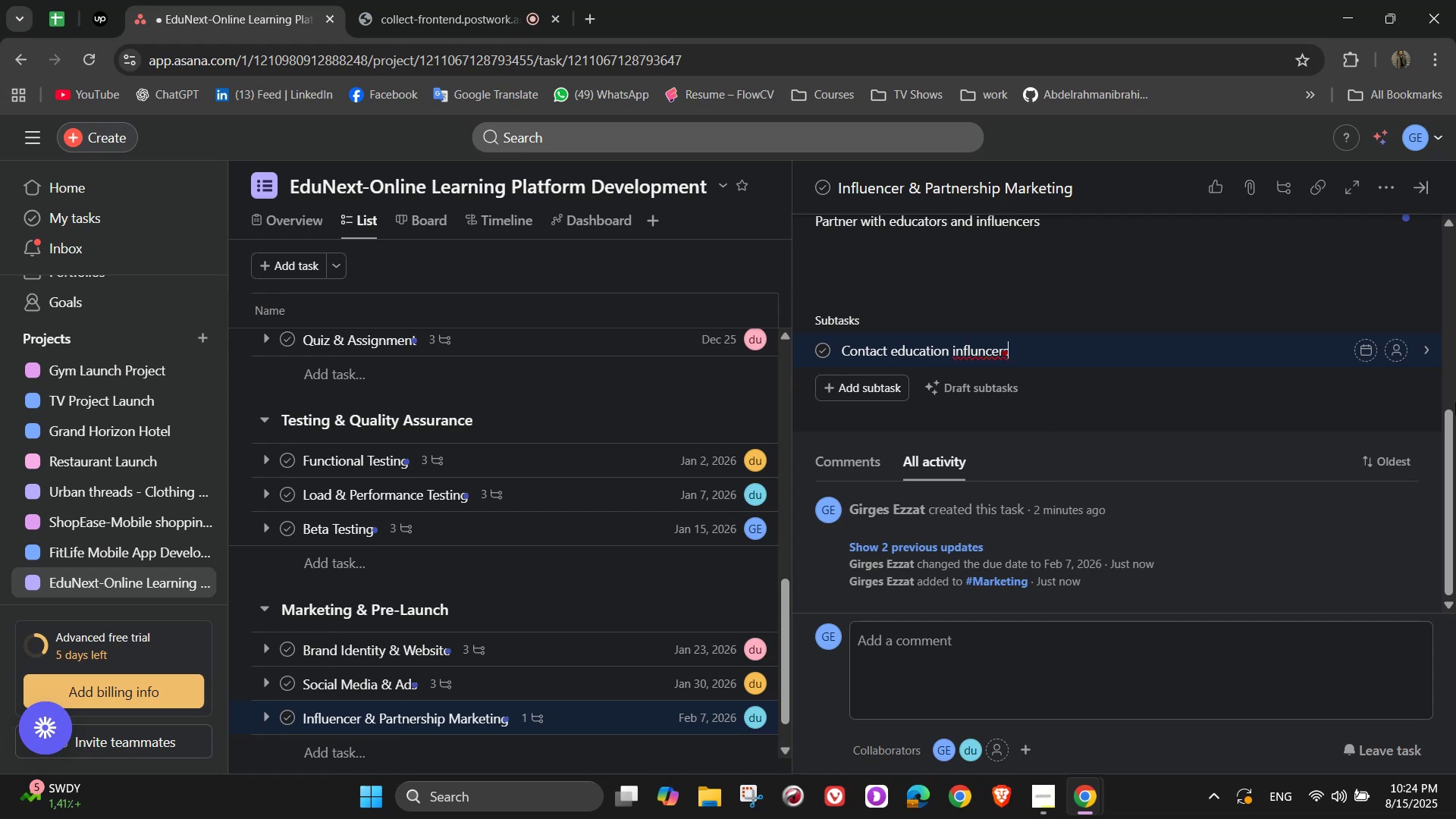 
wait(7.47)
 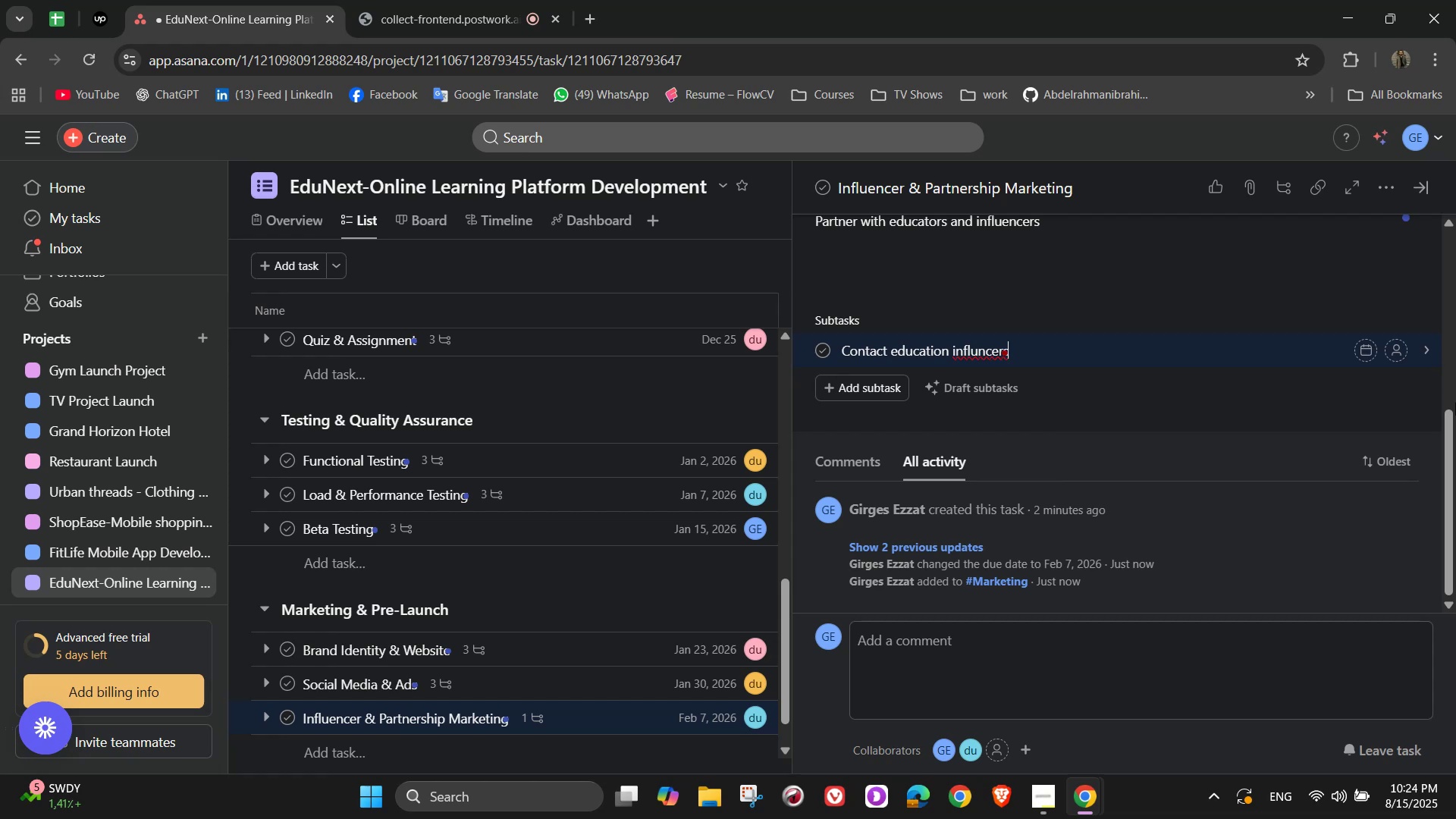 
key(Backspace)
key(Backspace)
key(Backspace)
key(Backspace)
key(Backspace)
type(encers)
 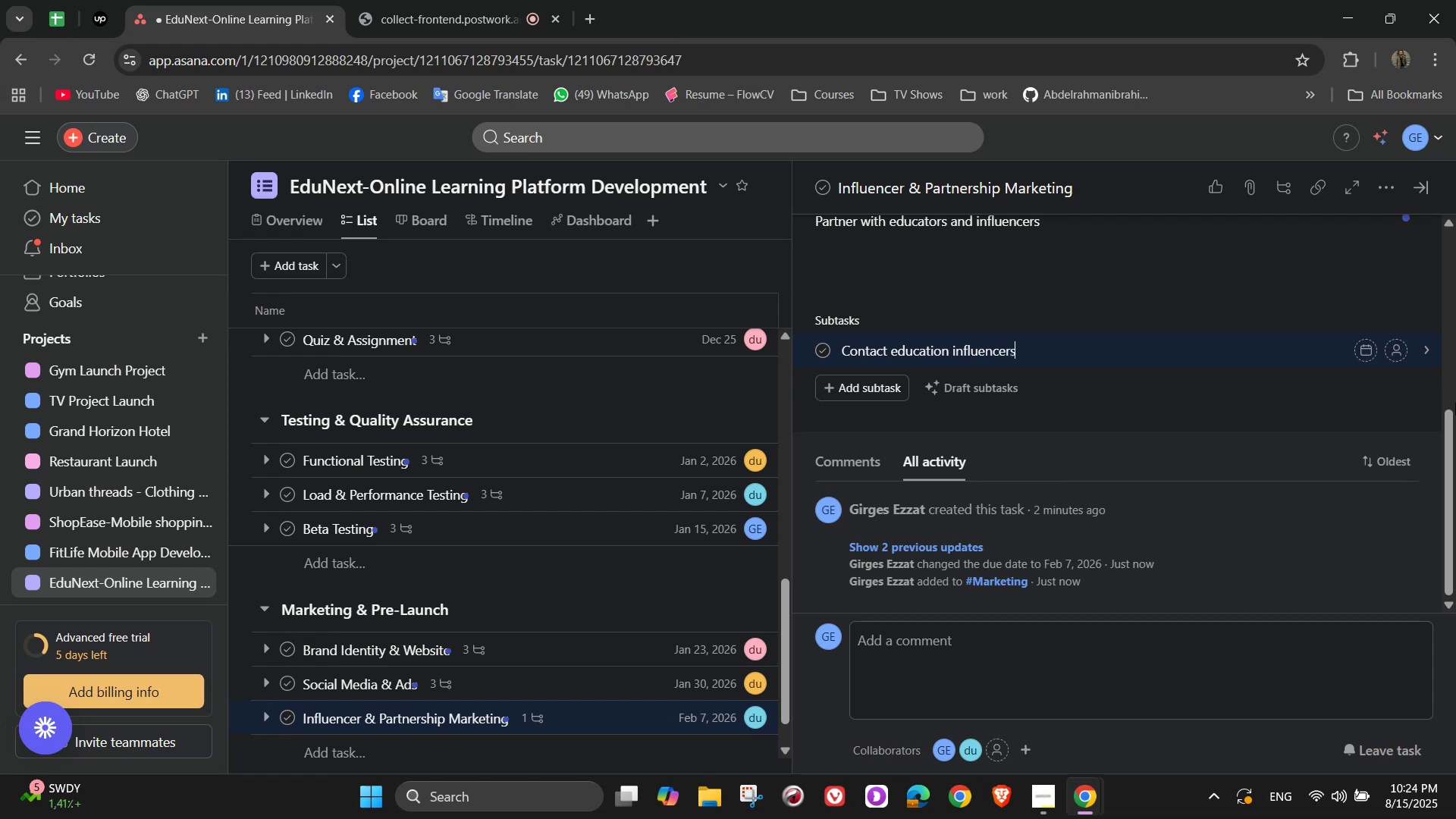 
key(Enter)
 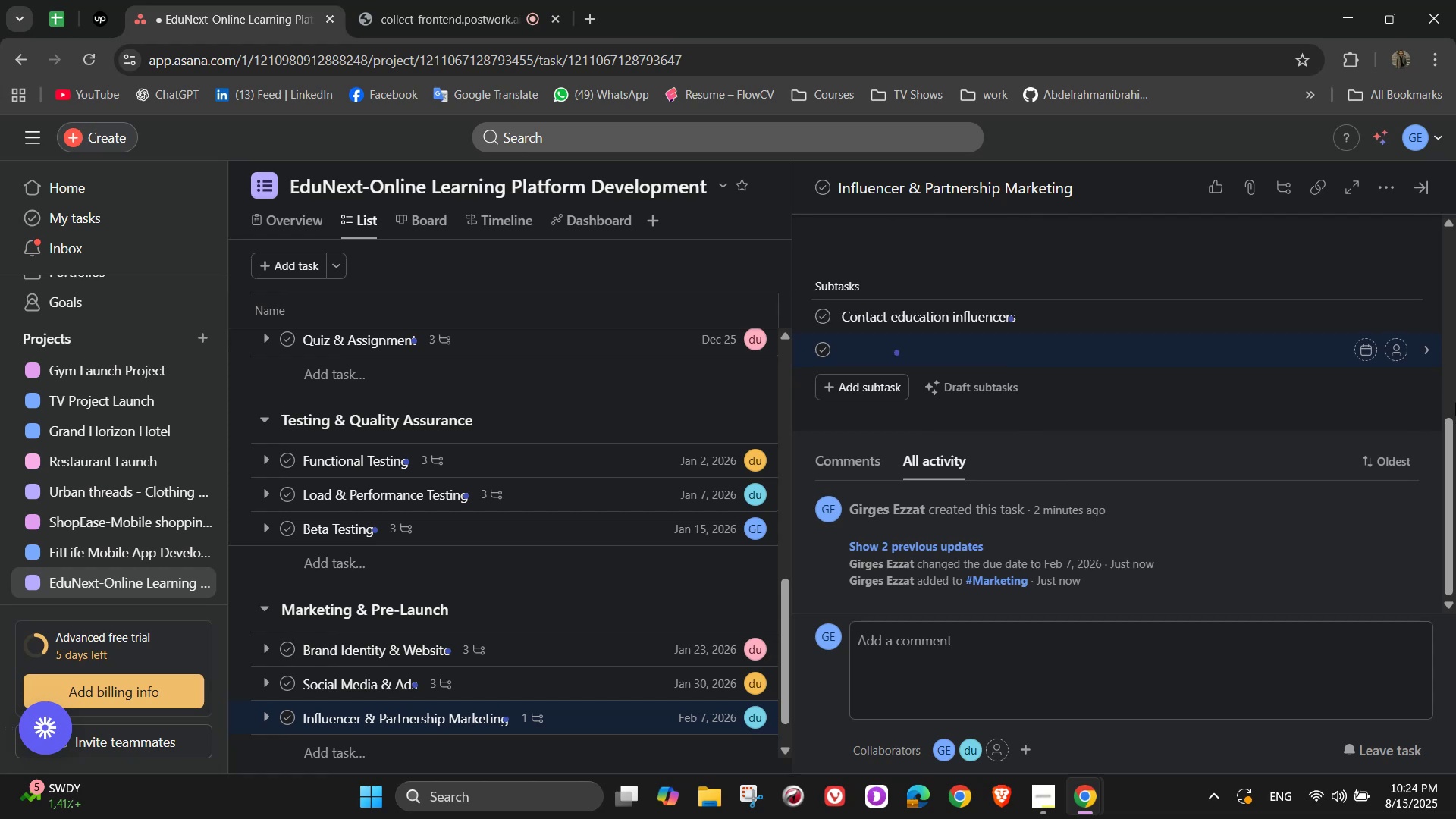 
type(Negotiate collaboration)
 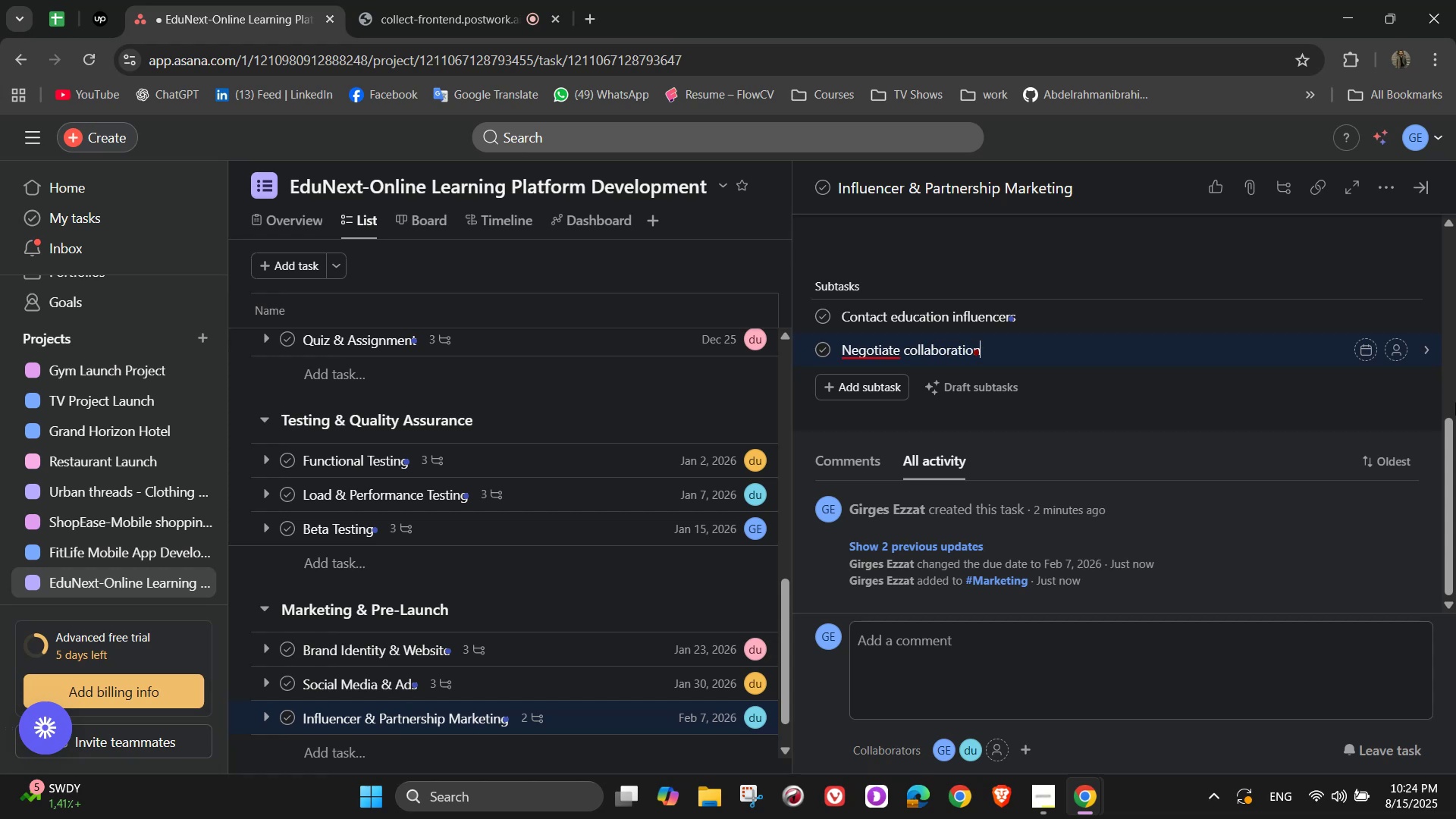 
wait(5.99)
 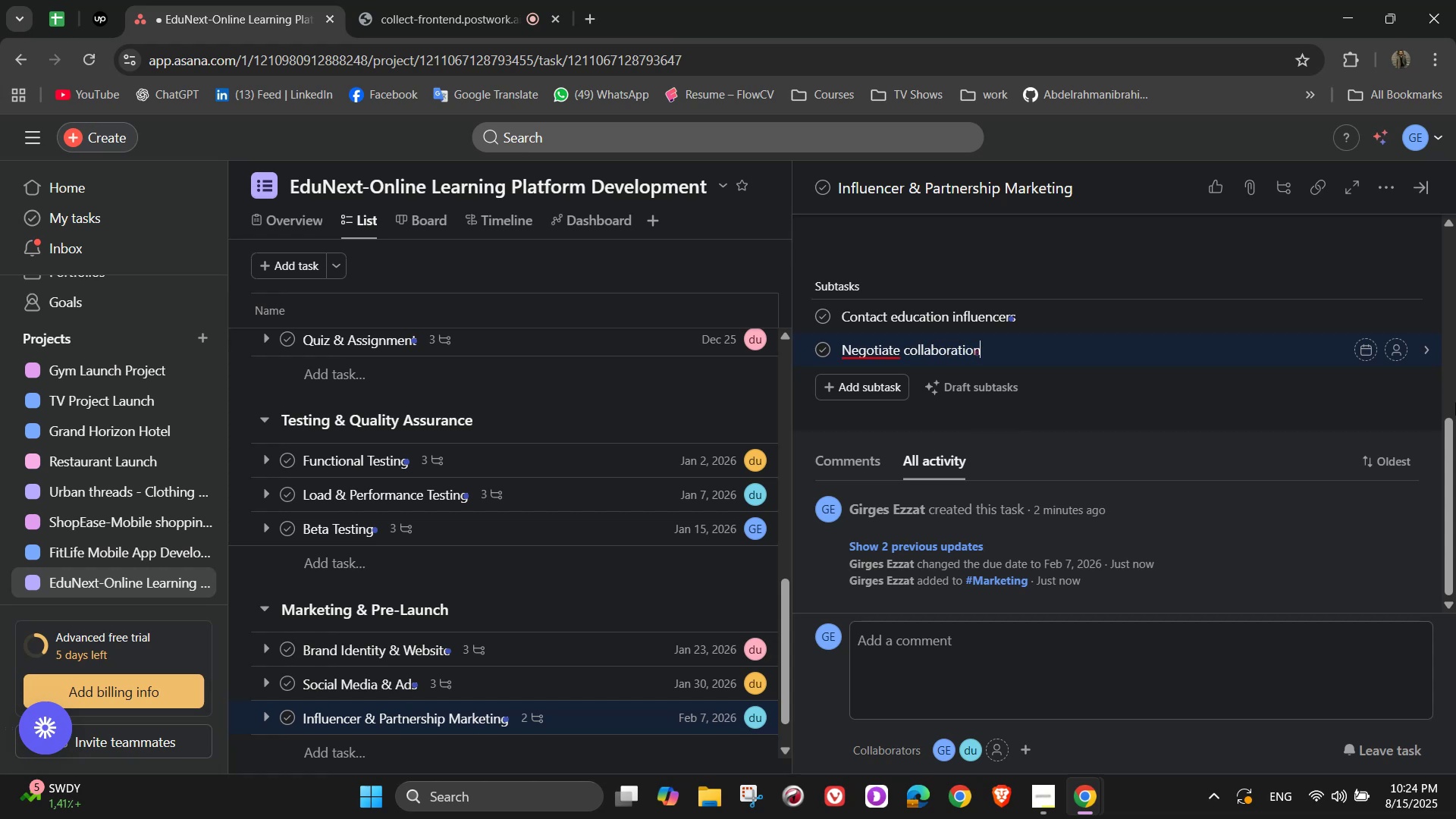 
type(s)
key(NumpadEnter)
type(Offer early ax)
key(Backspace)
type(ccess)
 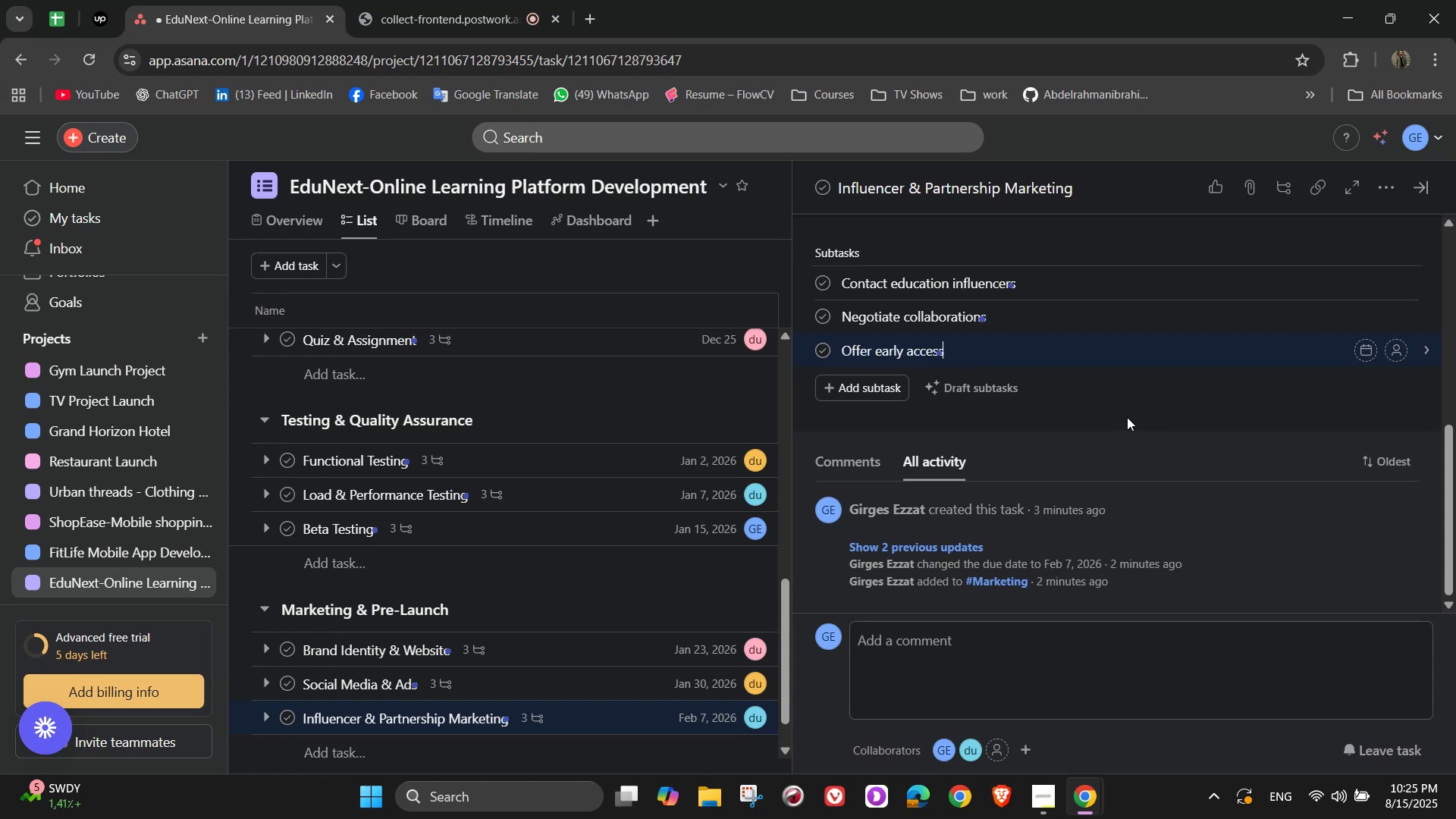 
left_click([1394, 278])
 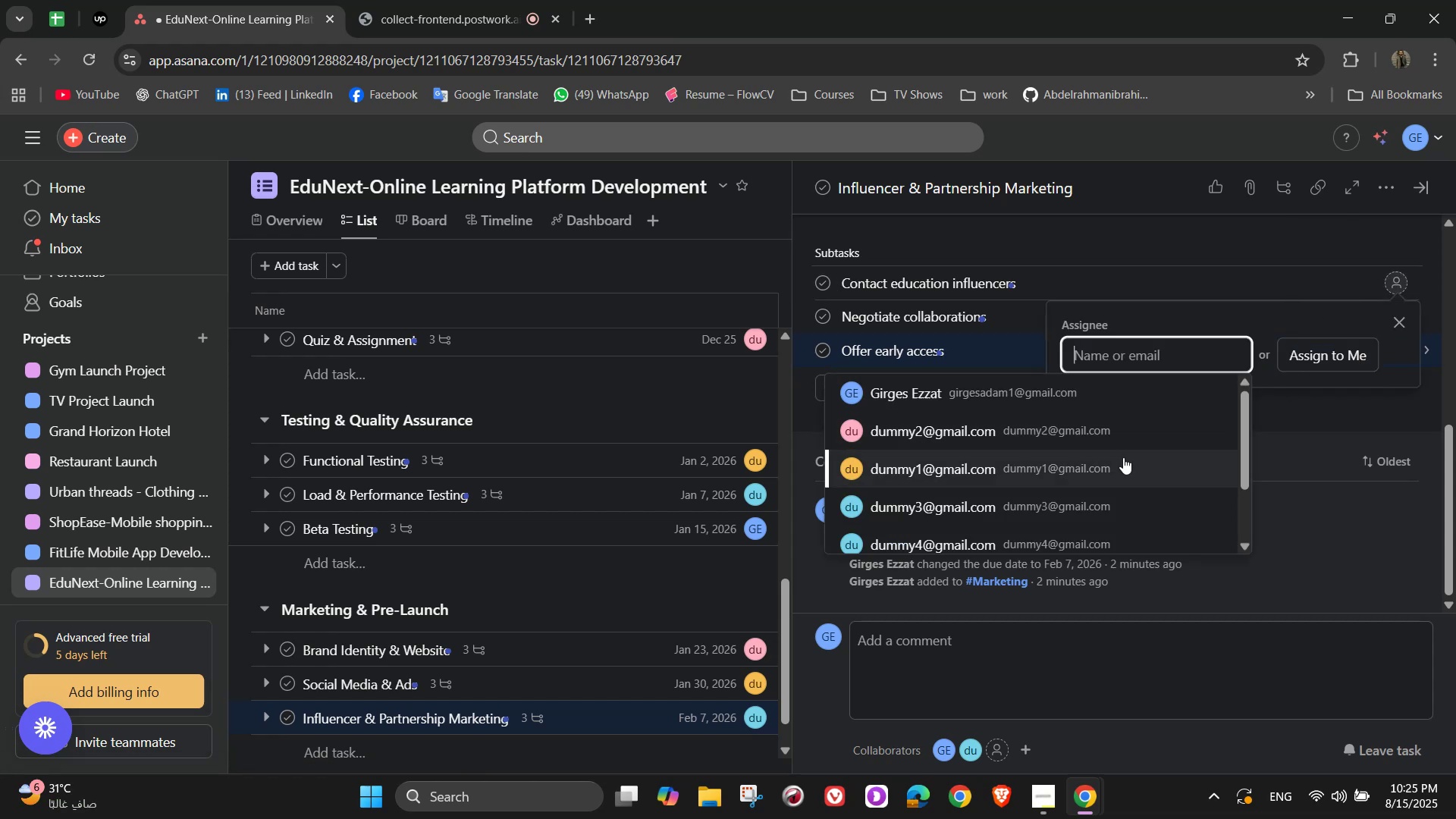 
left_click([905, 519])
 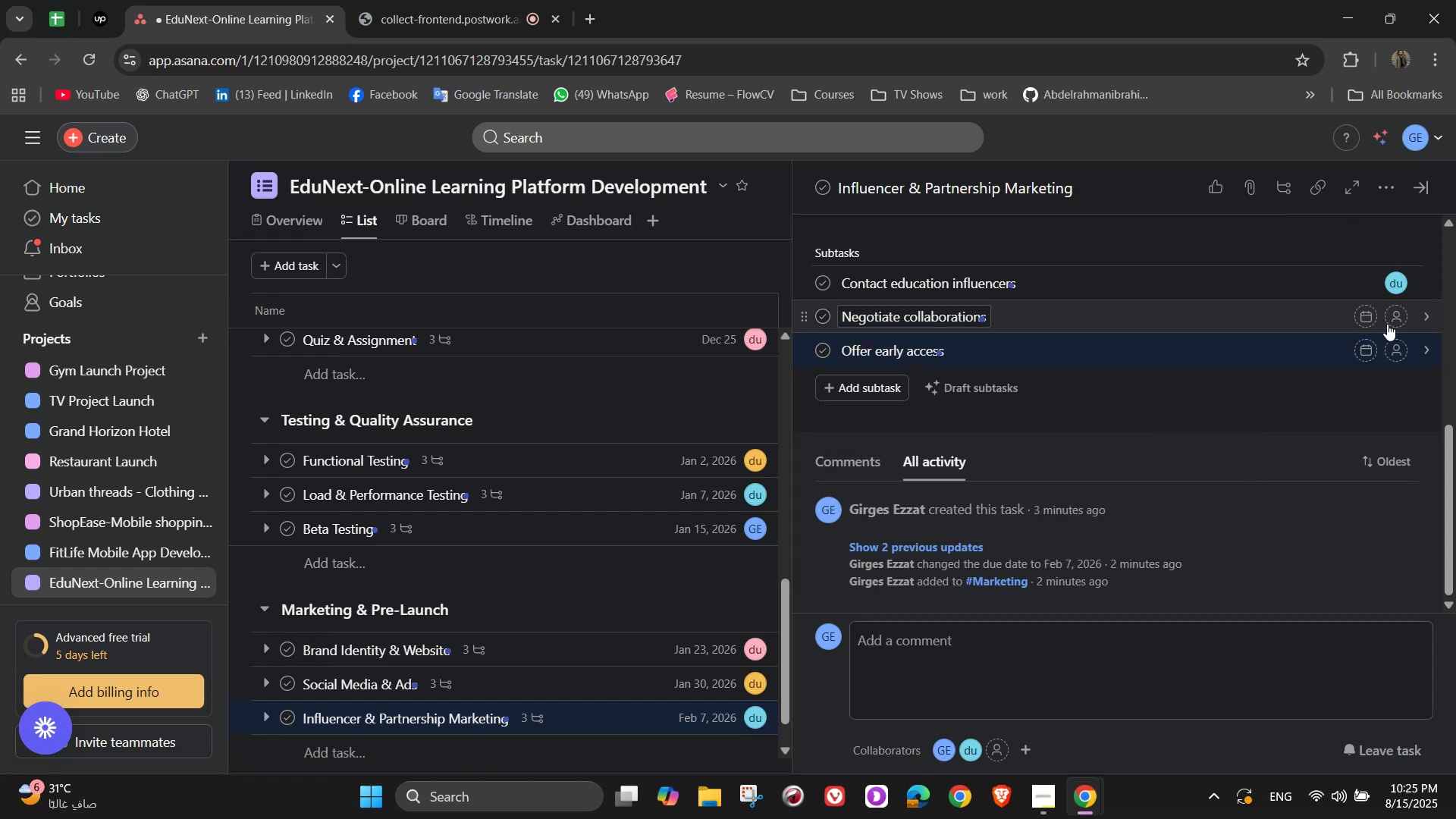 
left_click([1391, 323])
 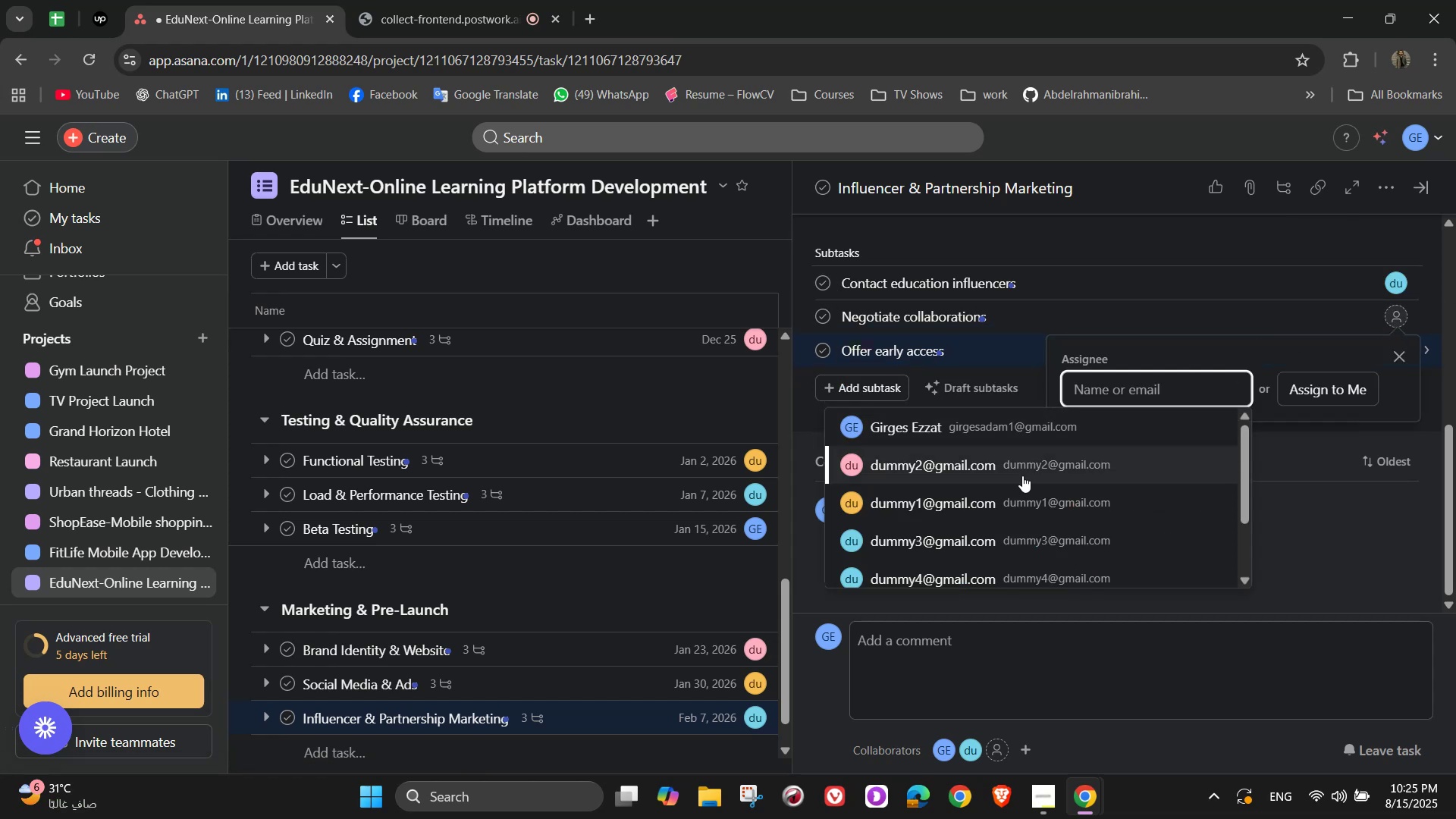 
left_click([1021, 475])
 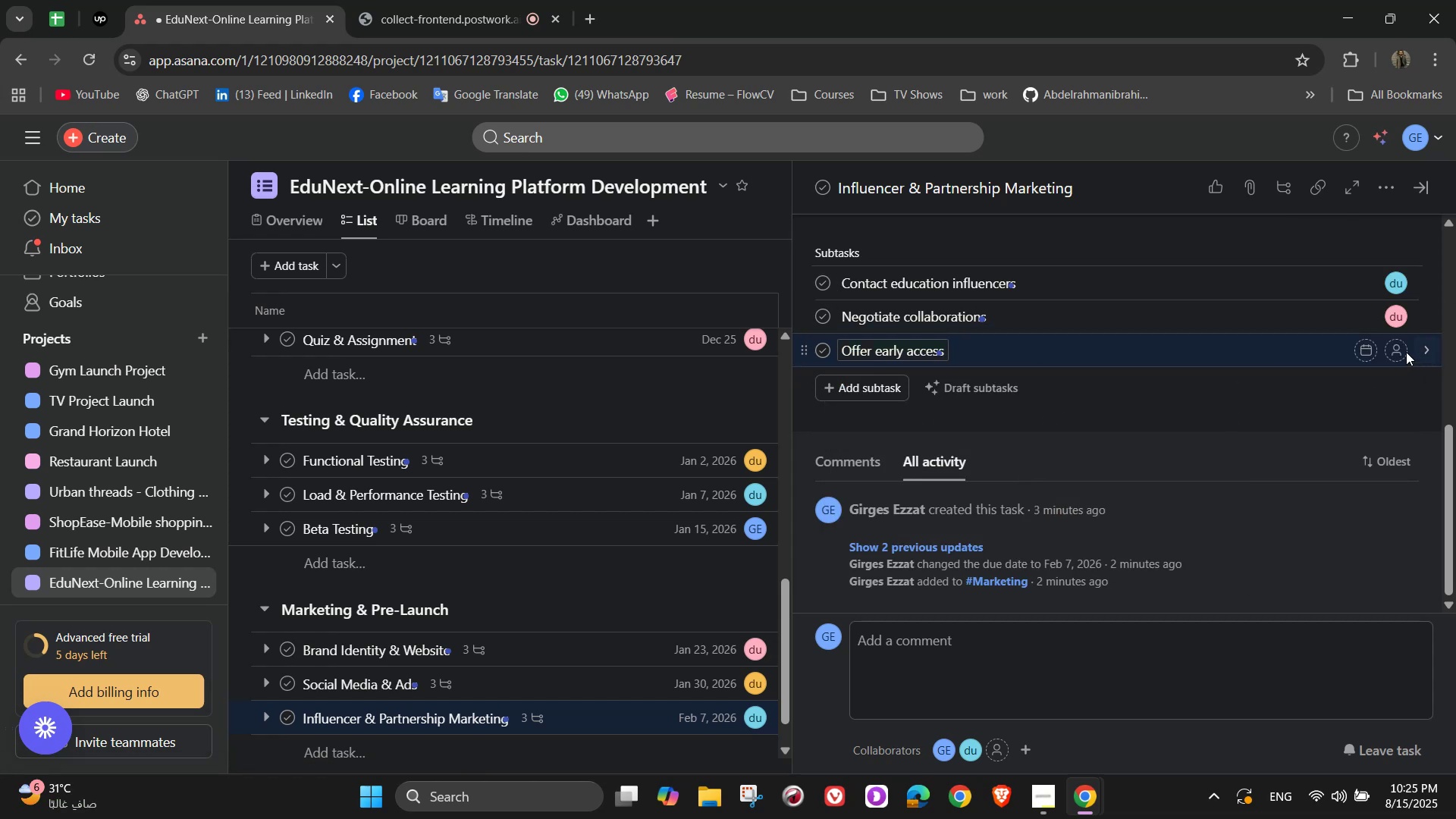 
left_click([1396, 350])
 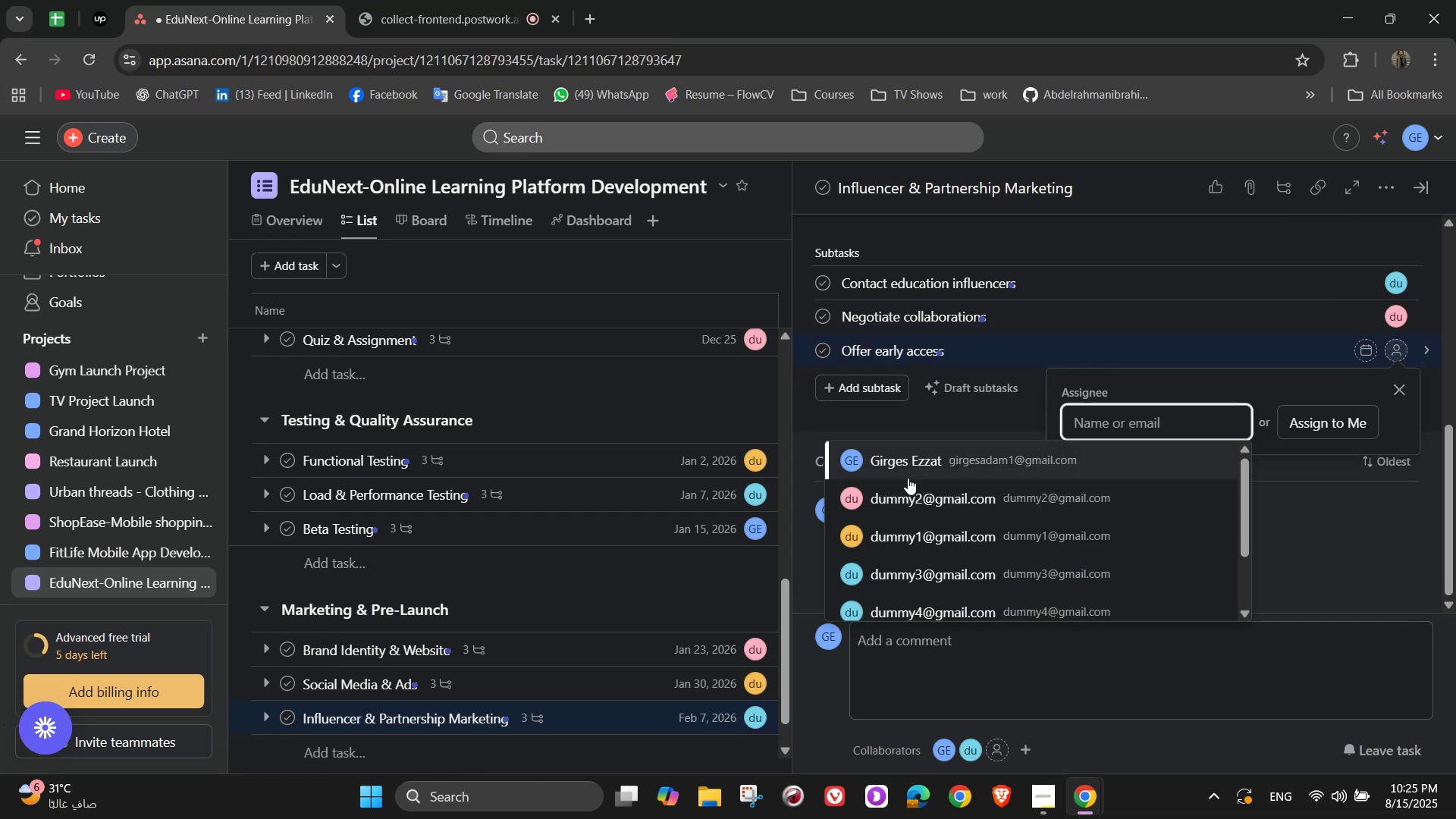 
left_click([908, 478])
 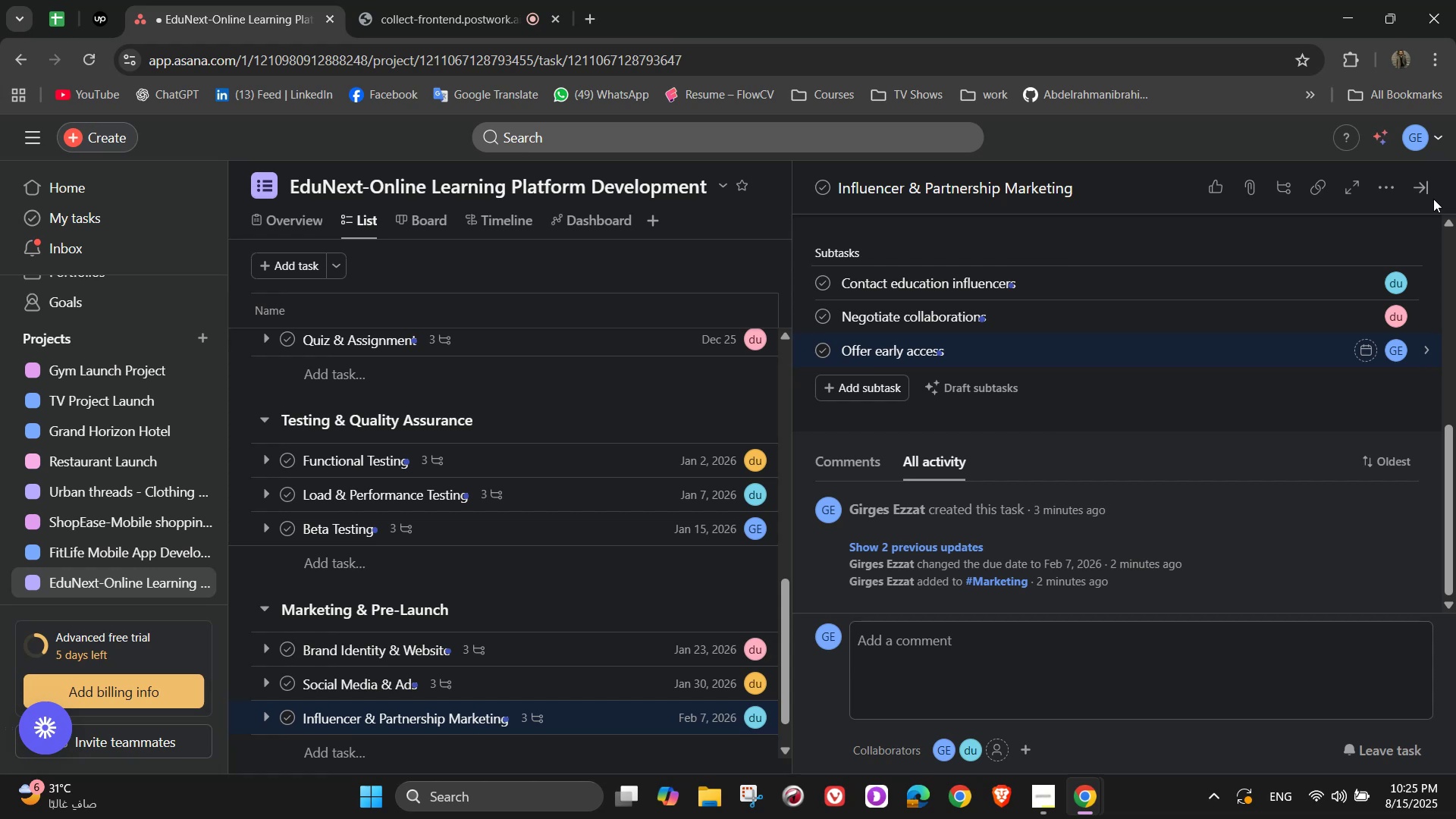 
wait(12.31)
 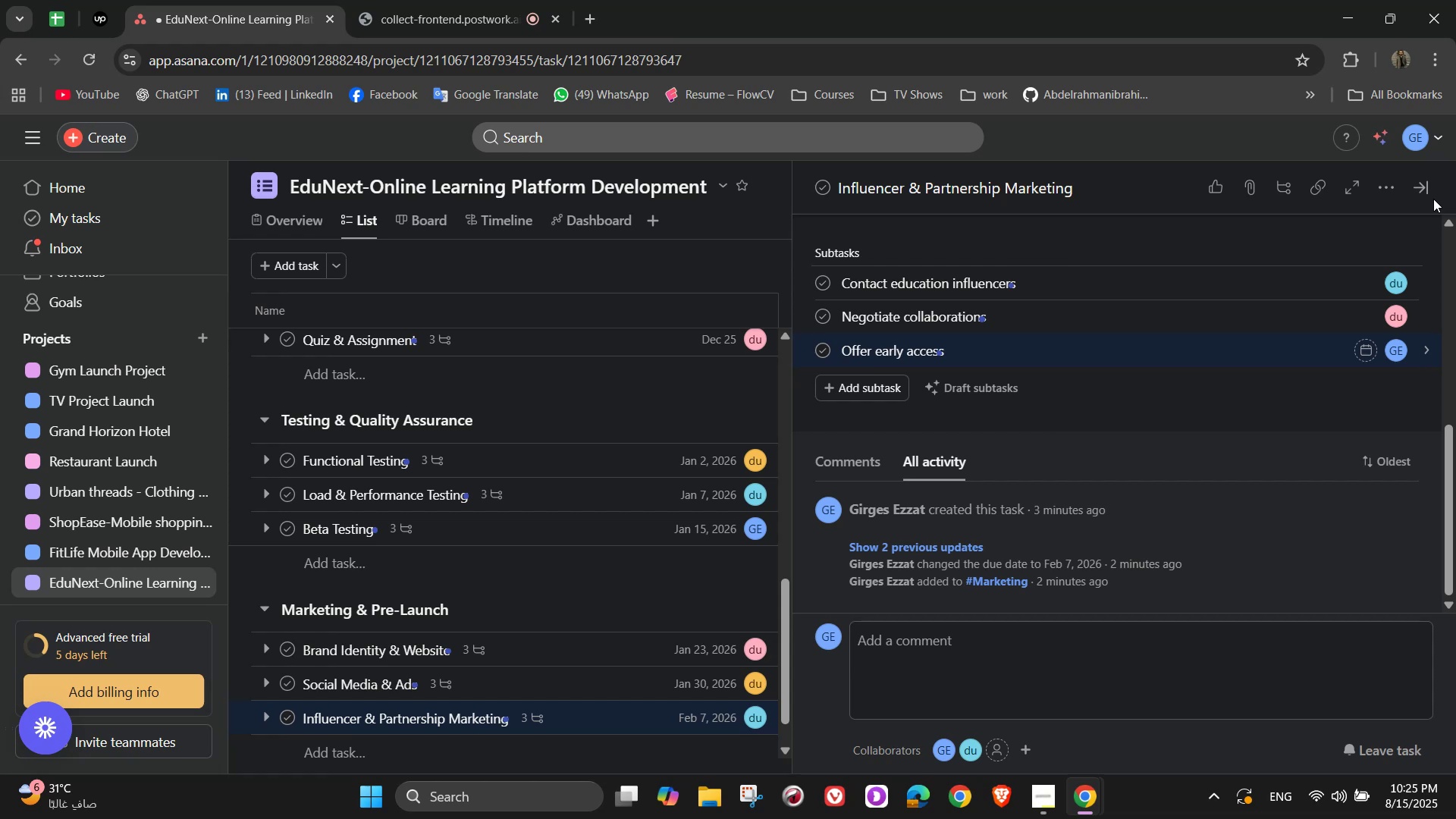 
scroll: coordinate [1357, 285], scroll_direction: up, amount: 3.0
 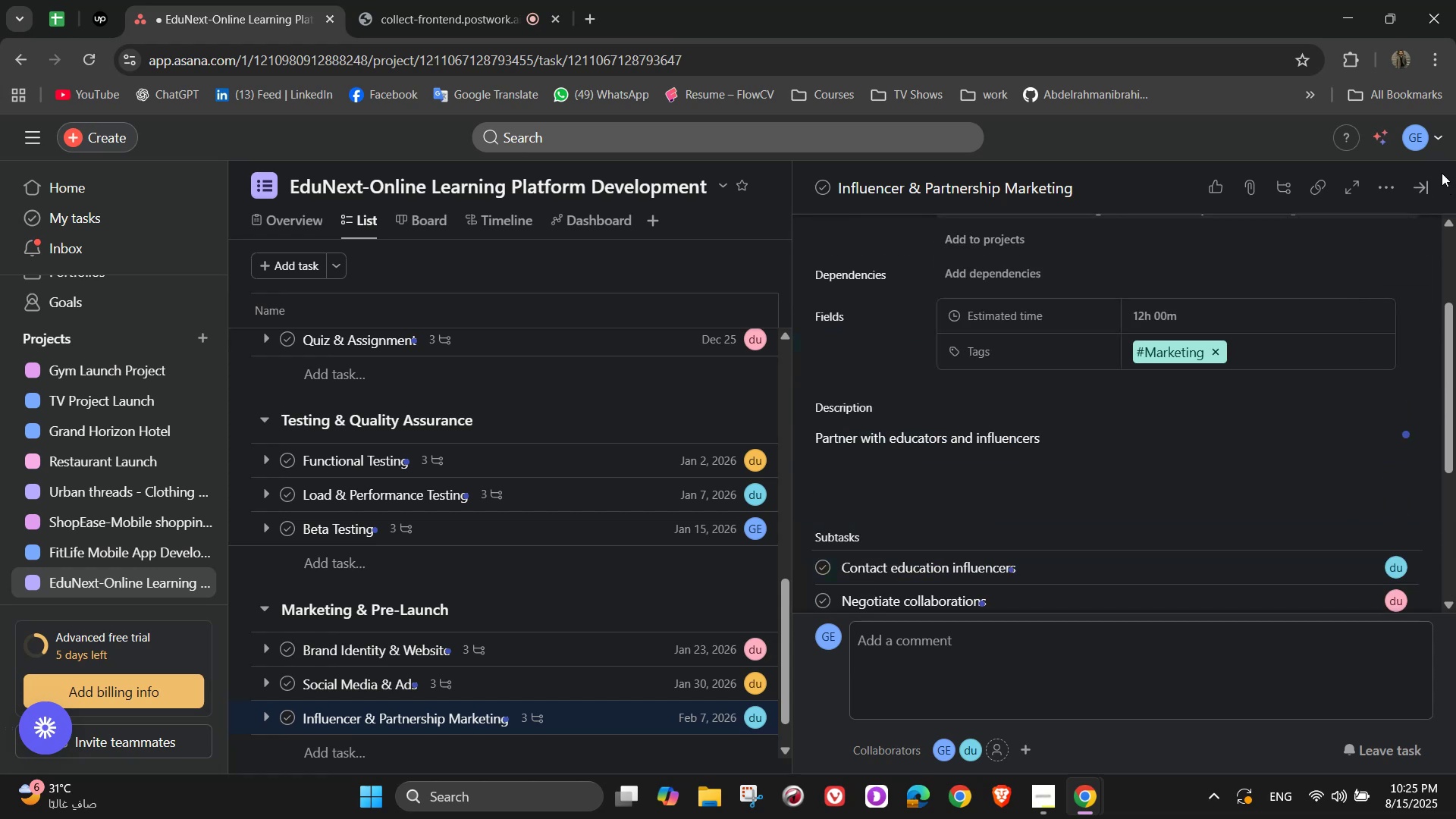 
left_click([1424, 186])
 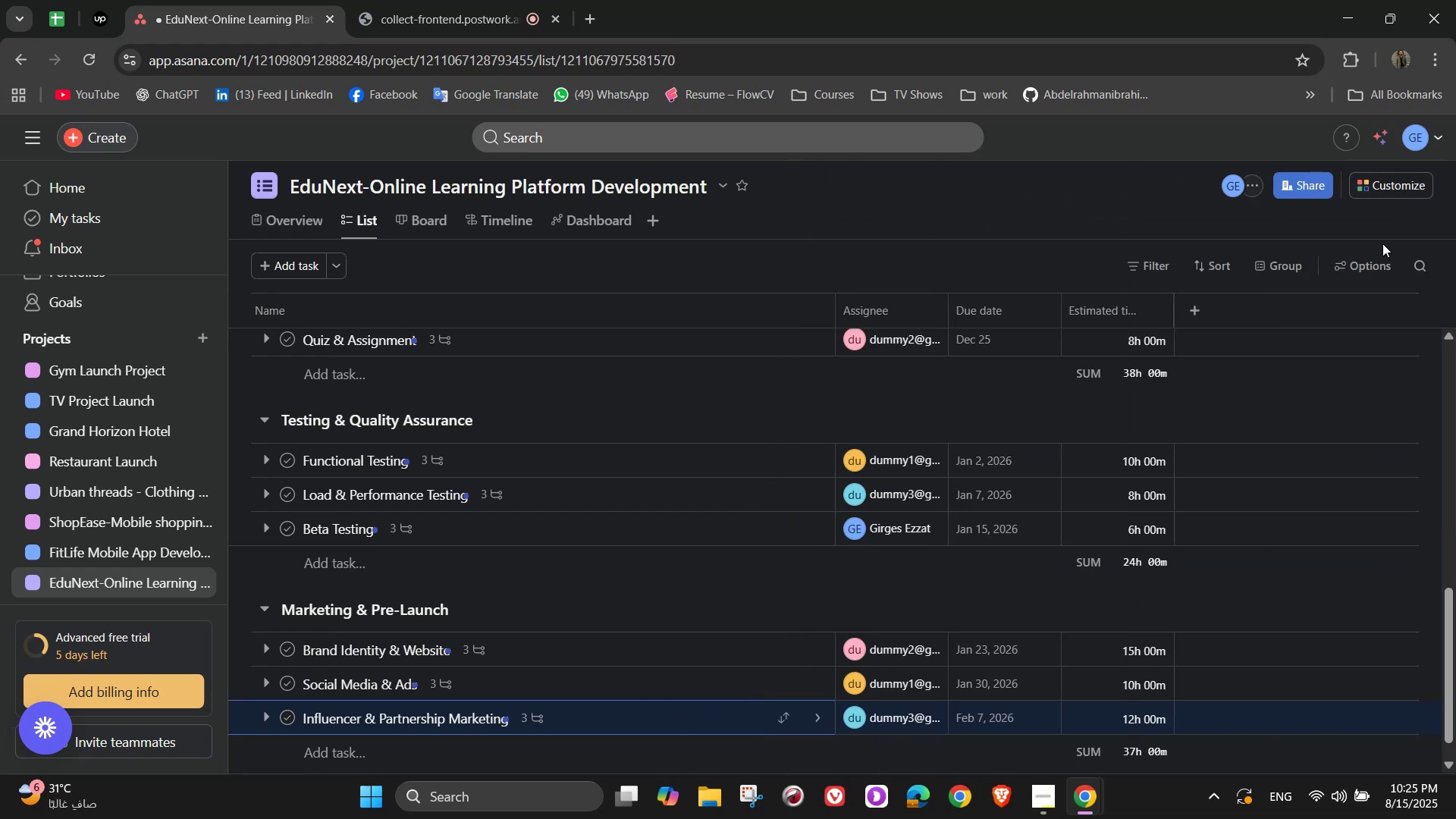 
wait(10.6)
 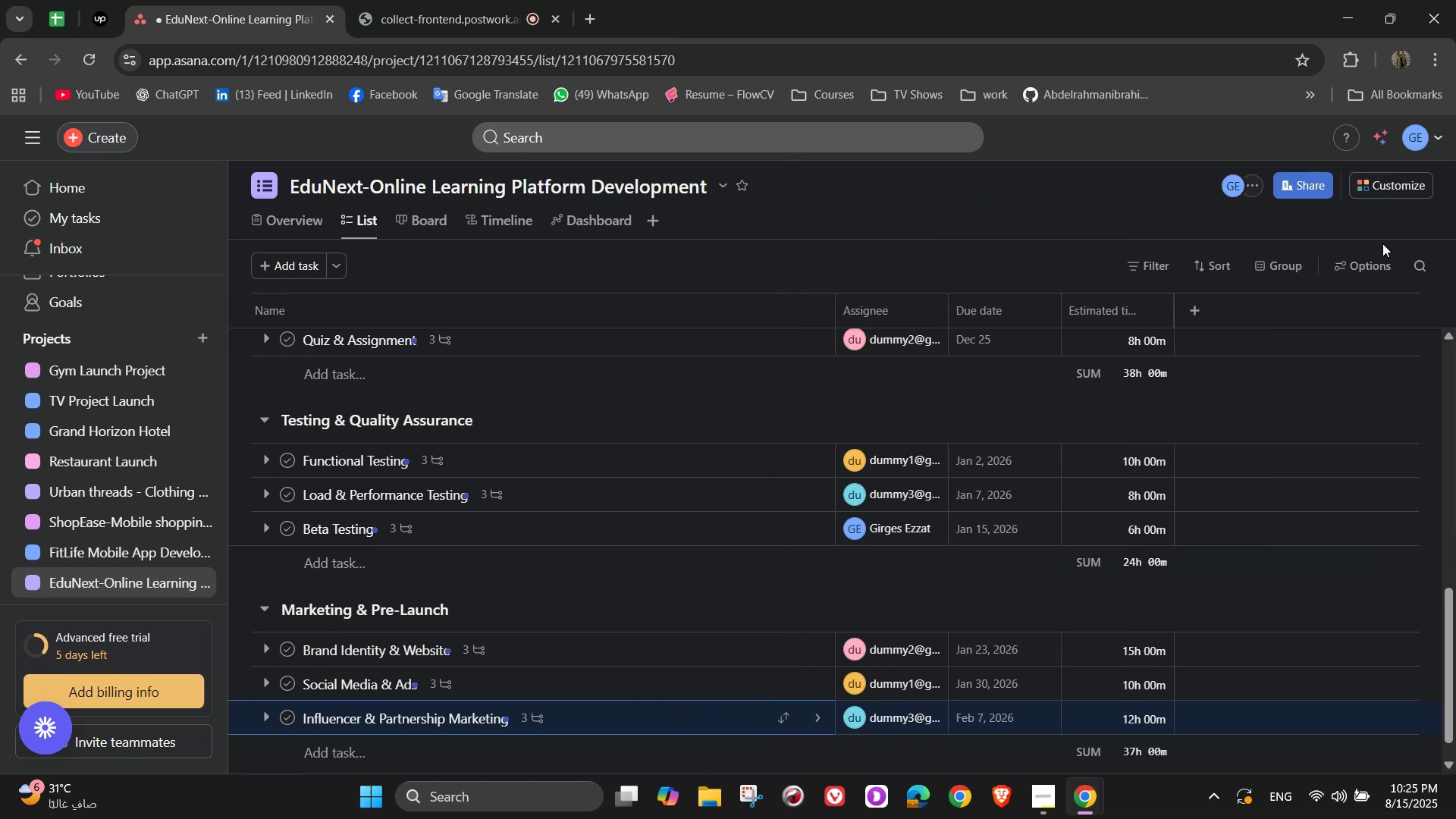 
scroll: coordinate [353, 632], scroll_direction: down, amount: 3.0
 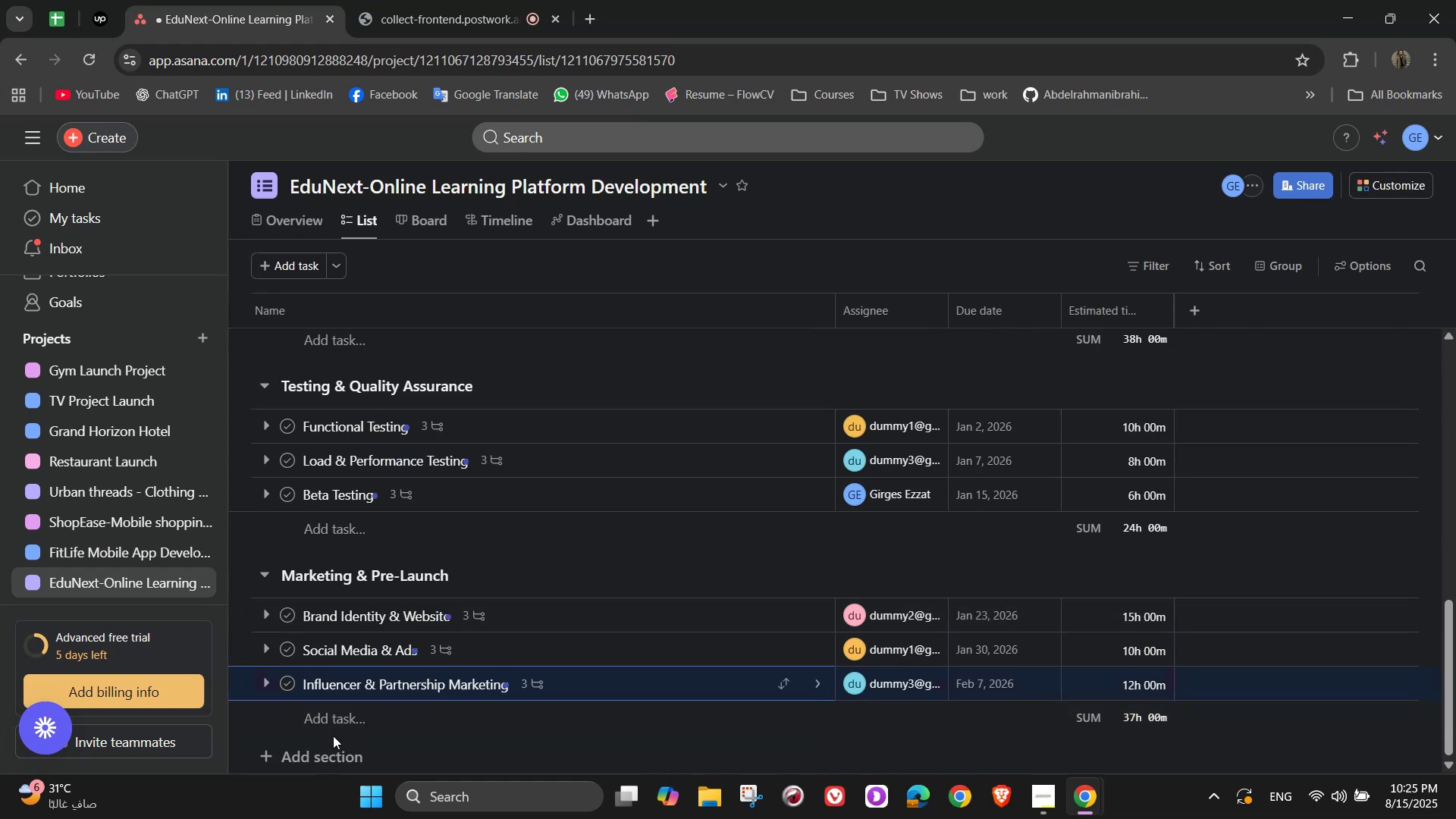 
left_click([331, 740])
 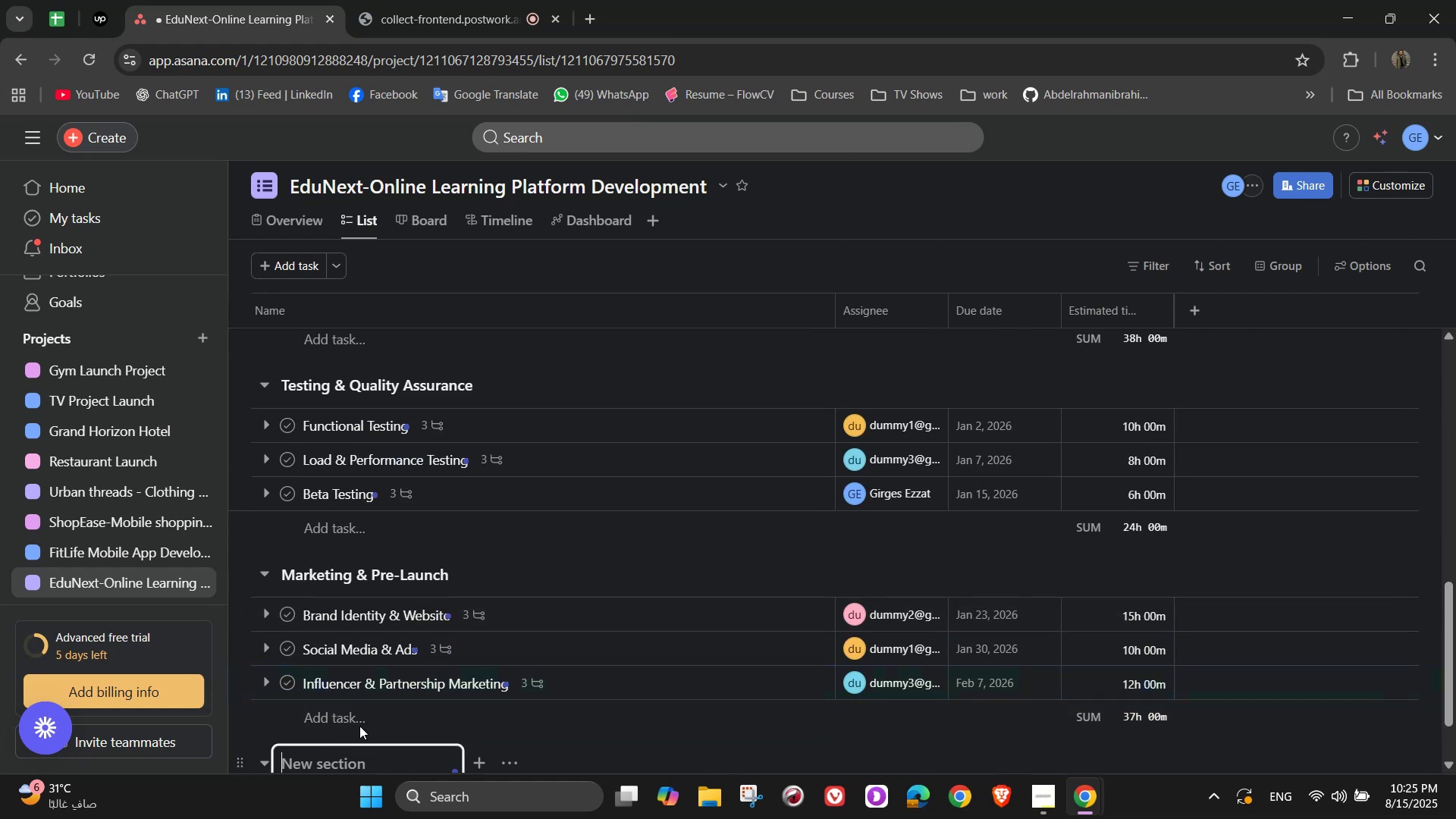 
scroll: coordinate [874, 580], scroll_direction: down, amount: 3.0
 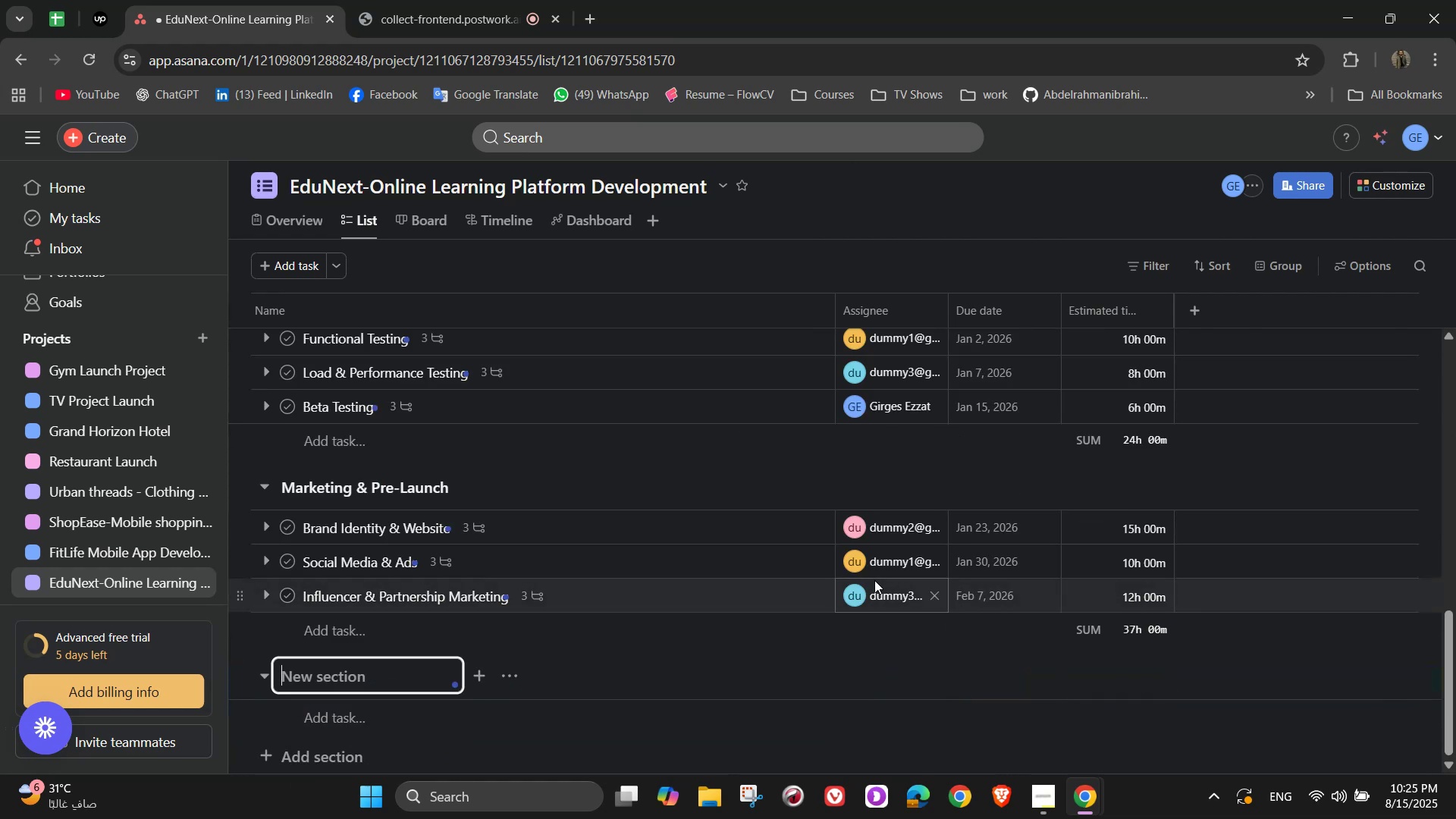 
mouse_move([874, 598])
 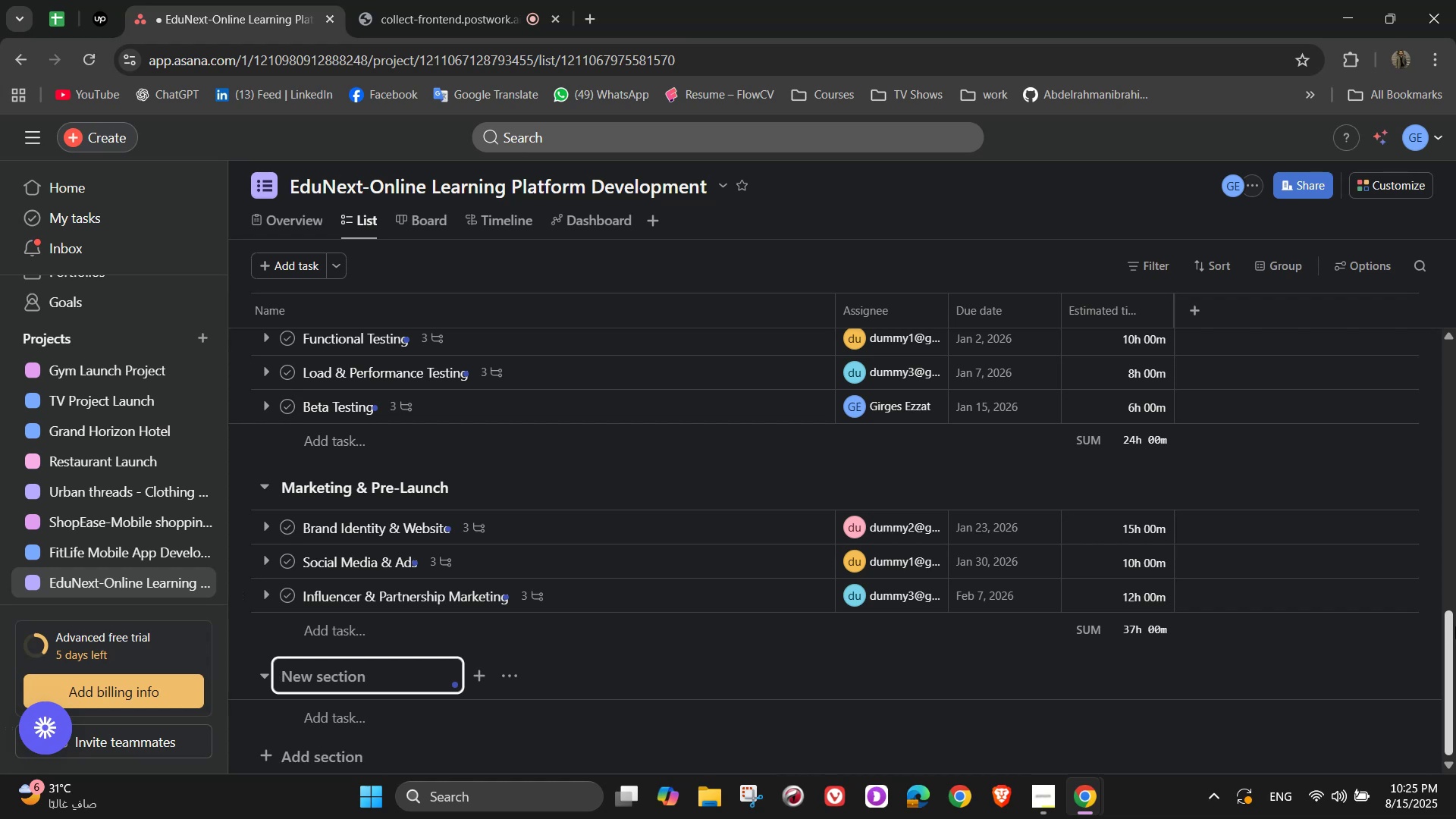 
type(Launch & Post )
key(Backspace)
type(-Launch)
 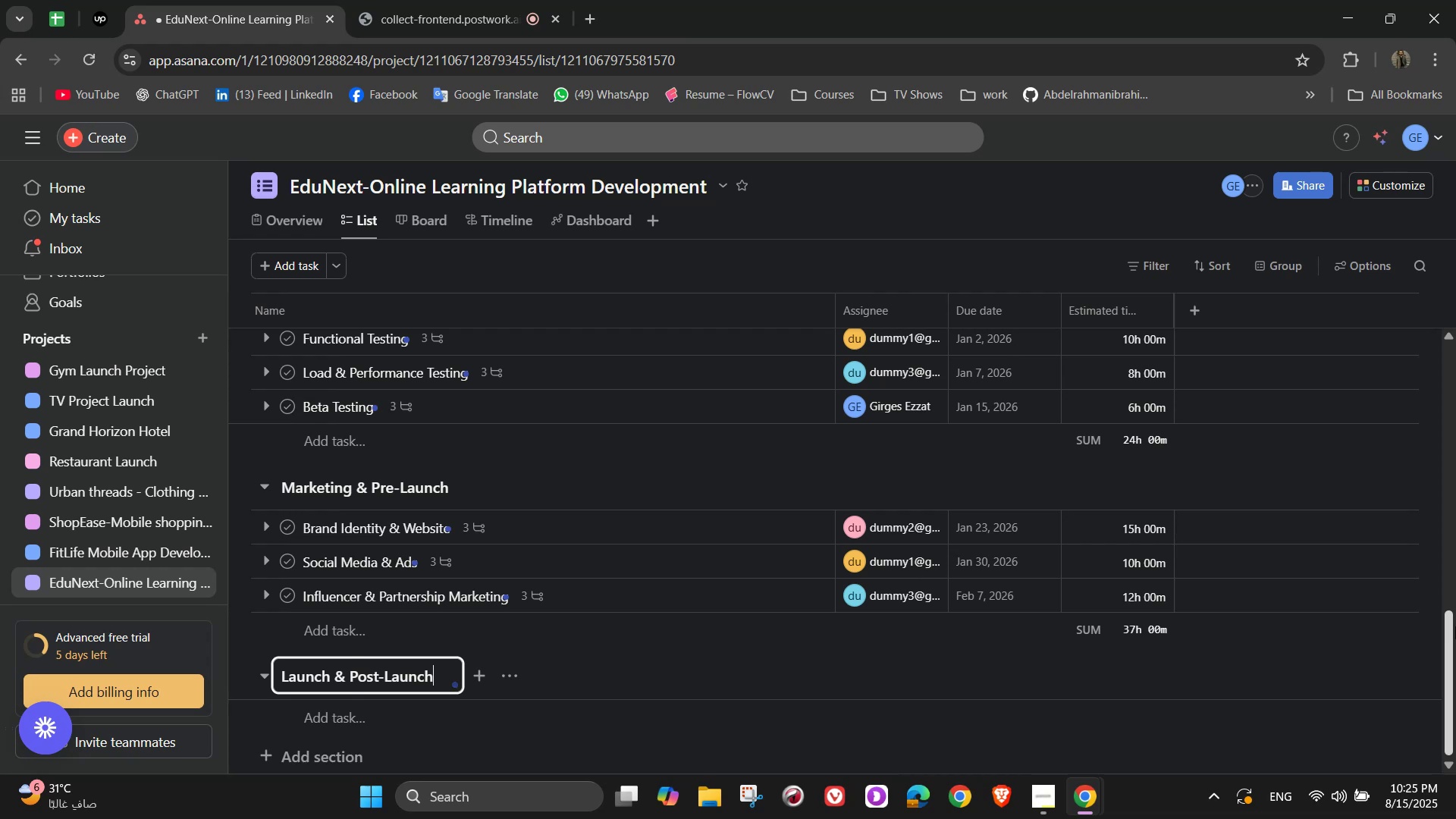 
left_click([342, 717])
 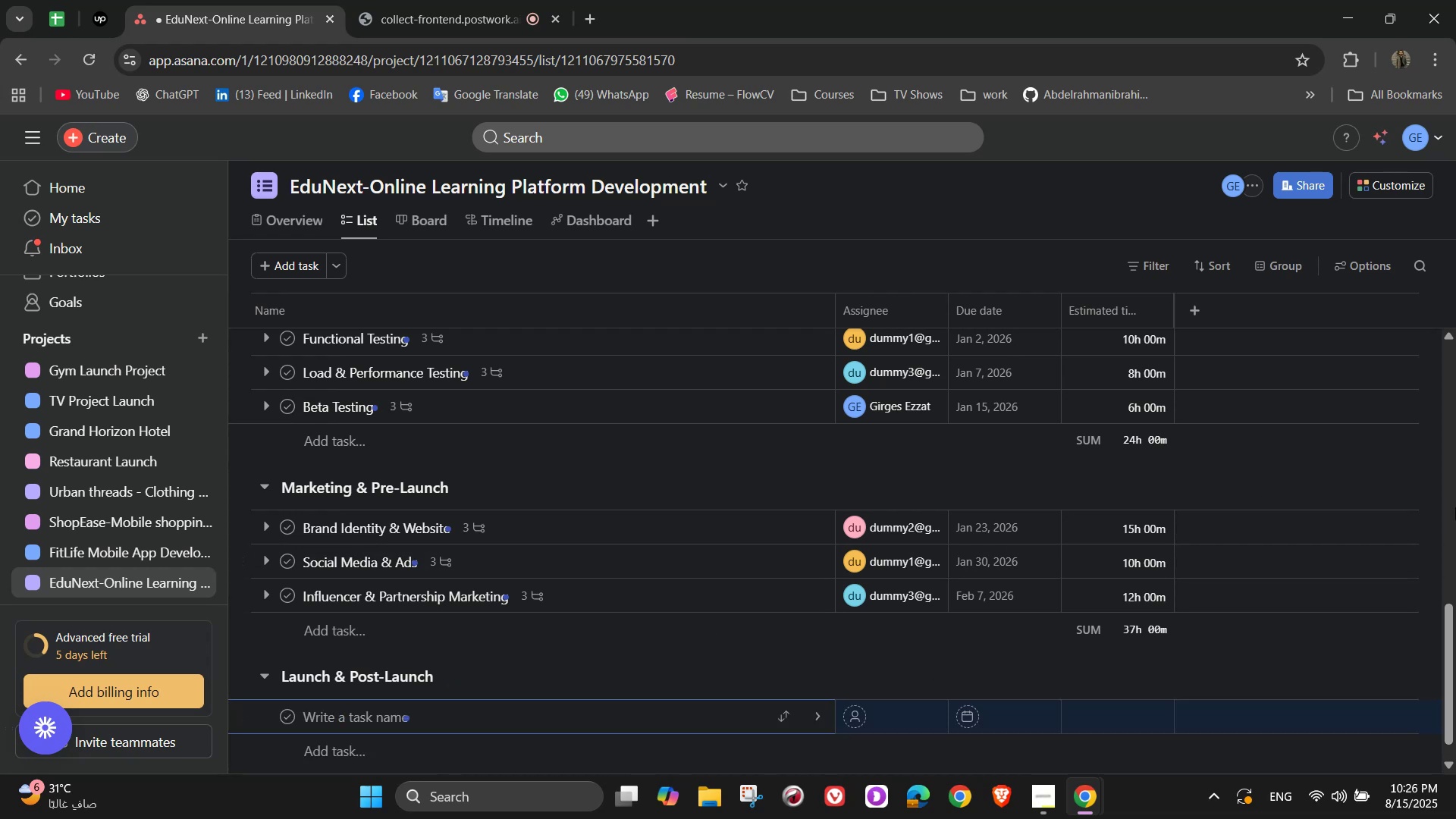 
type(Offe)
key(Backspace)
type(icia)
key(Backspace)
type(al Launch)
 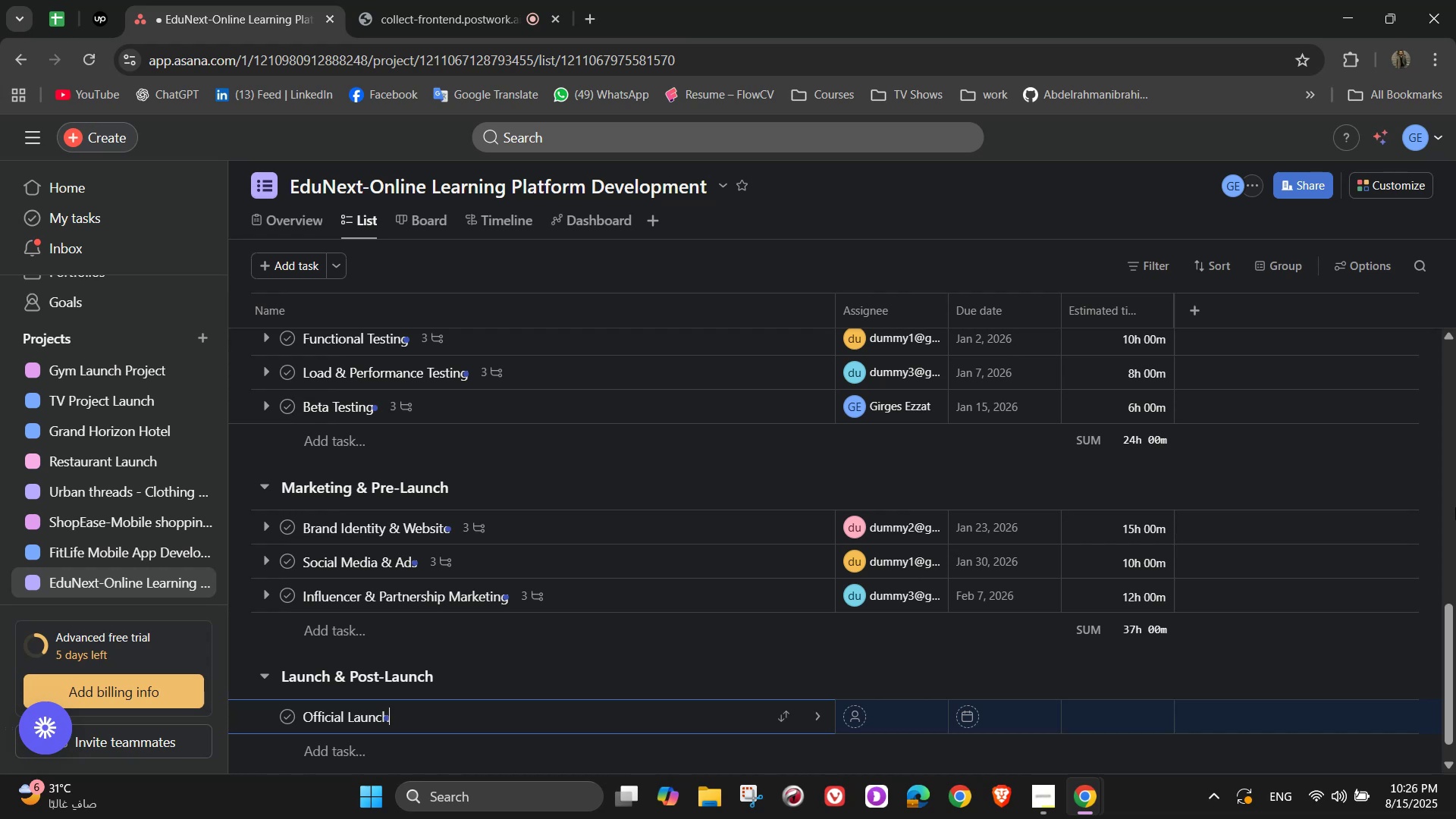 
wait(13.0)
 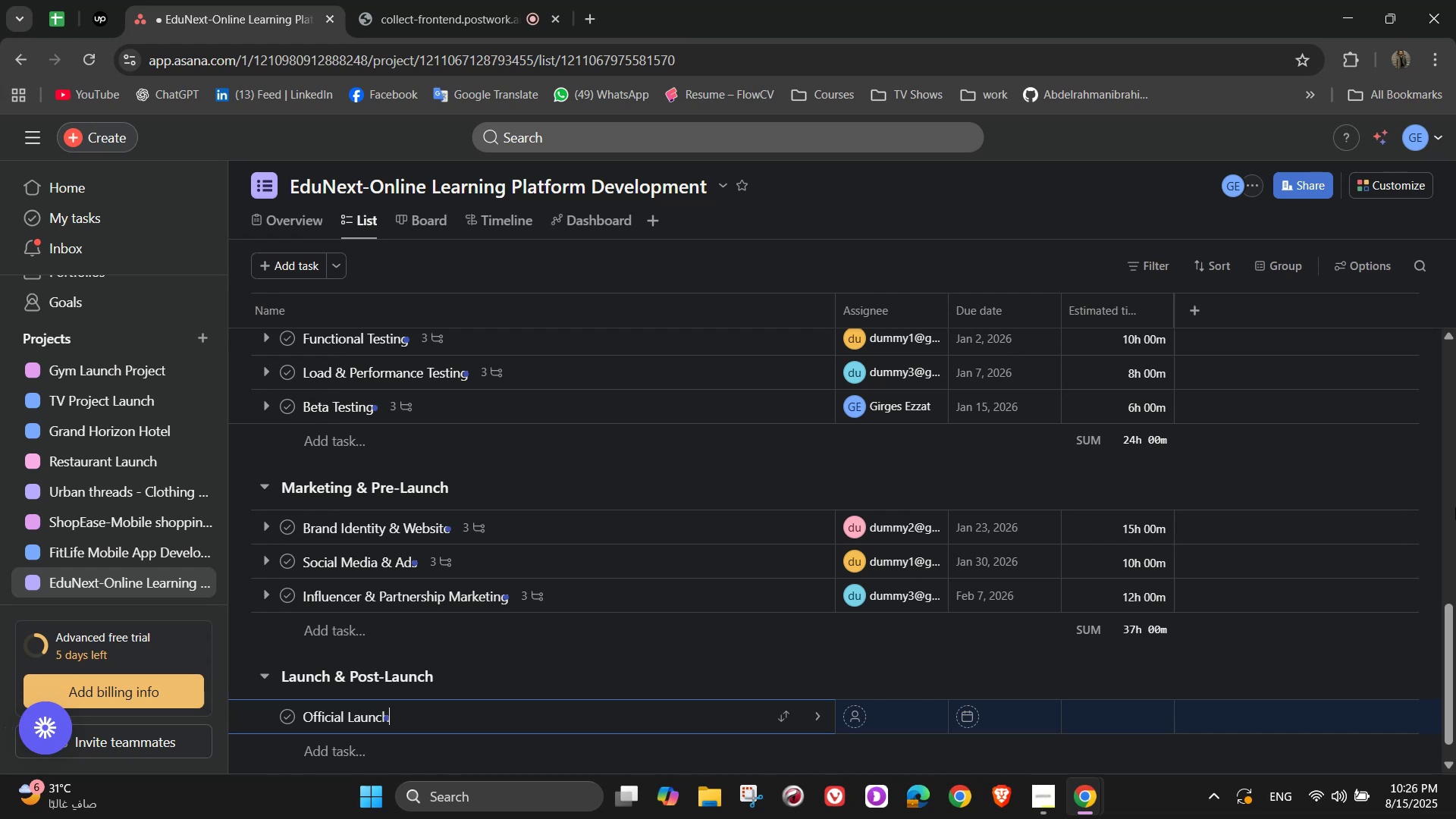 
left_click([821, 712])
 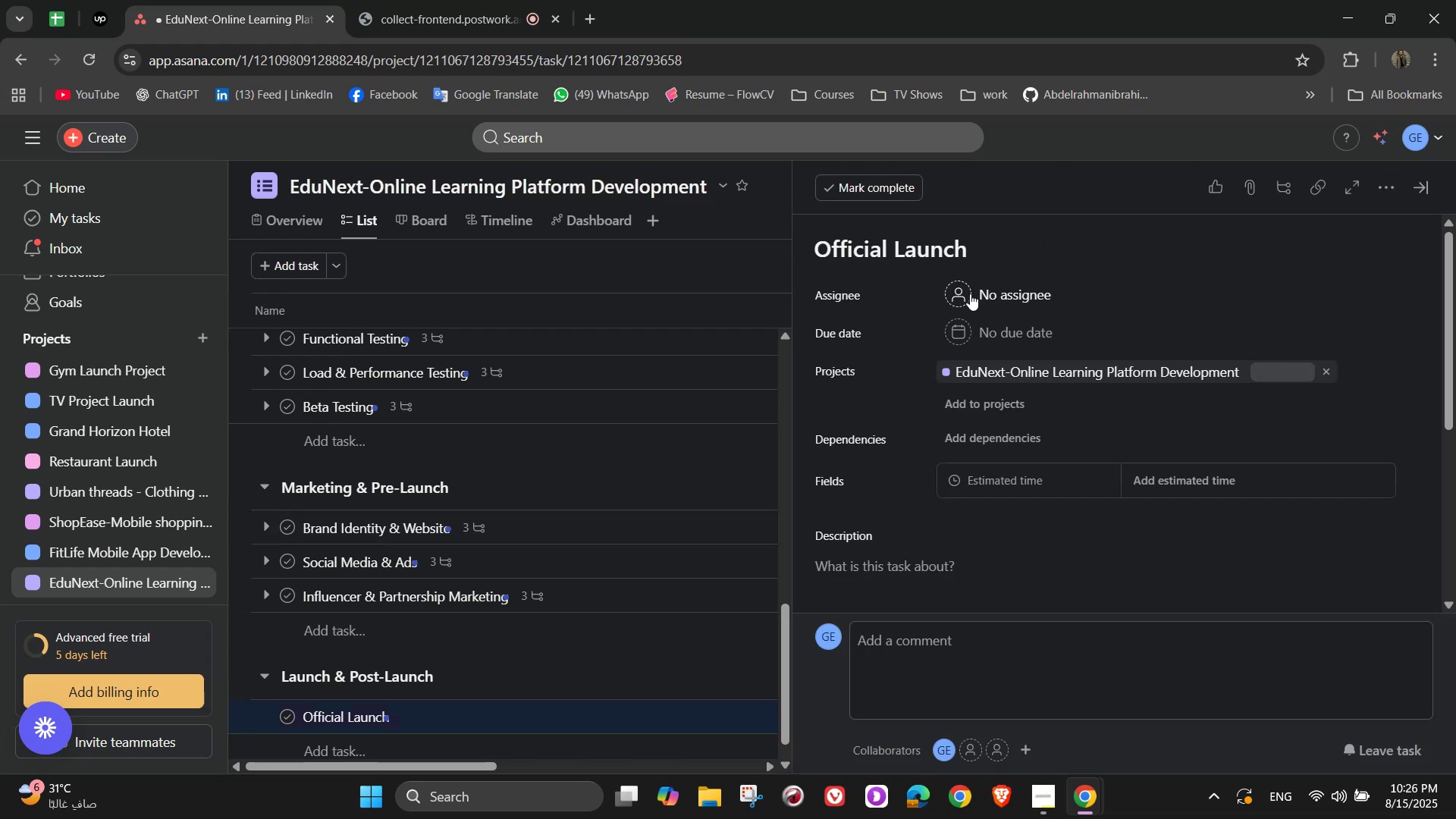 
left_click([962, 293])
 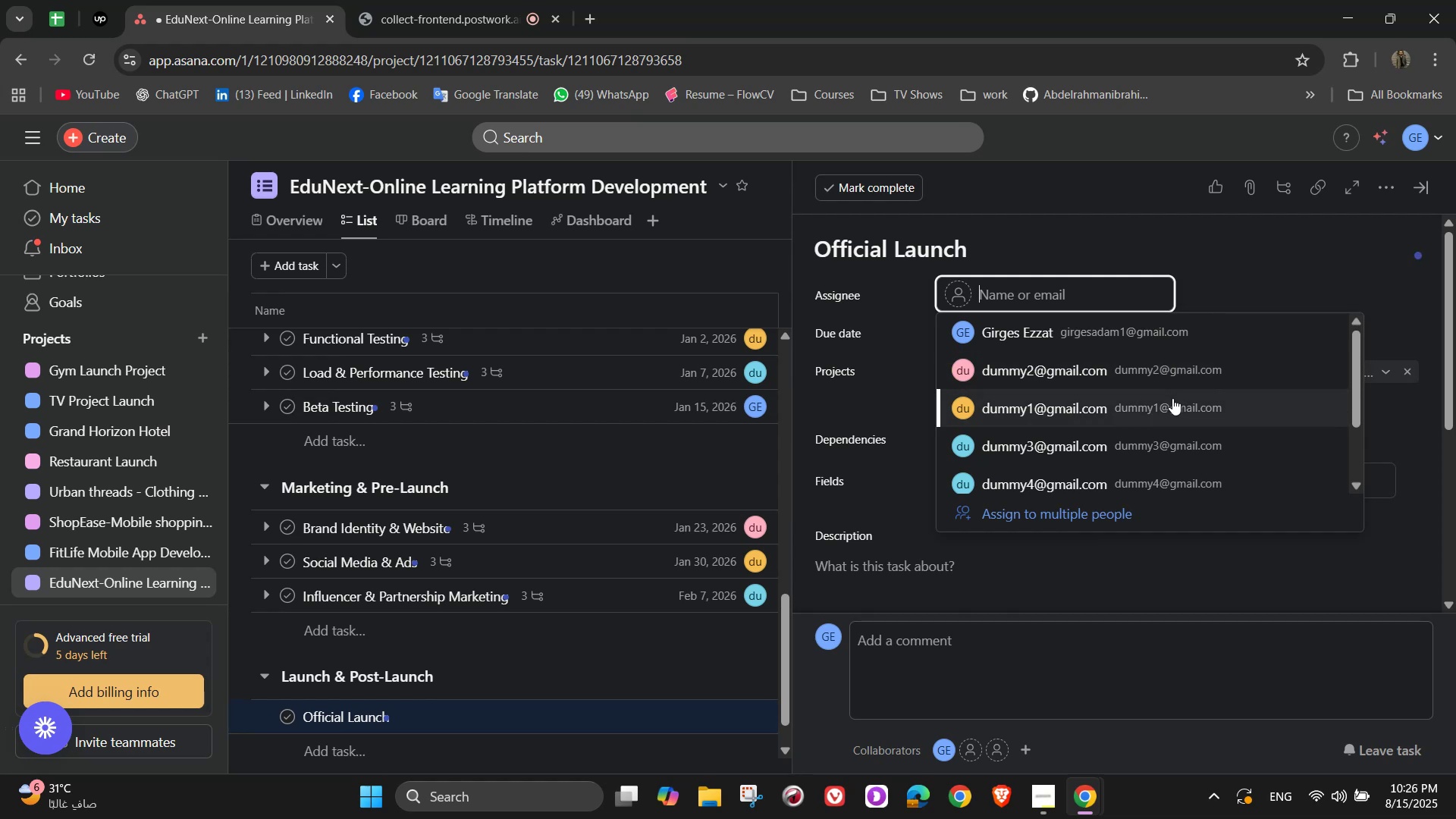 
left_click([1102, 328])
 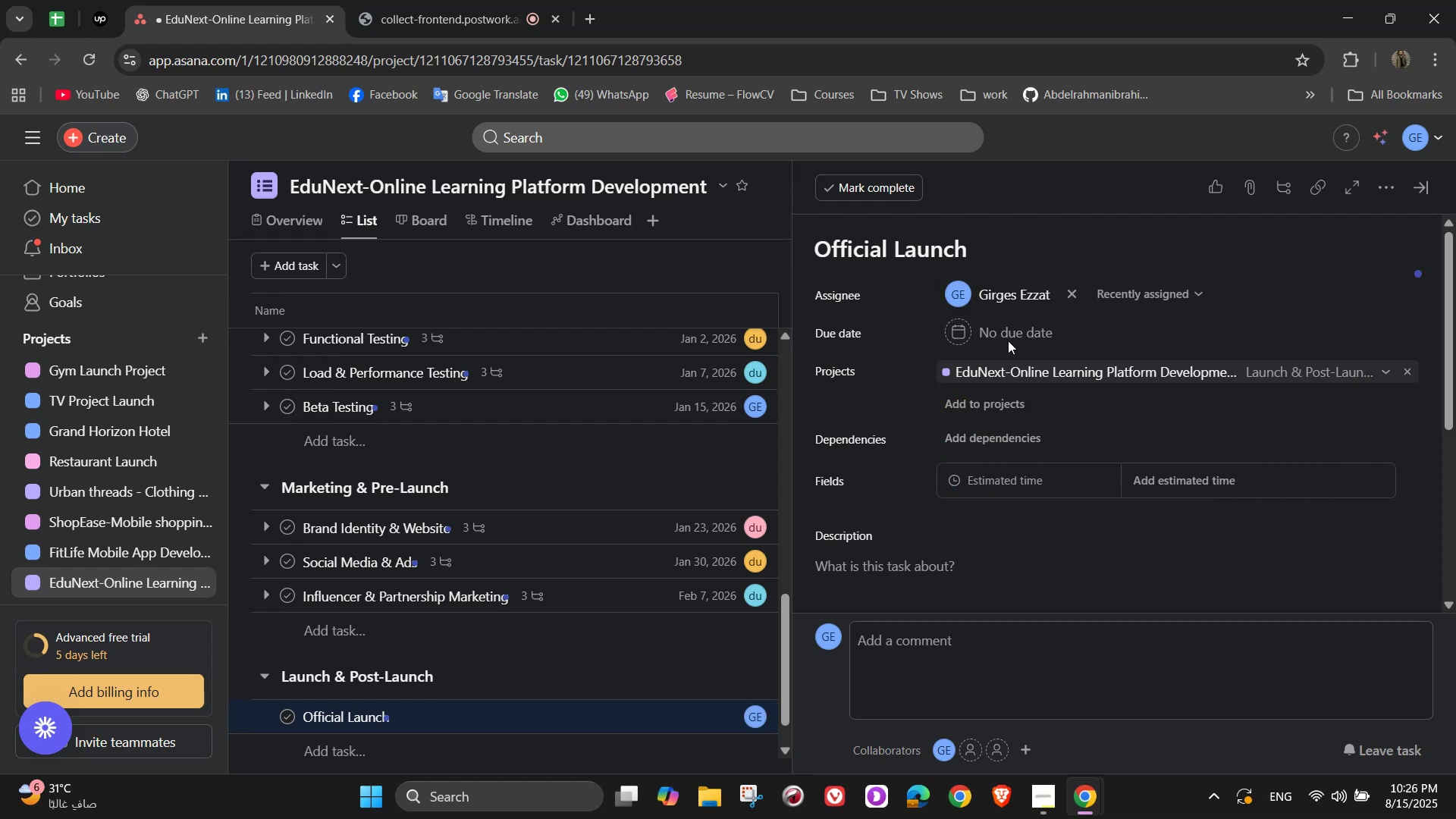 
left_click([1009, 340])
 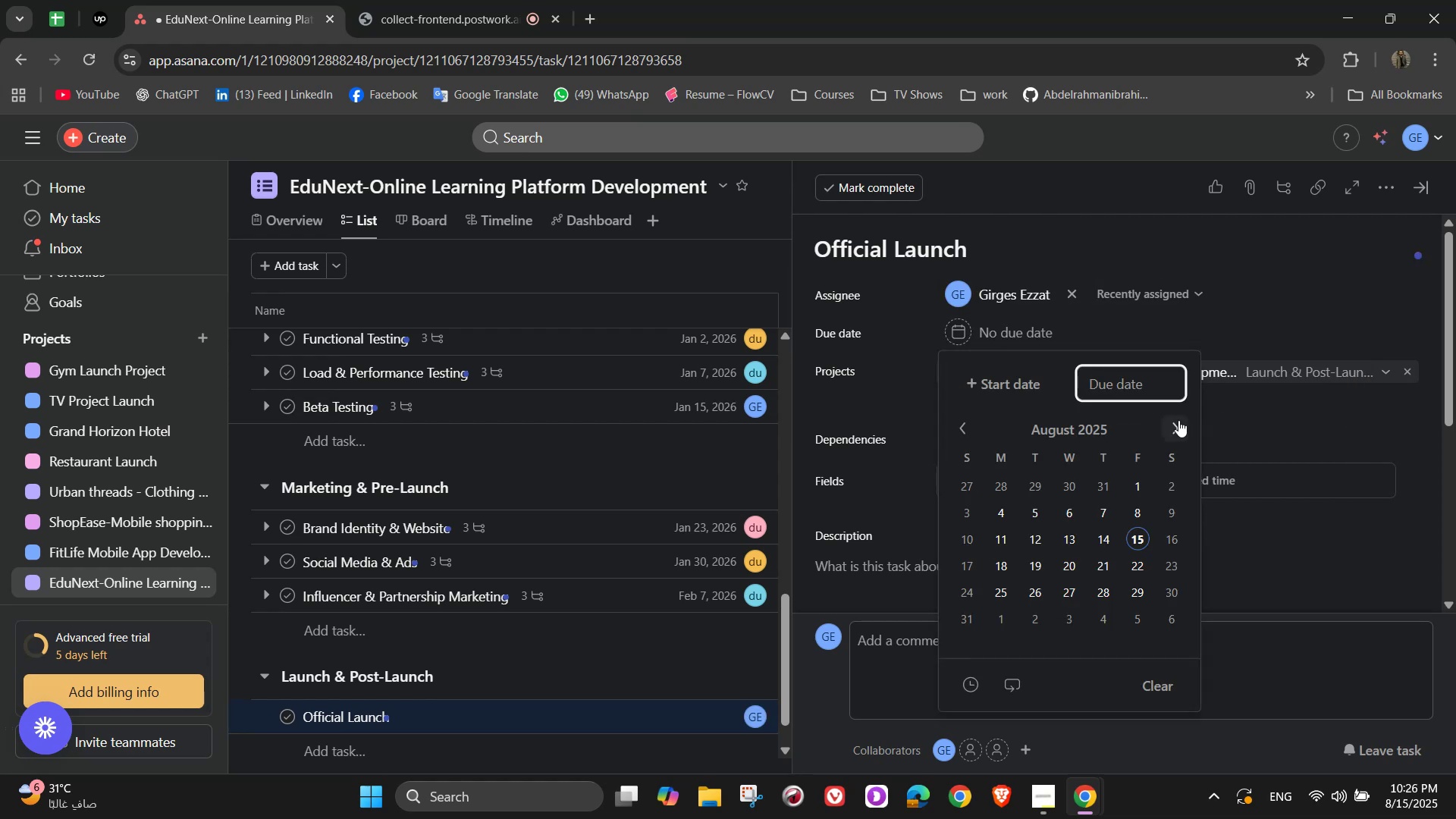 
double_click([1175, 420])
 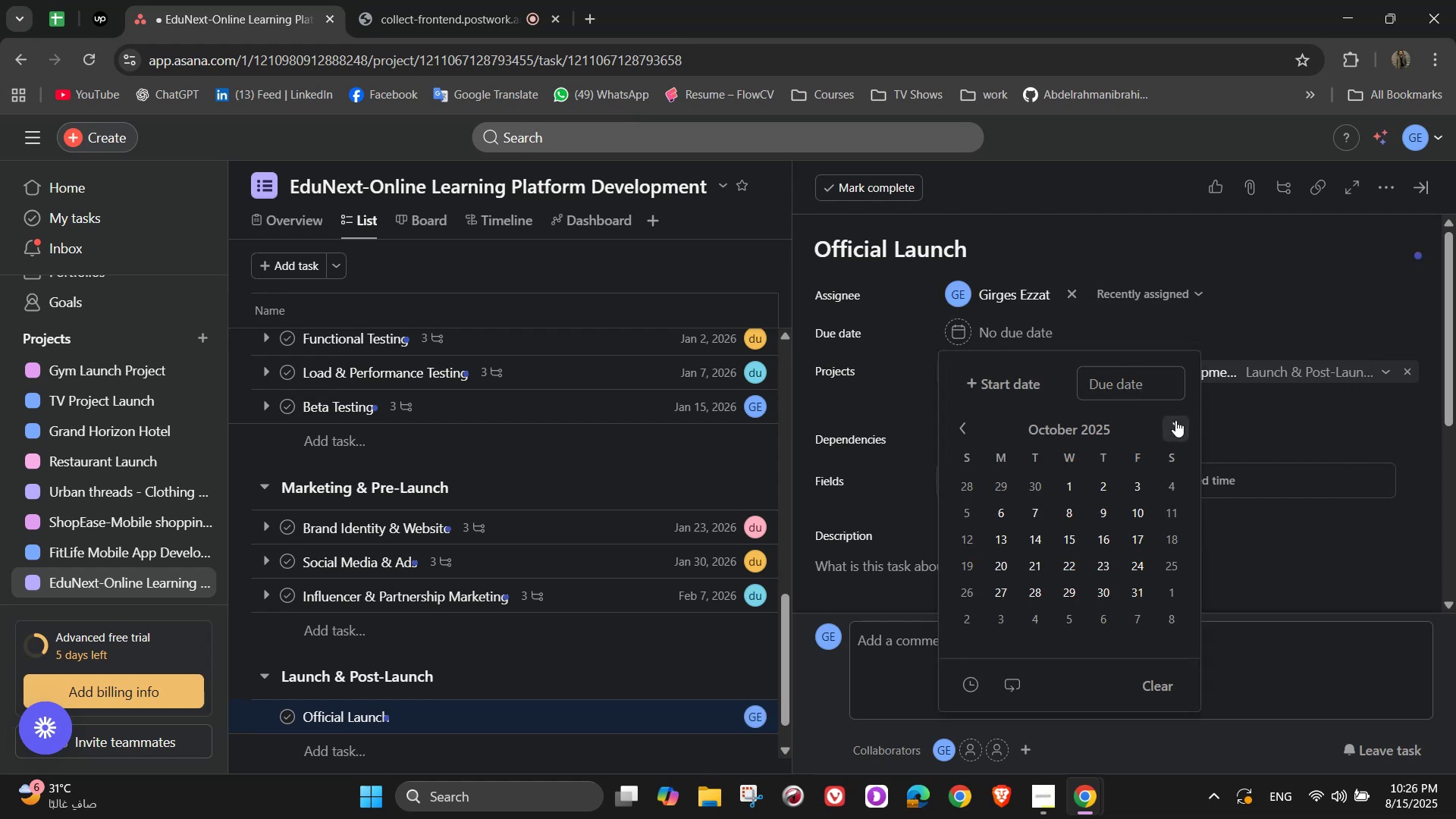 
triple_click([1175, 420])
 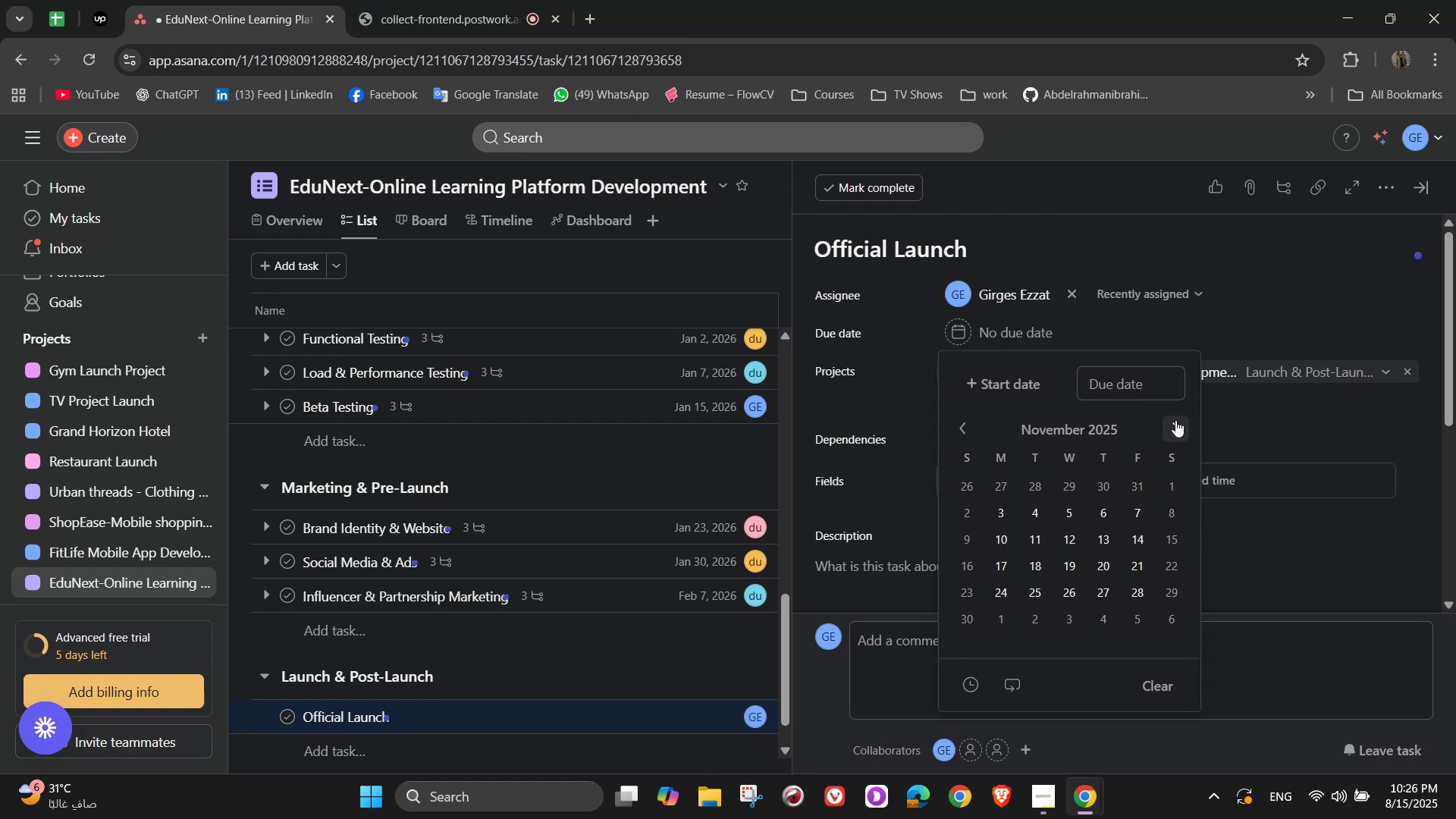 
triple_click([1175, 420])
 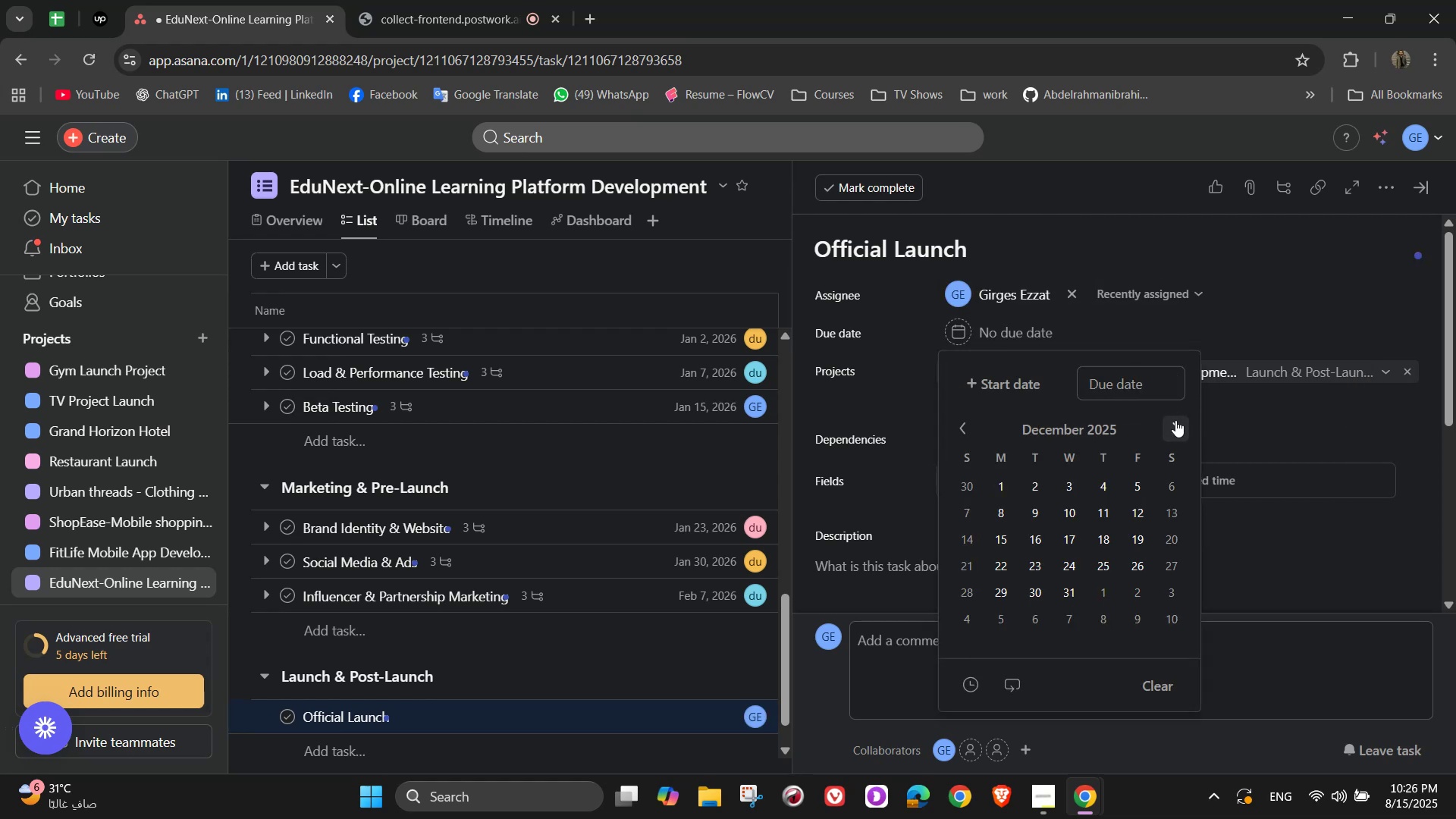 
triple_click([1175, 420])
 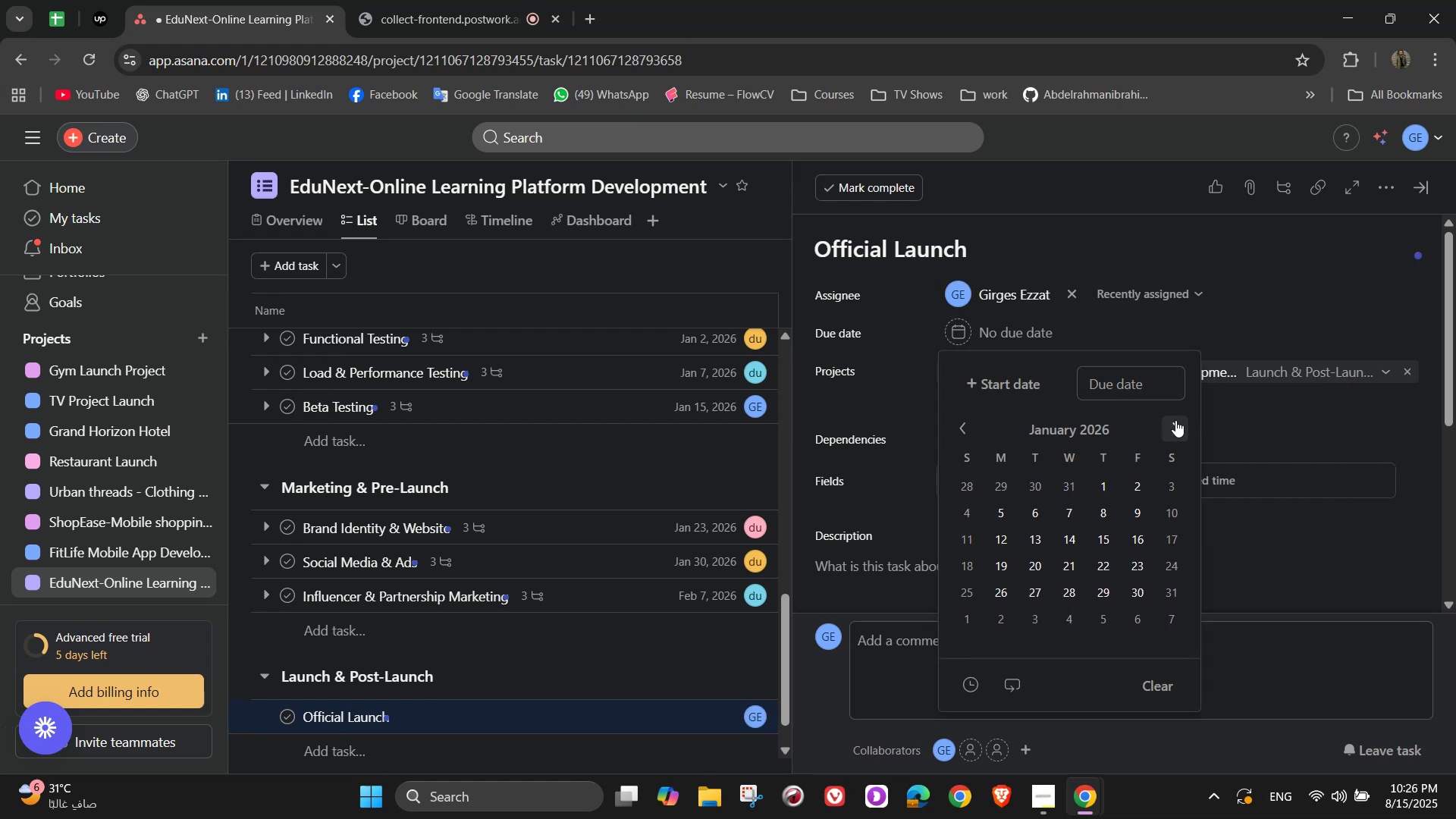 
triple_click([1175, 420])
 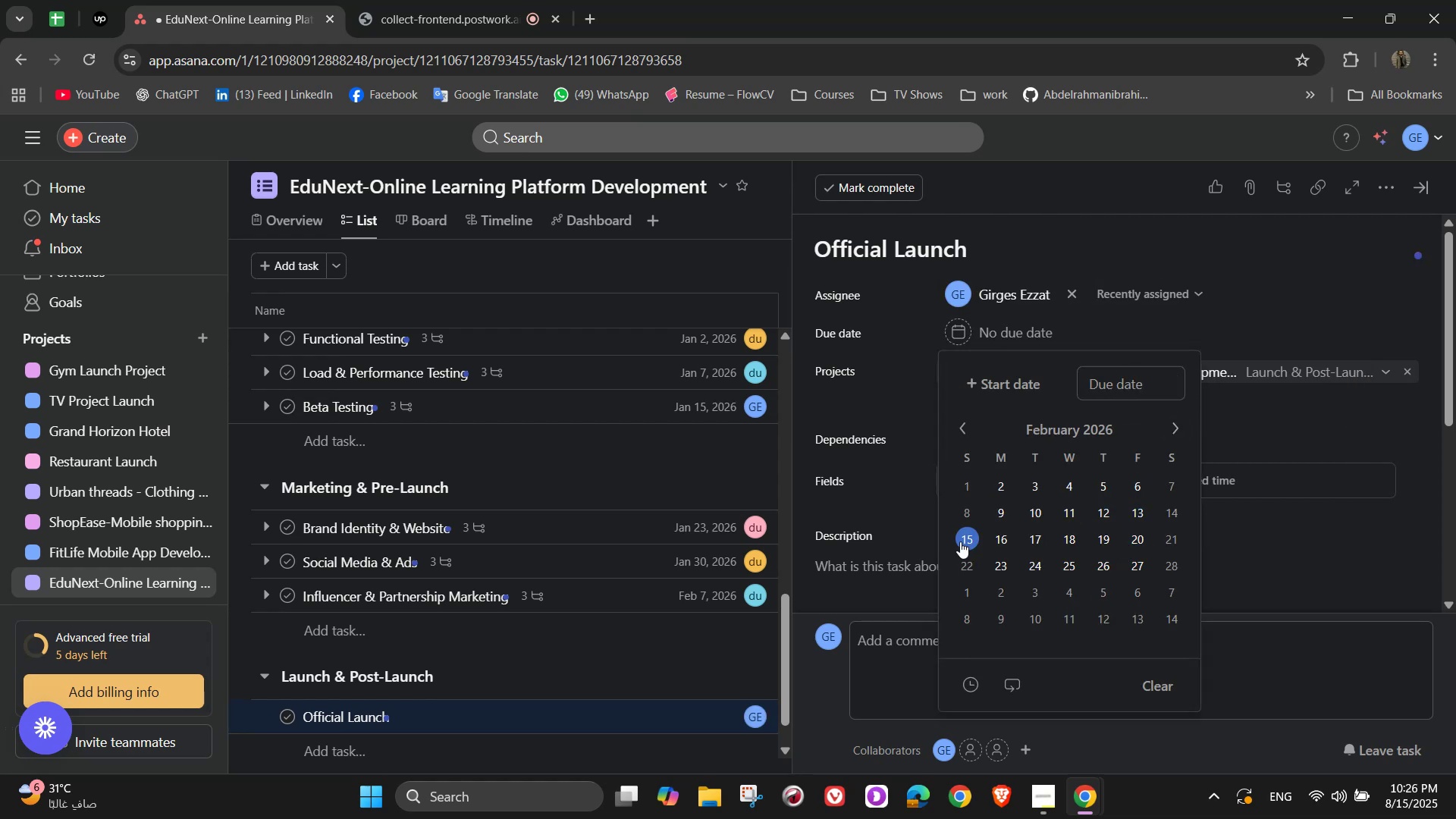 
double_click([1224, 286])
 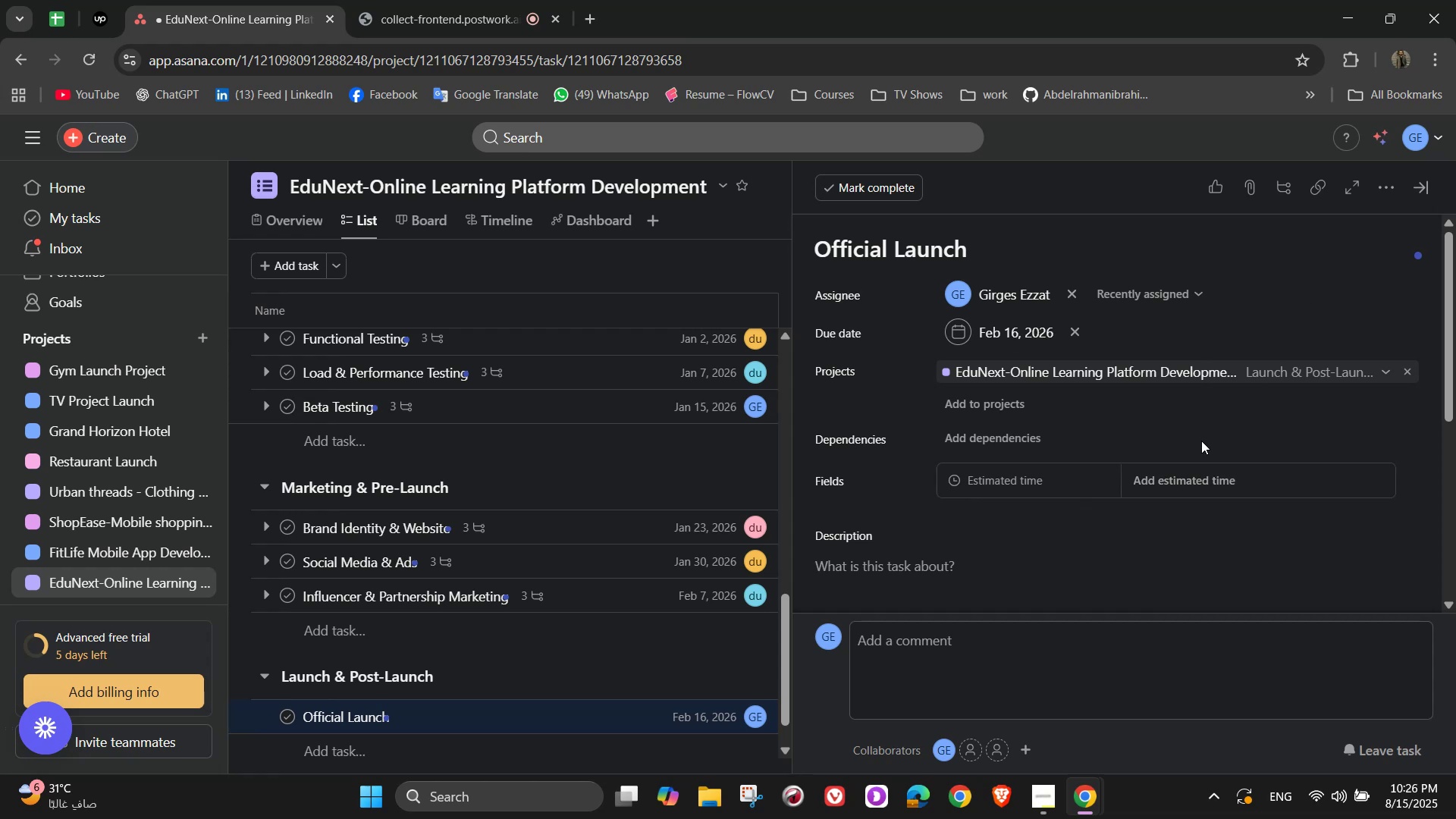 
left_click([1203, 480])
 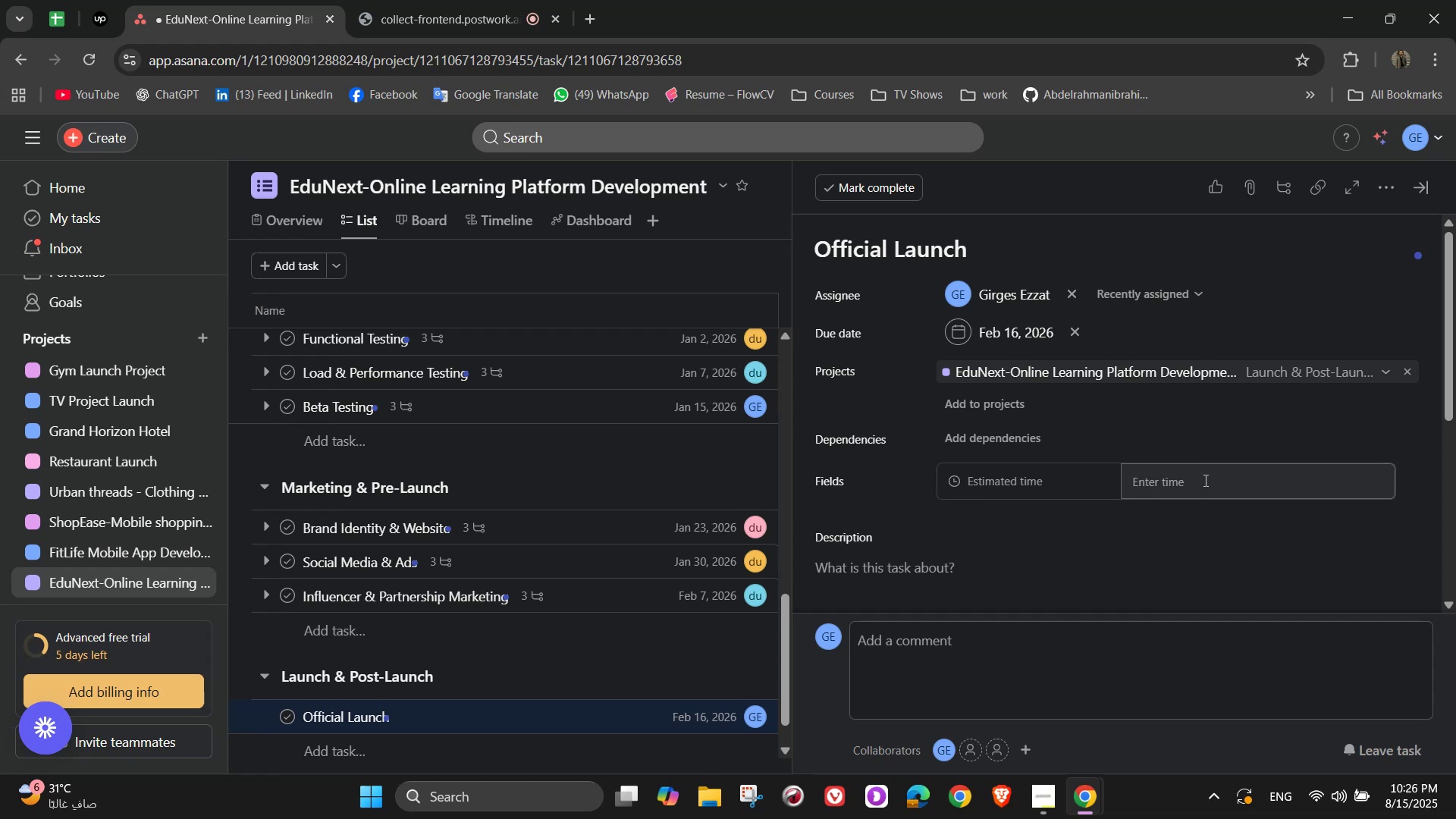 
left_click([1210, 481])
 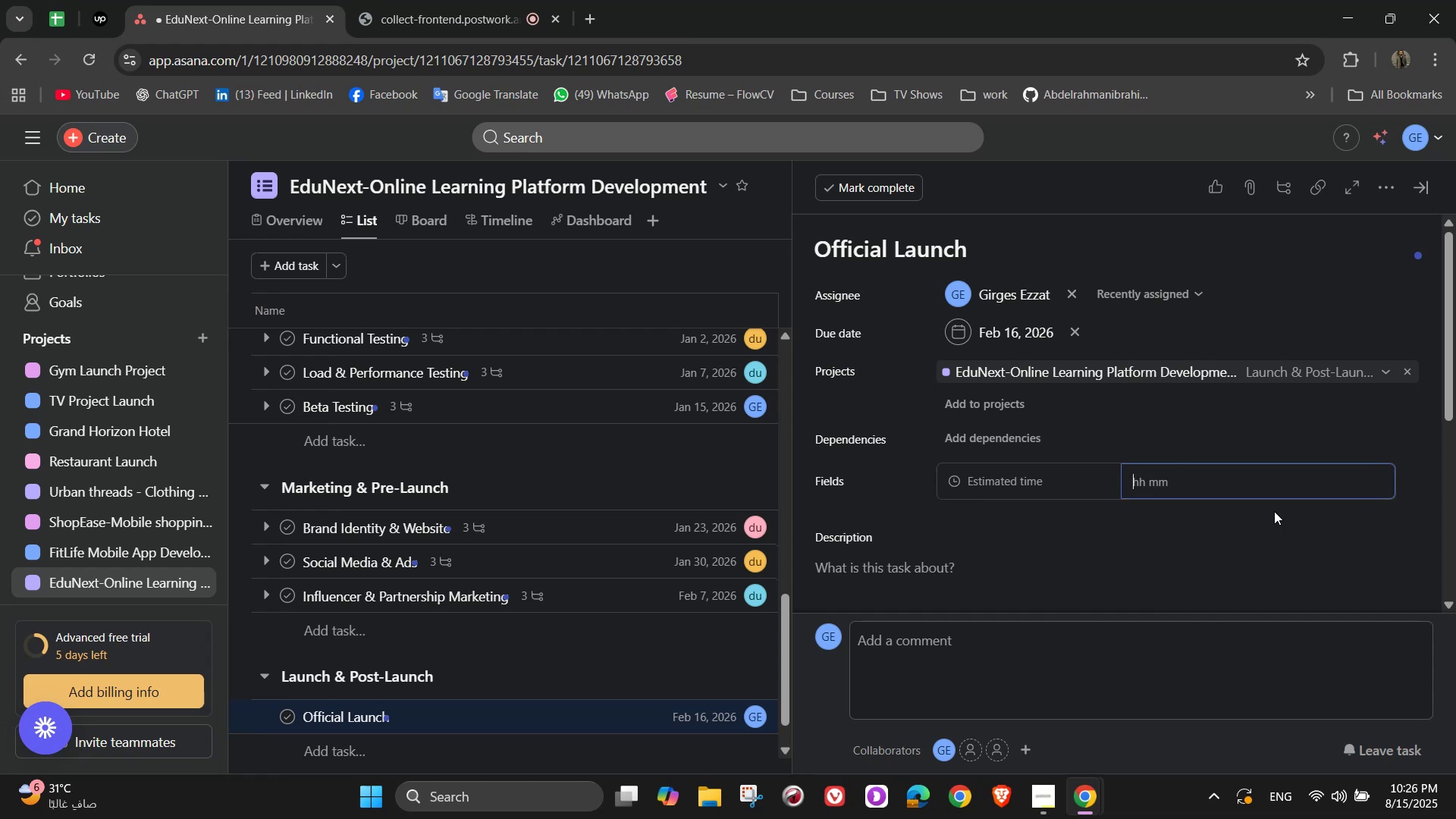 
wait(11.68)
 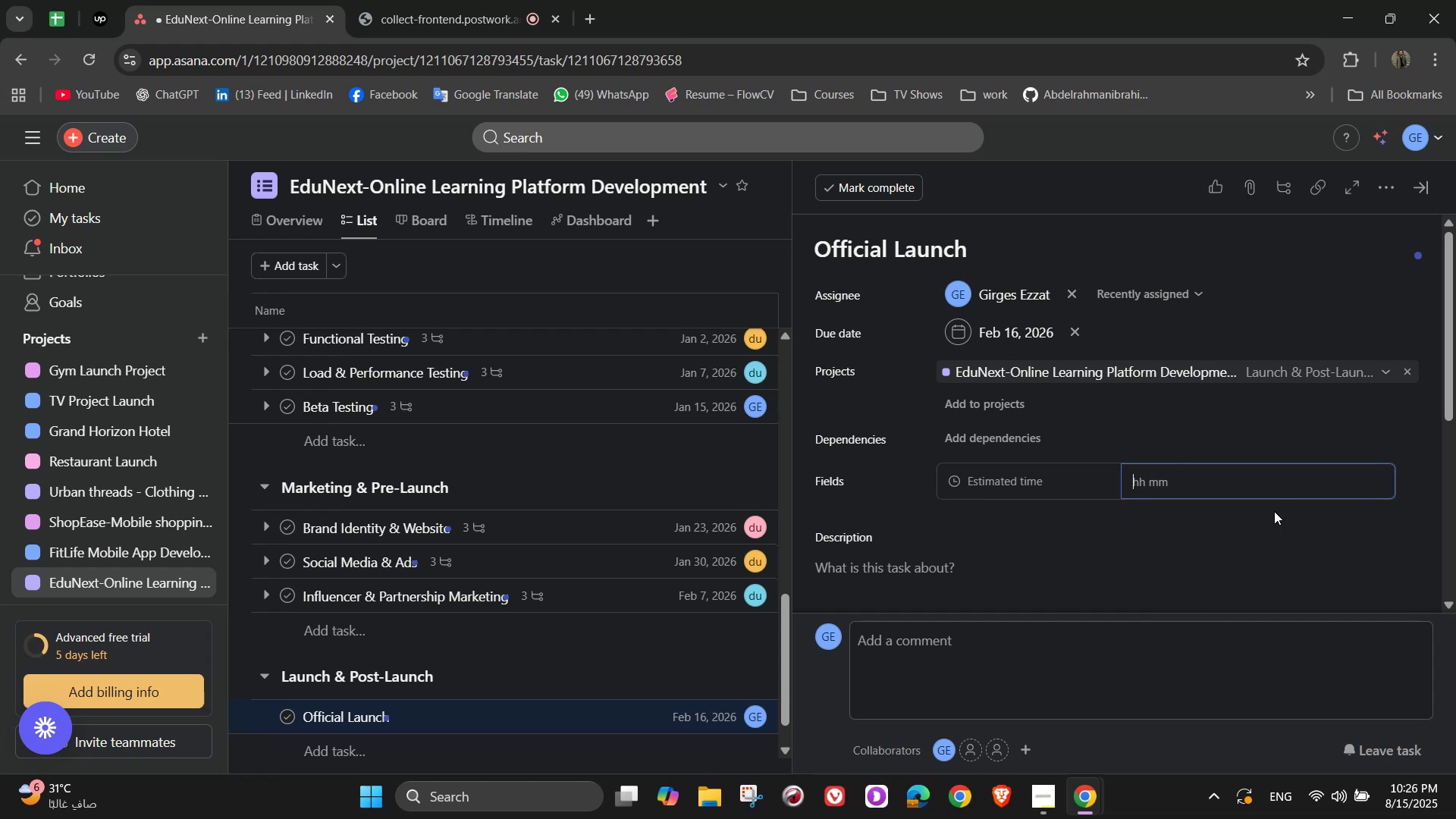 
key(Numpad8)
 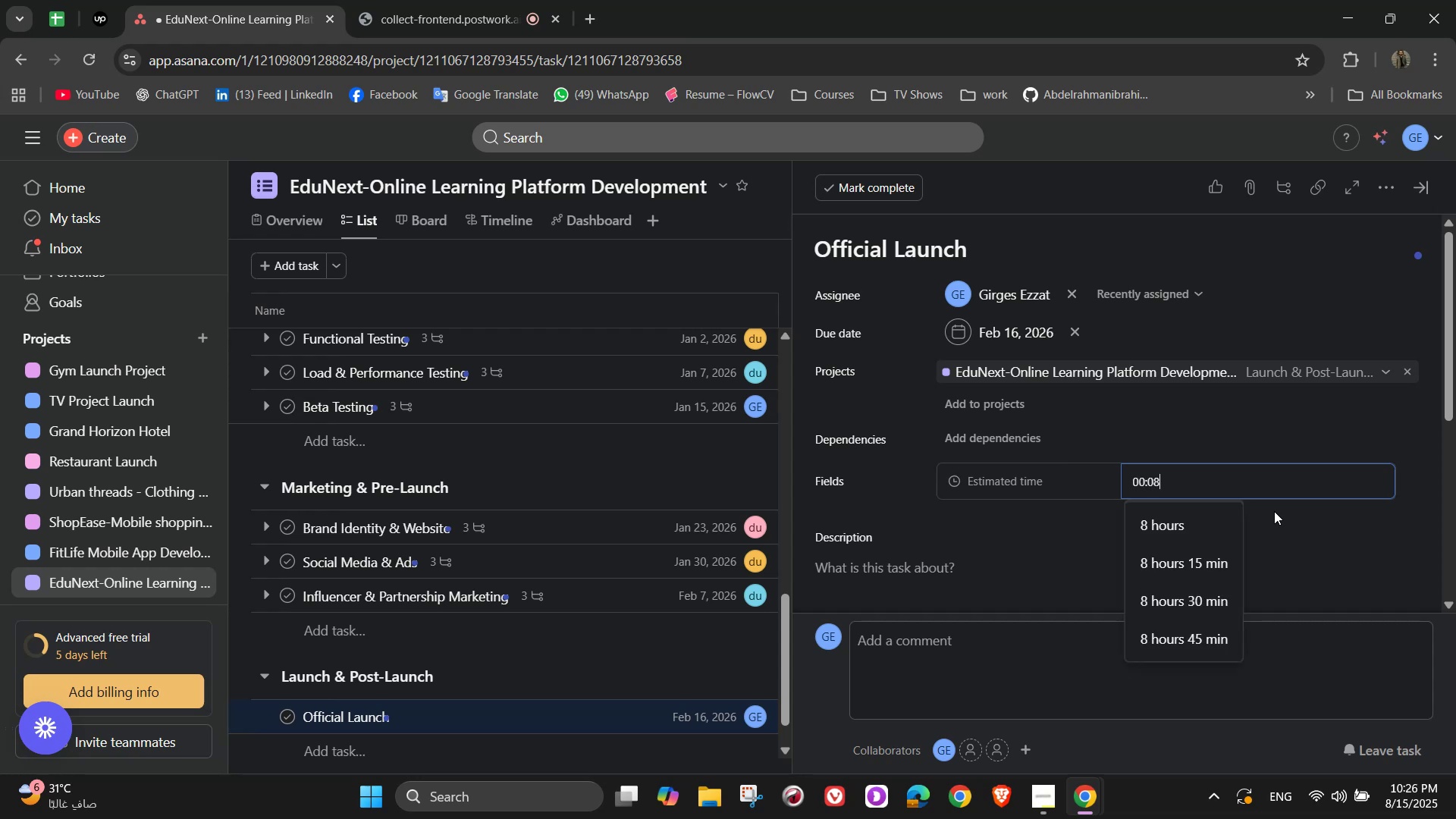 
key(Numpad0)
 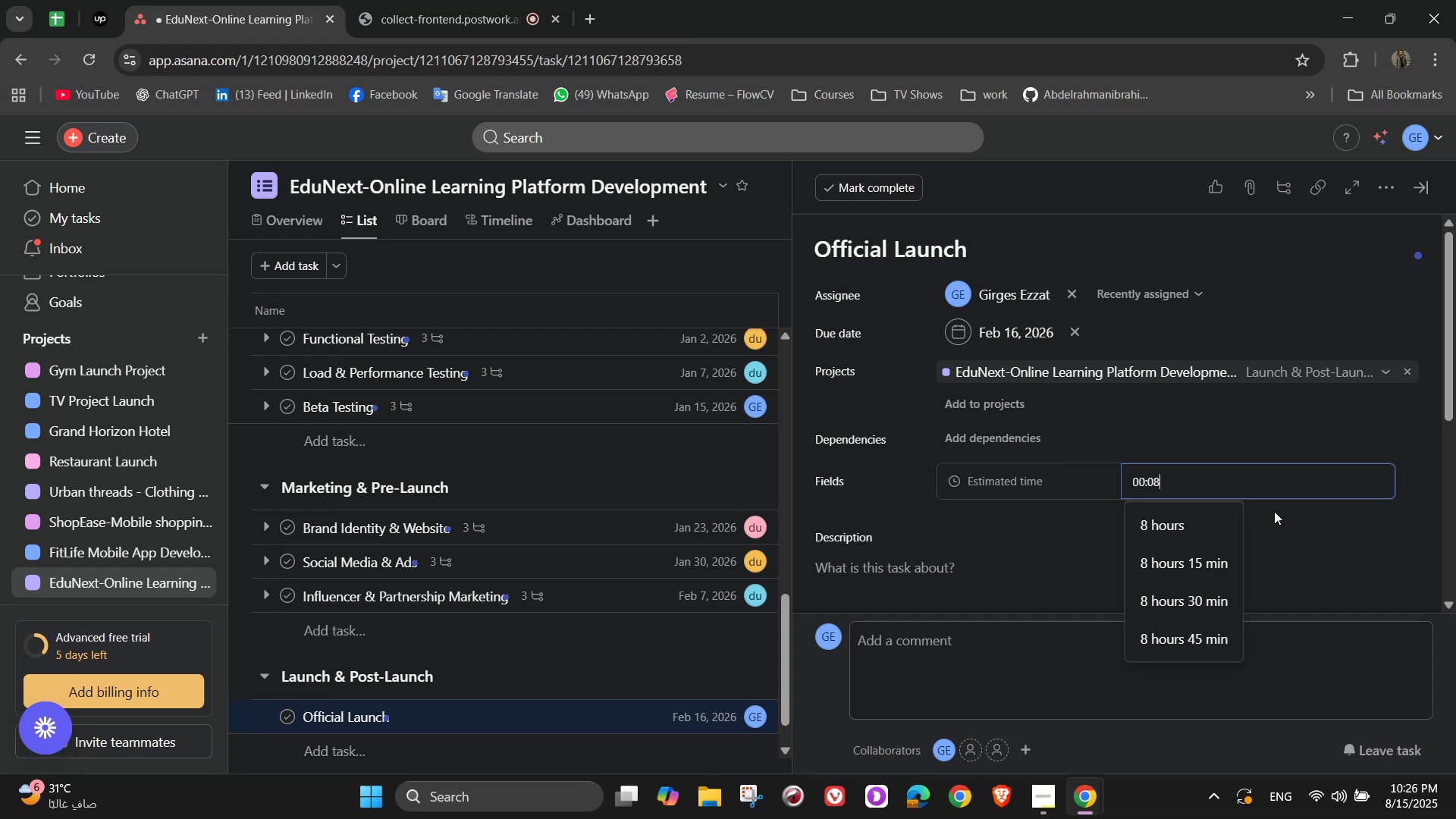 
key(Numpad0)
 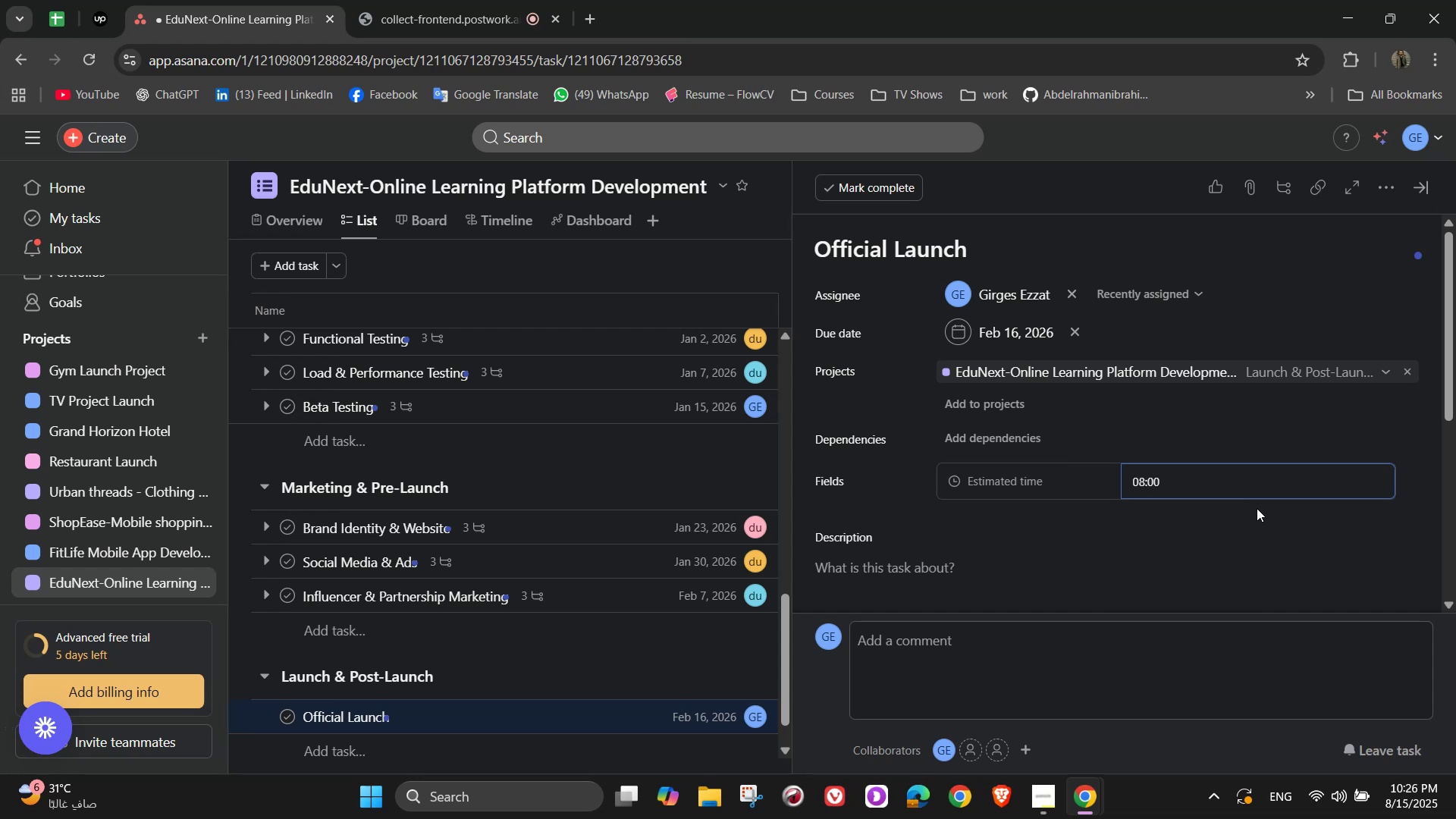 
scroll: coordinate [1195, 340], scroll_direction: down, amount: 1.0
 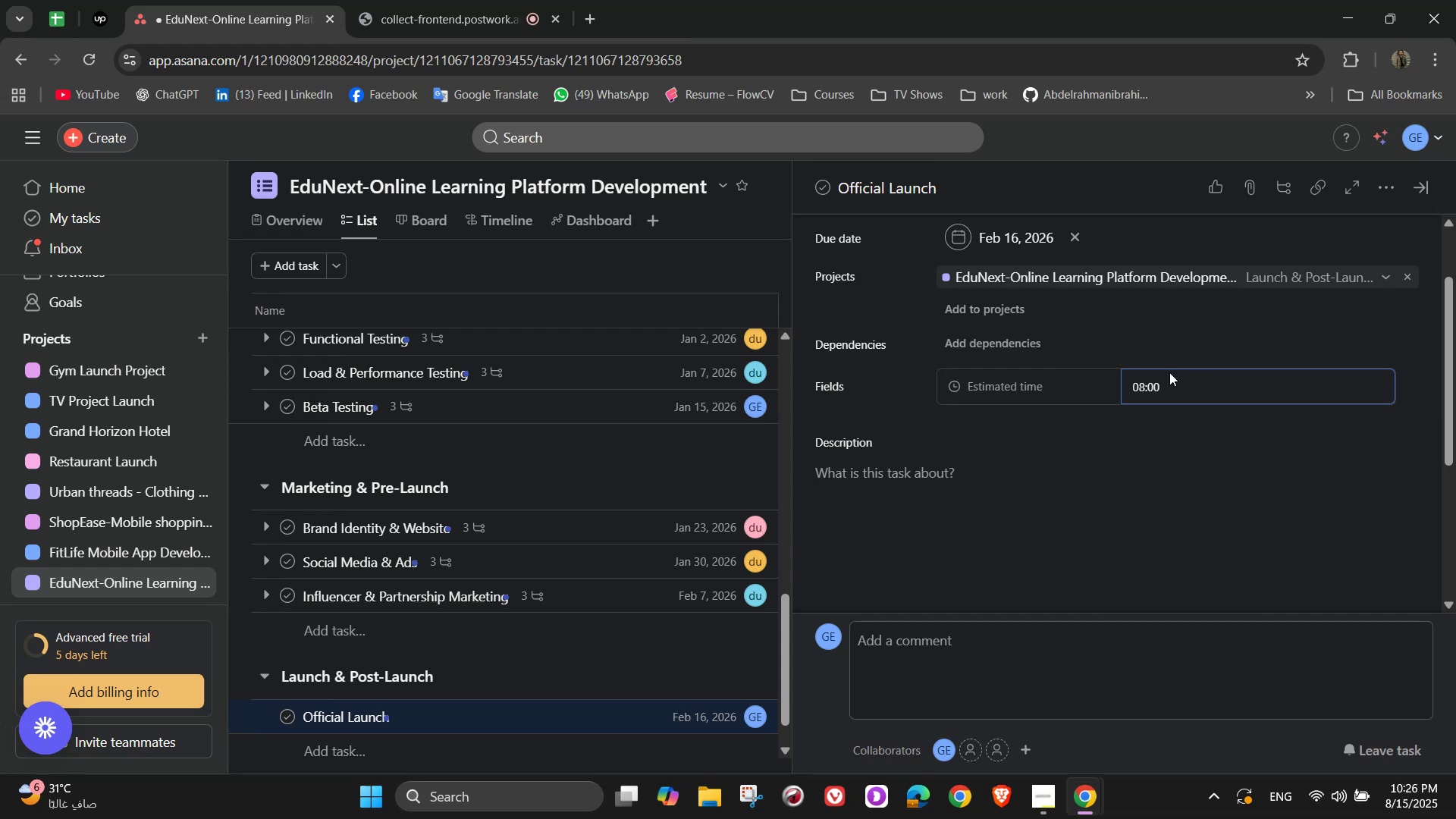 
left_click([1061, 500])
 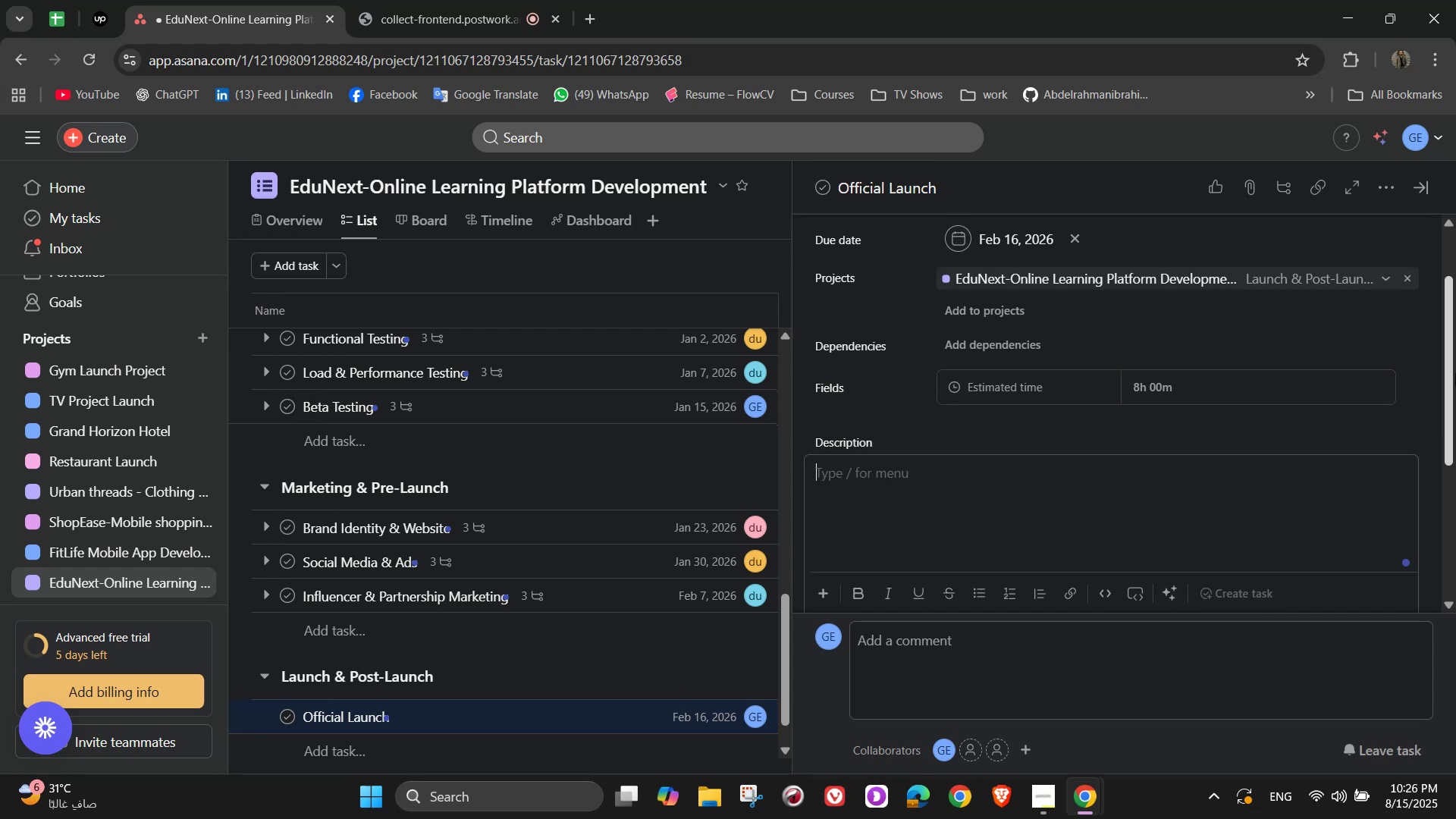 
type(Go live with platform and content licrary)
 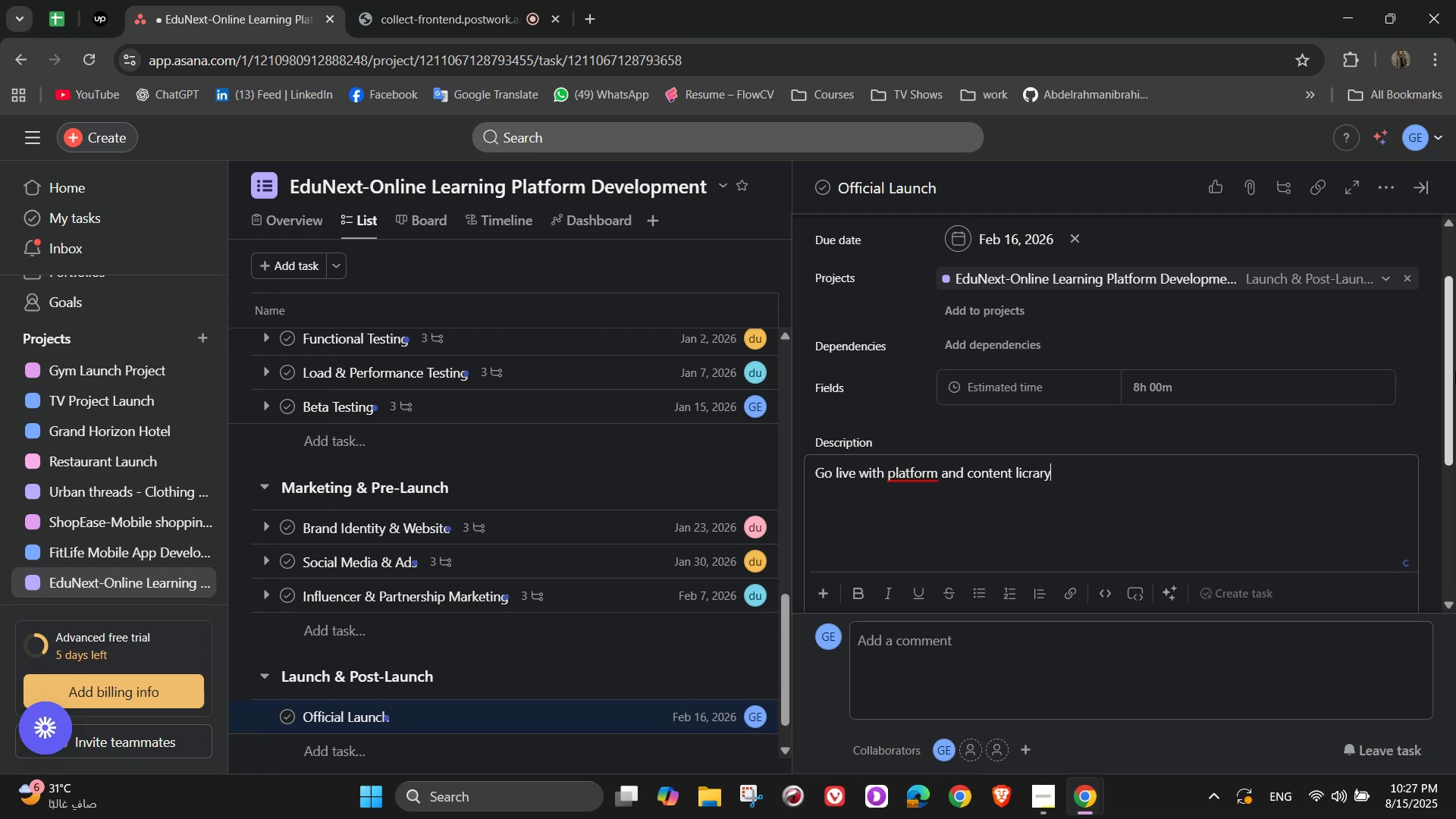 
left_click([936, 488])
 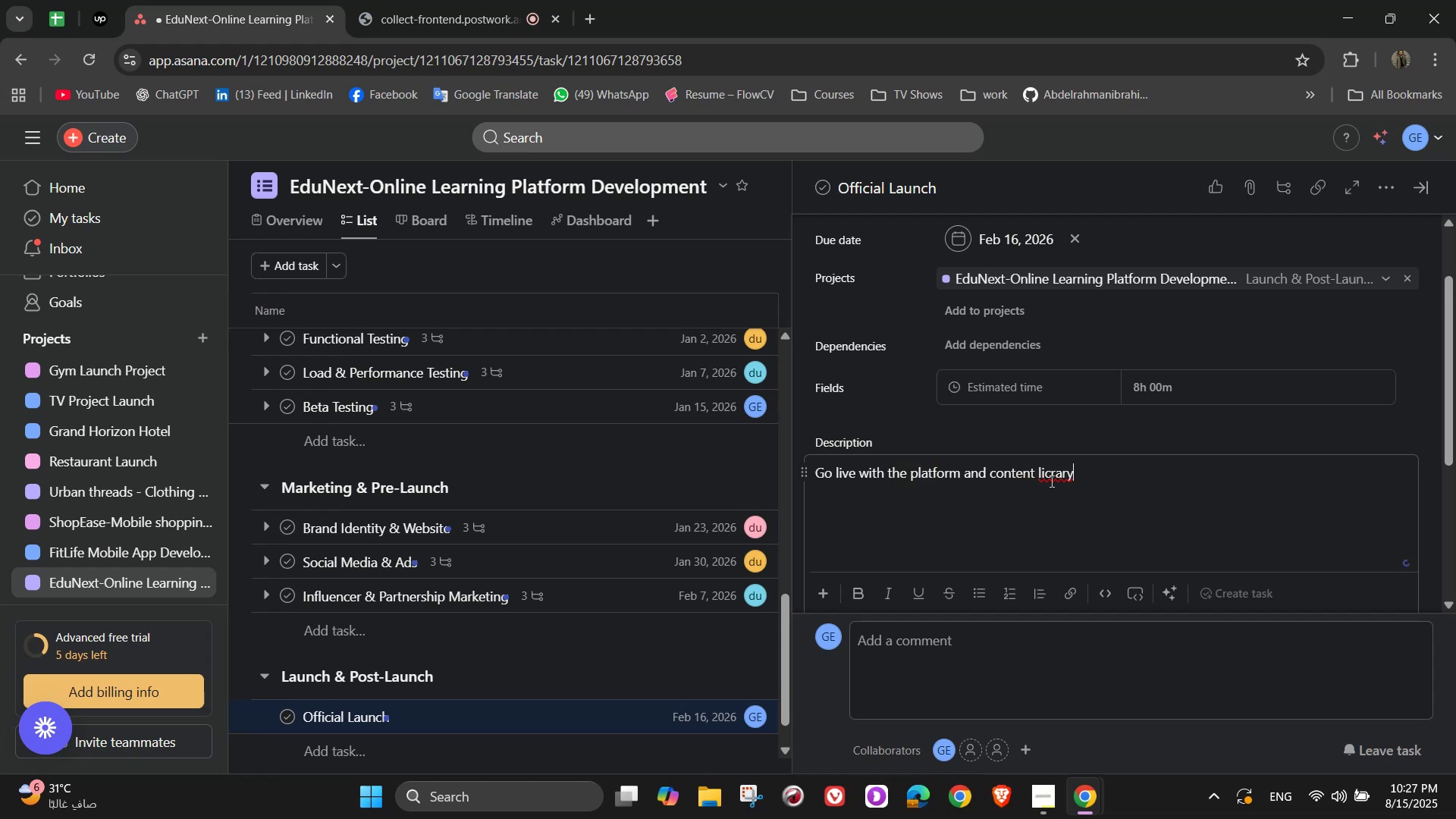 
triple_click([1047, 479])
 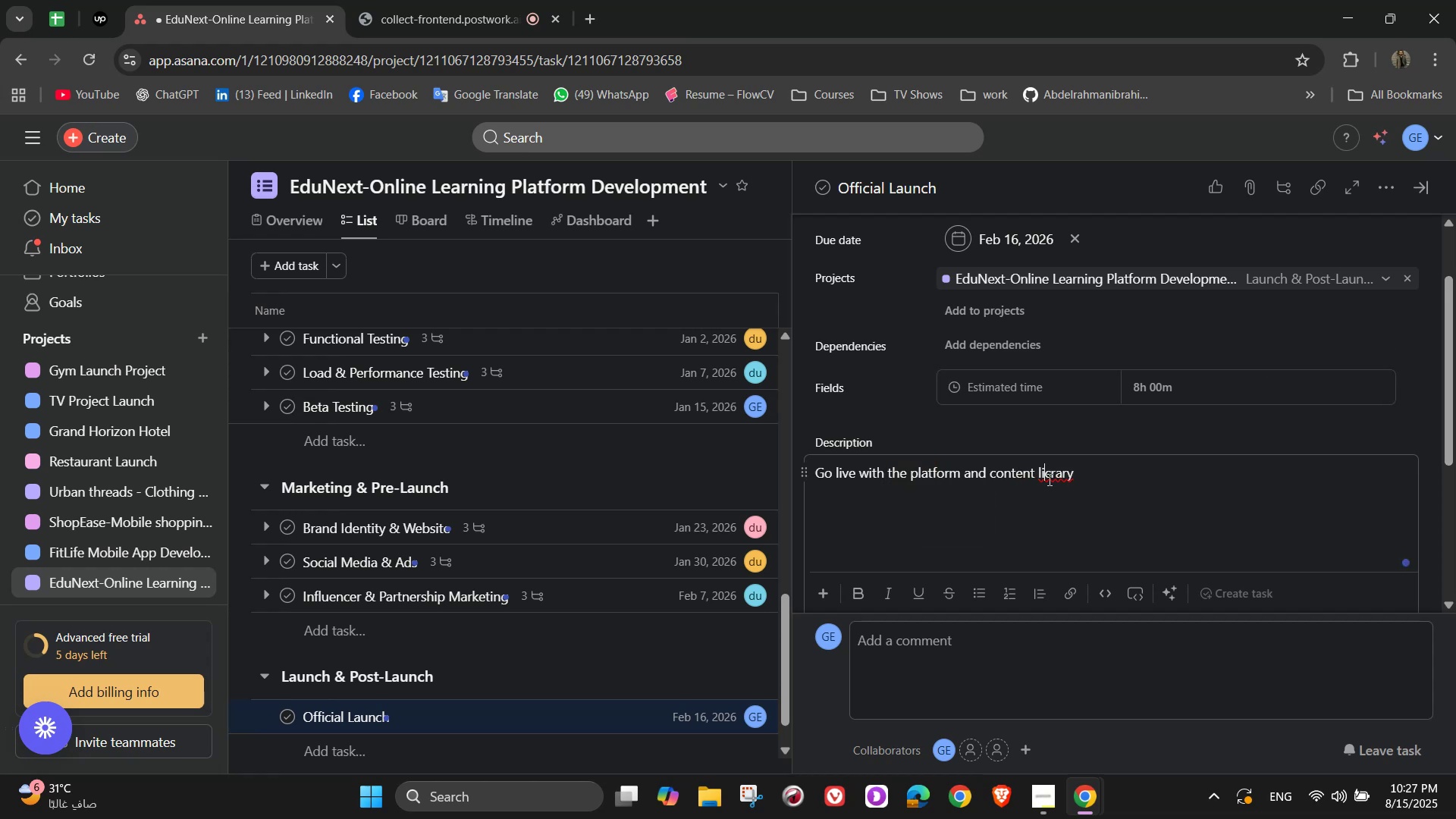 
key(ArrowRight)
 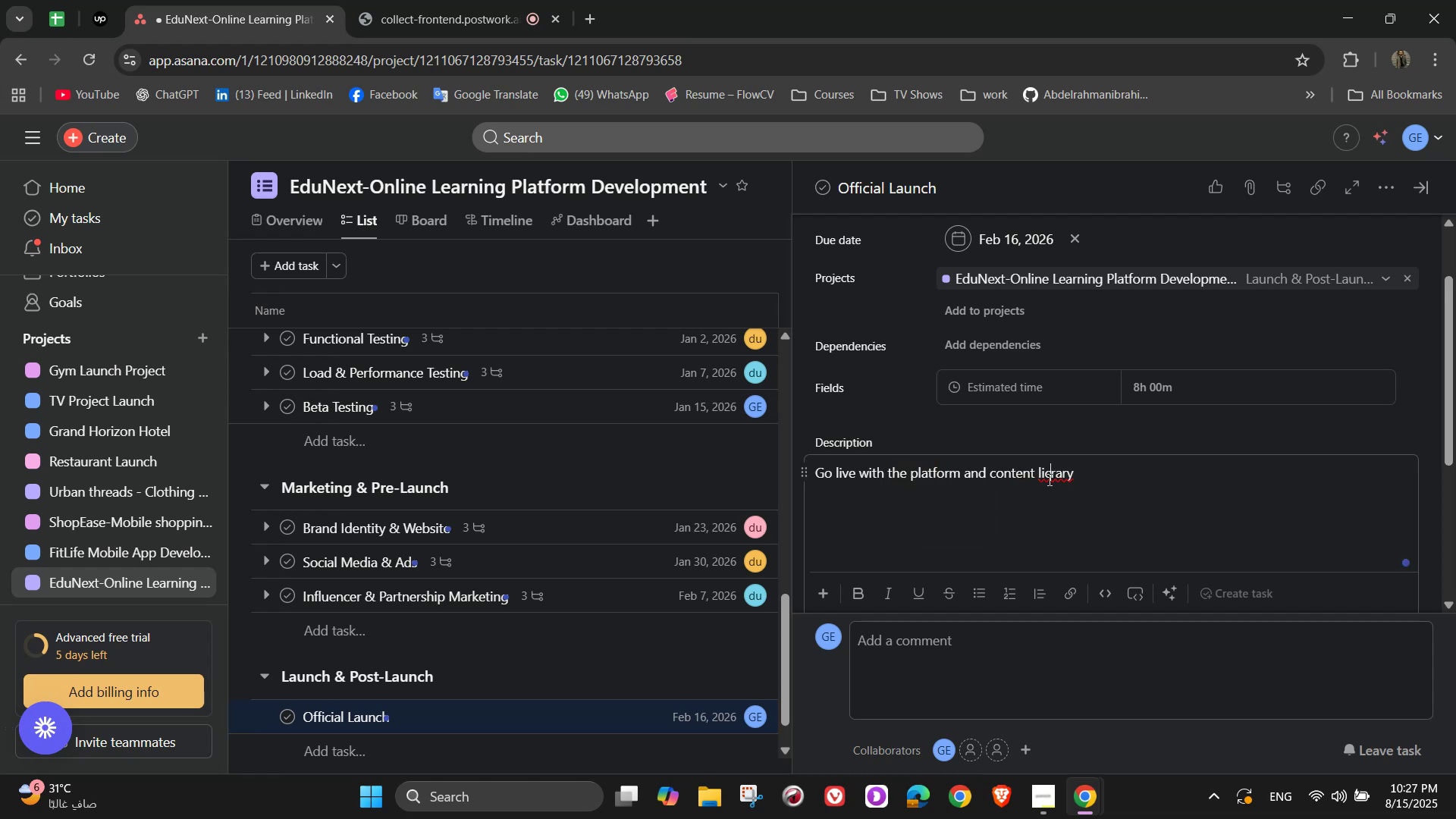 
key(Backspace)
 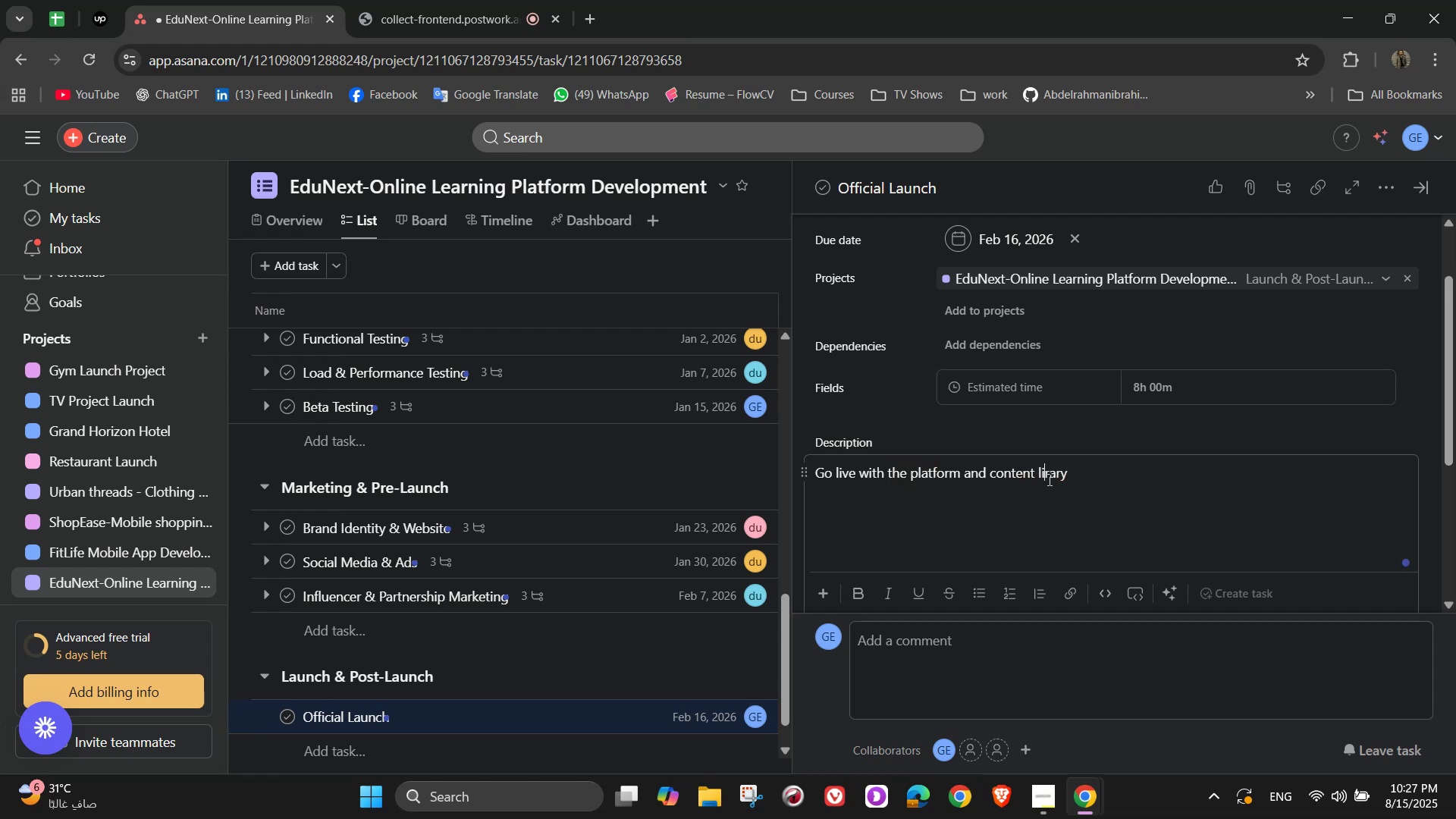 
key(B)
 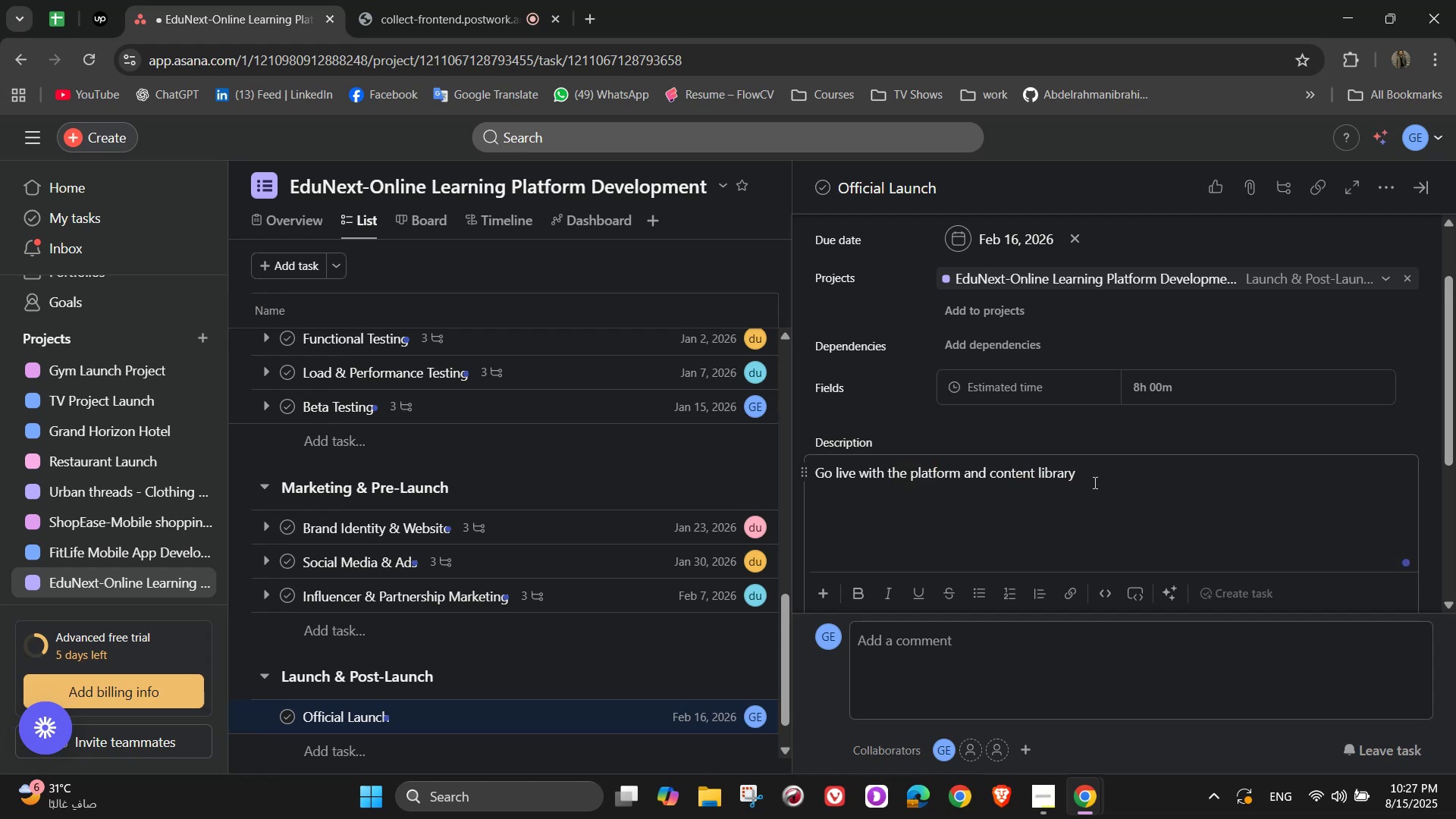 
left_click([1116, 478])
 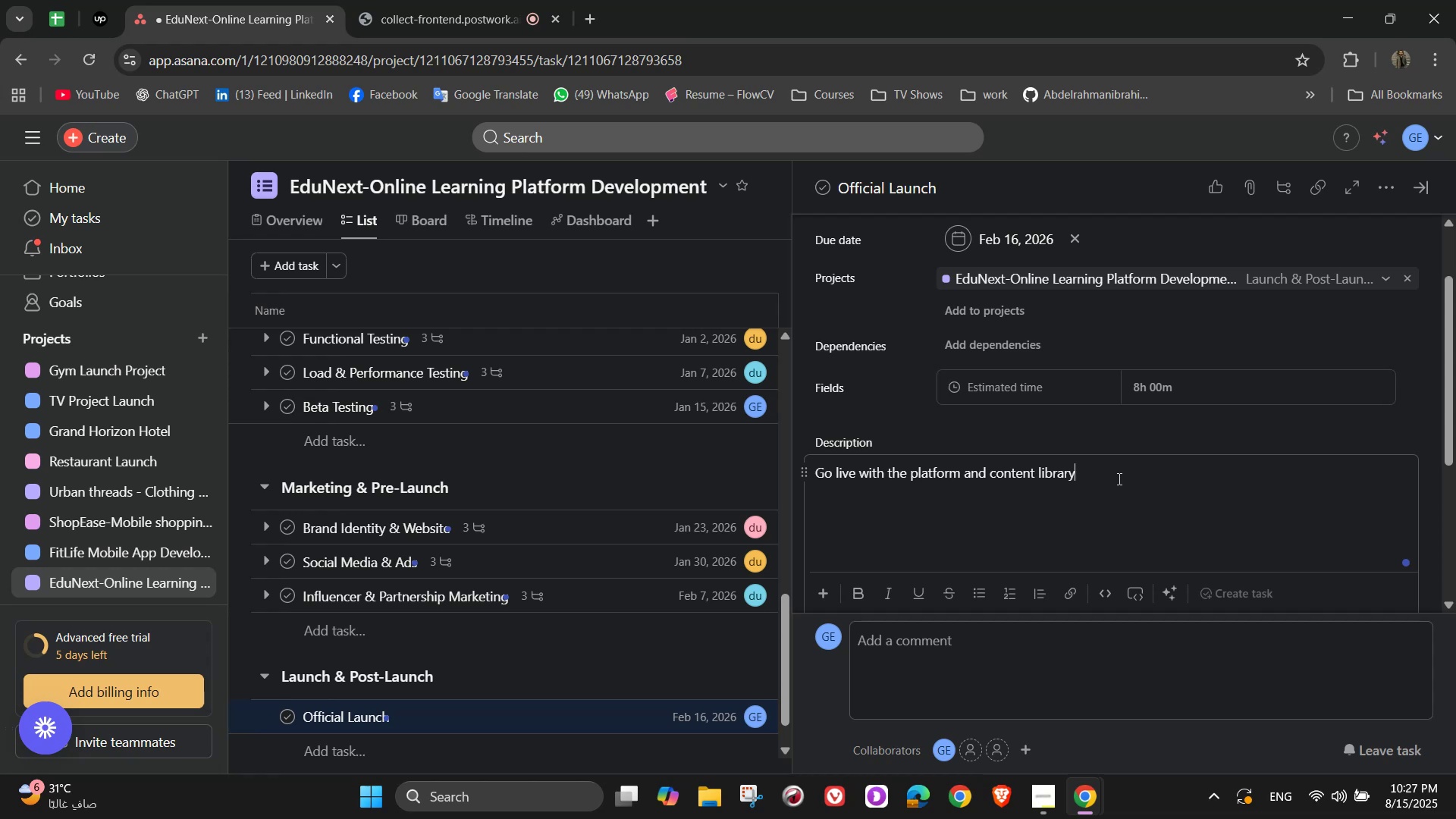 
scroll: coordinate [1118, 479], scroll_direction: down, amount: 2.0
 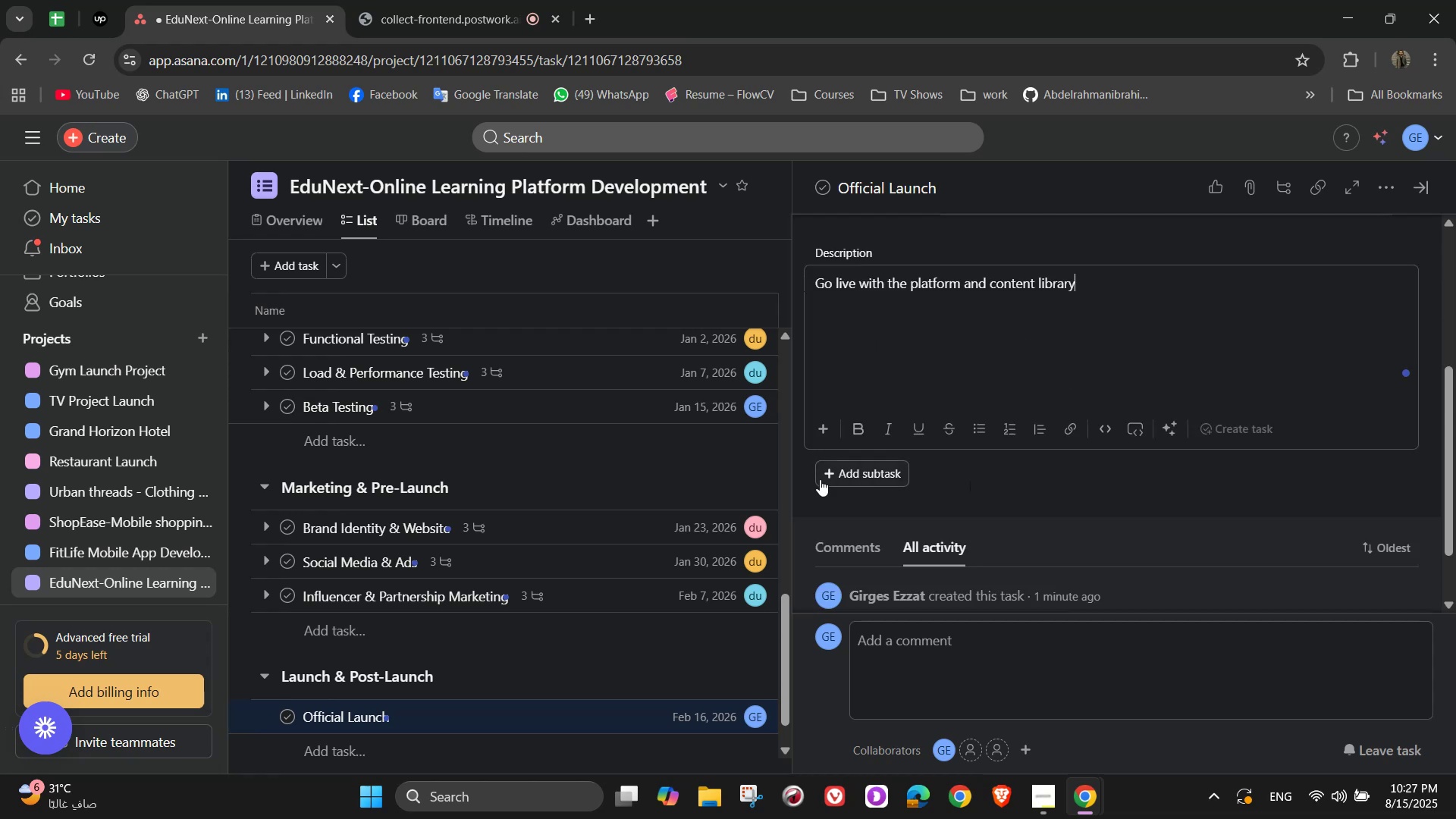 
left_click([838, 475])
 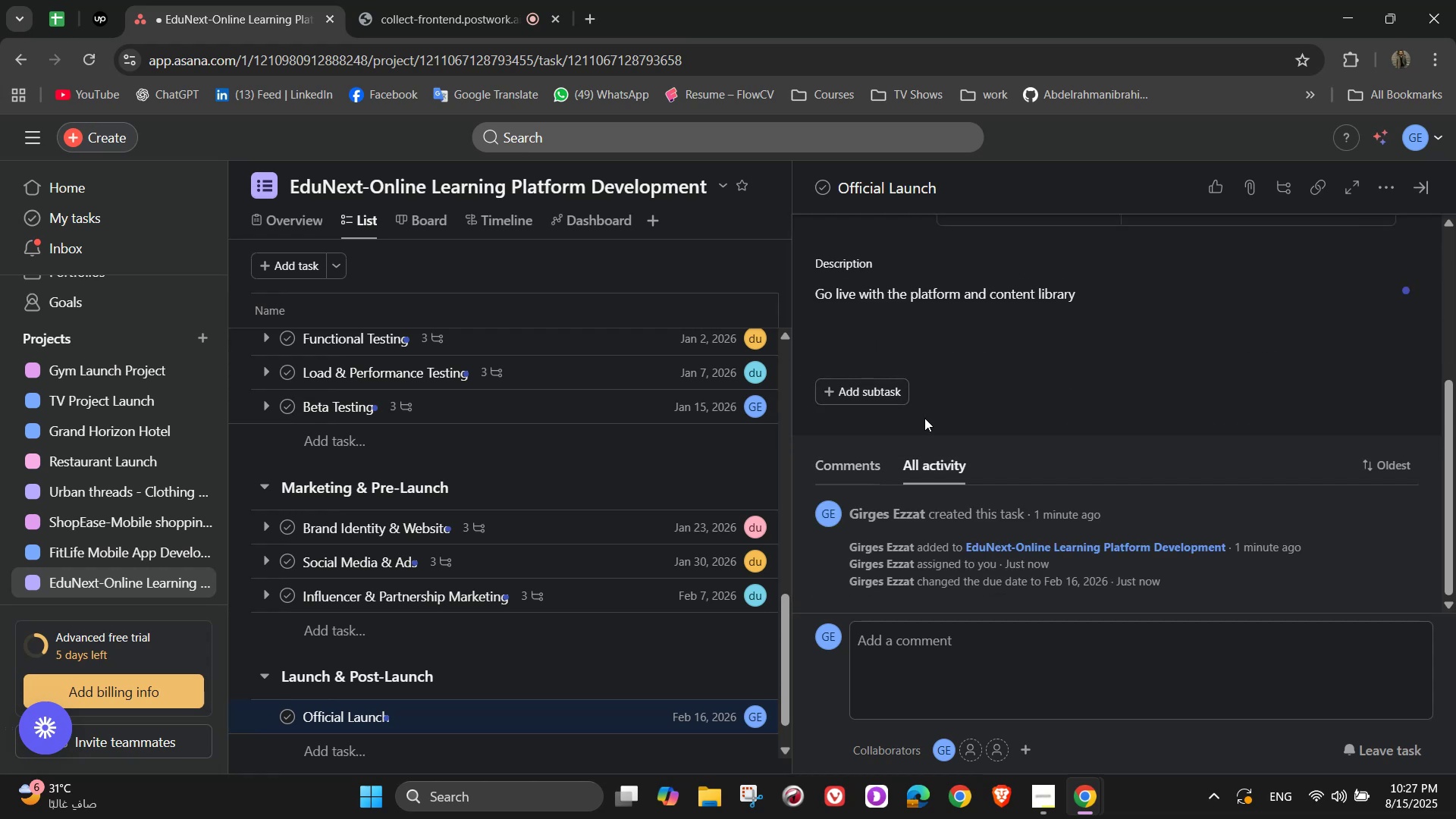 
left_click([877, 390])
 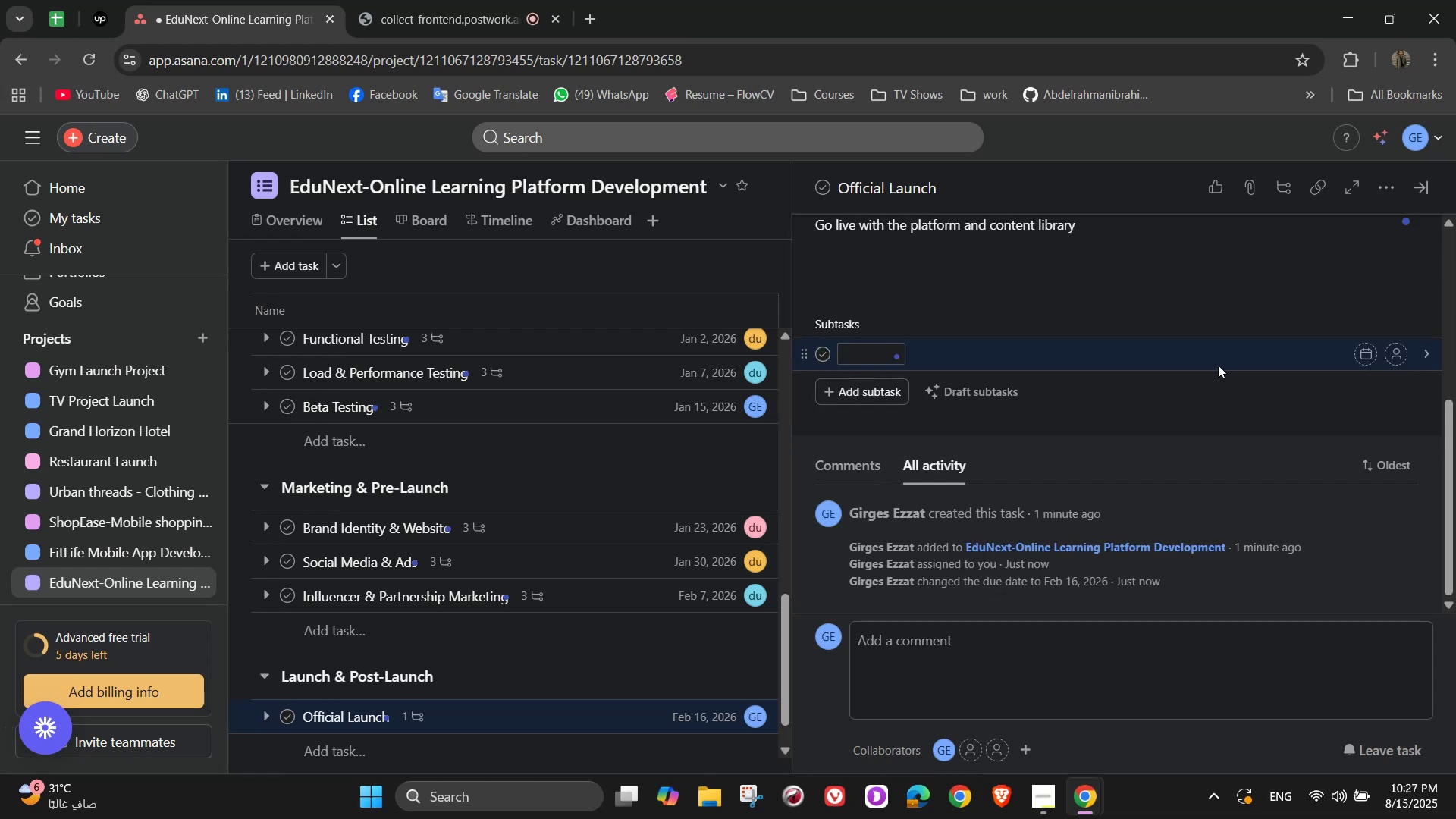 
type(Deploy platform)
 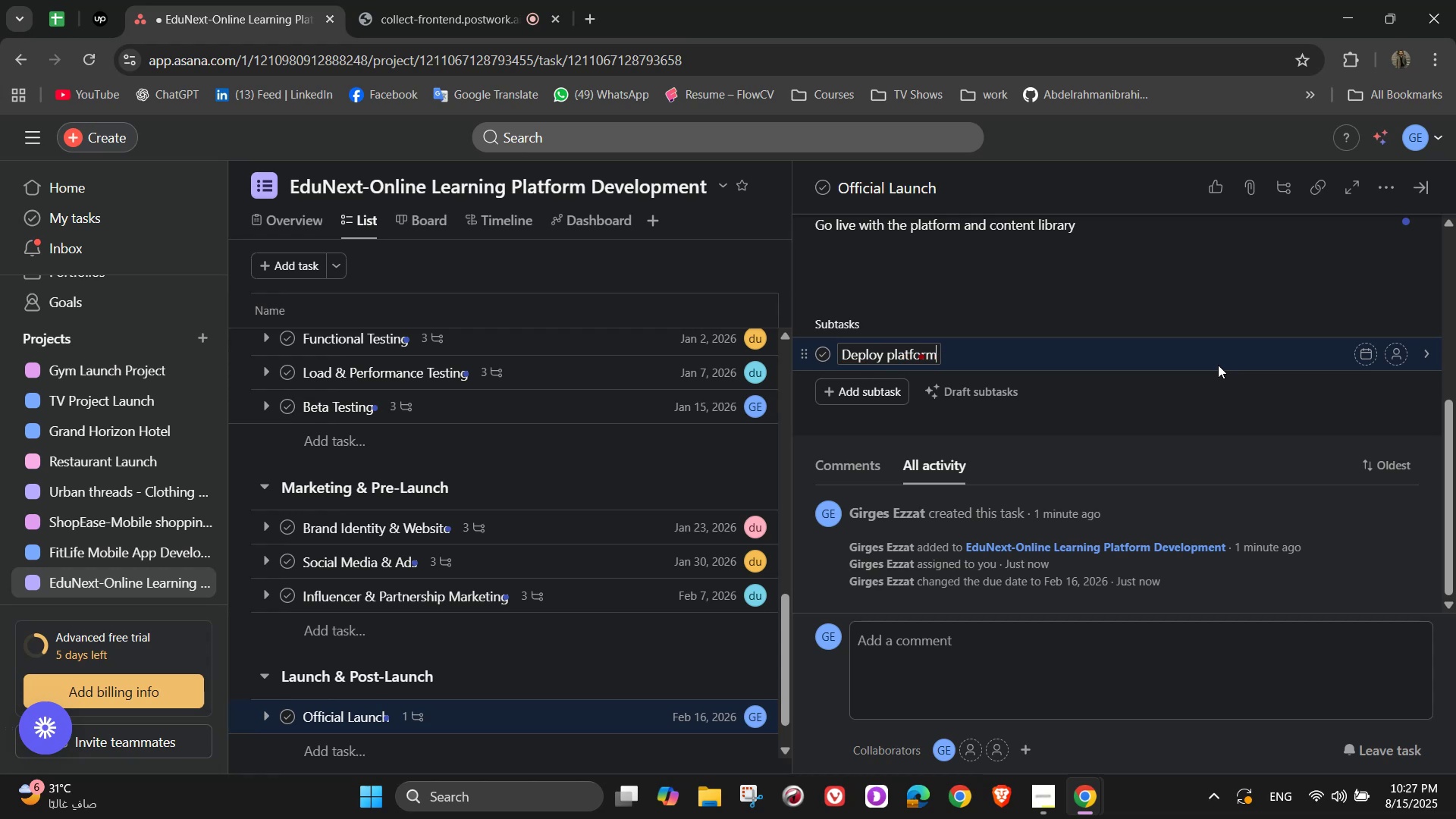 
key(Enter)
 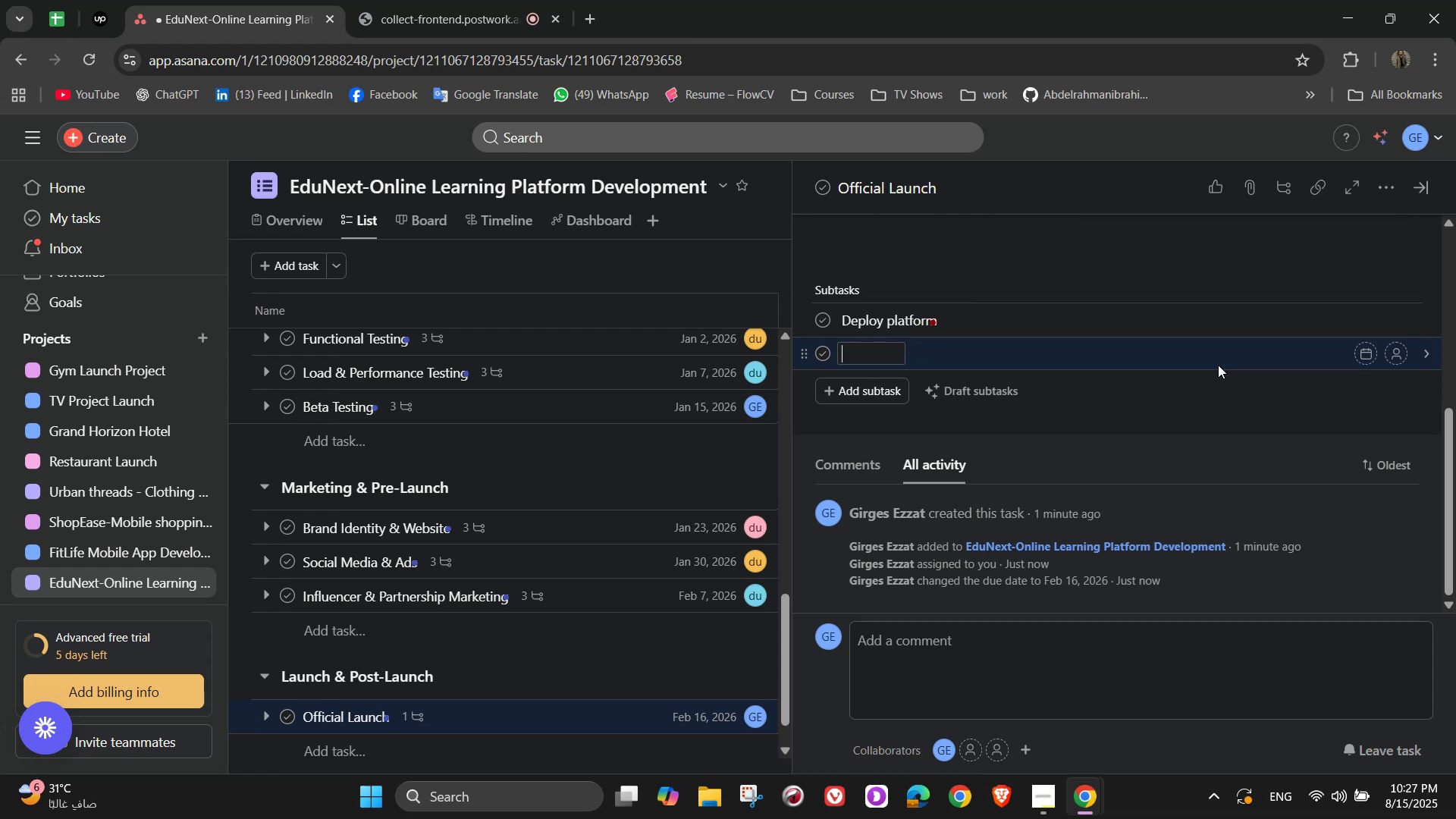 
type(Publish all courses)
 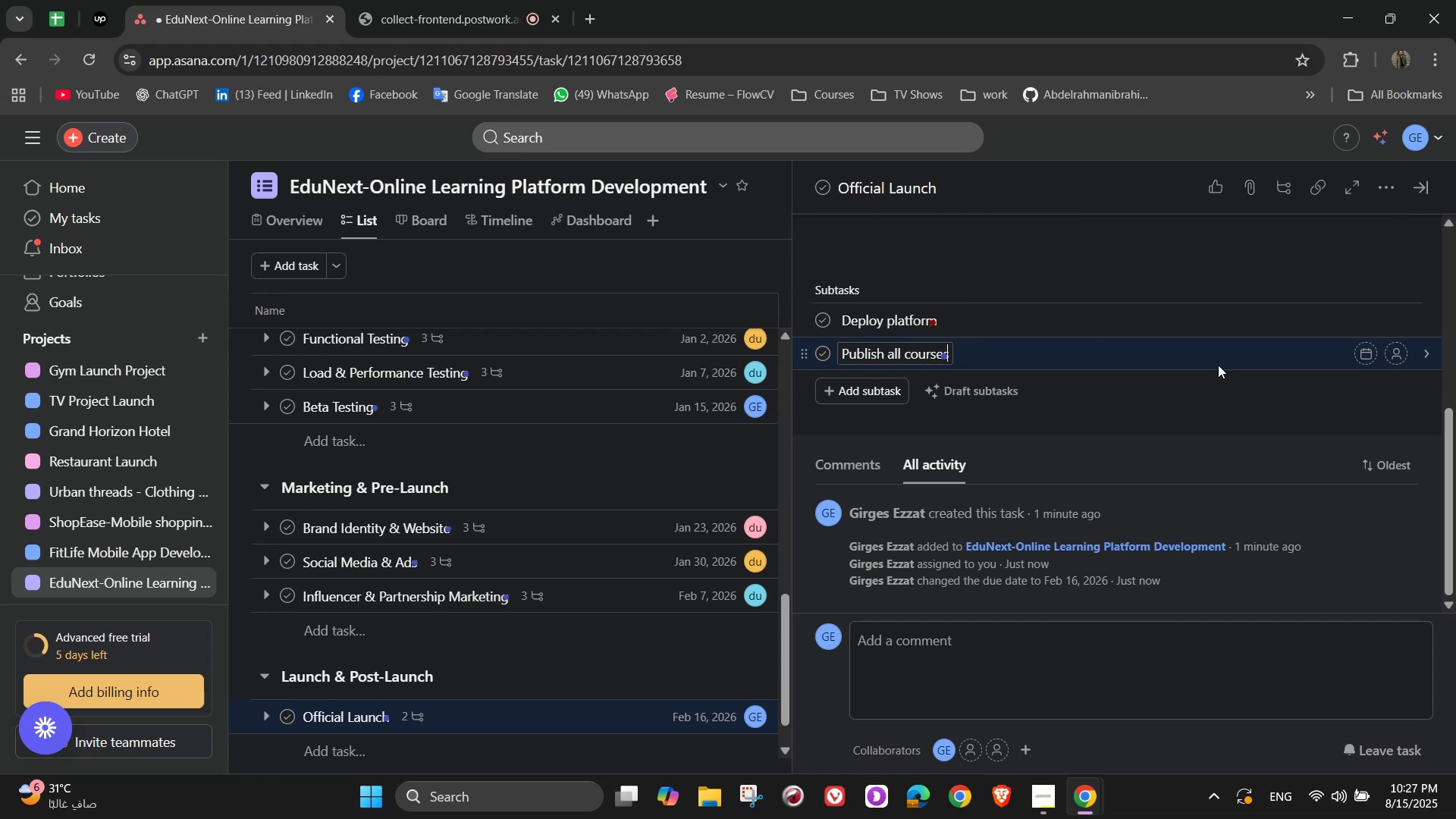 
key(Enter)
 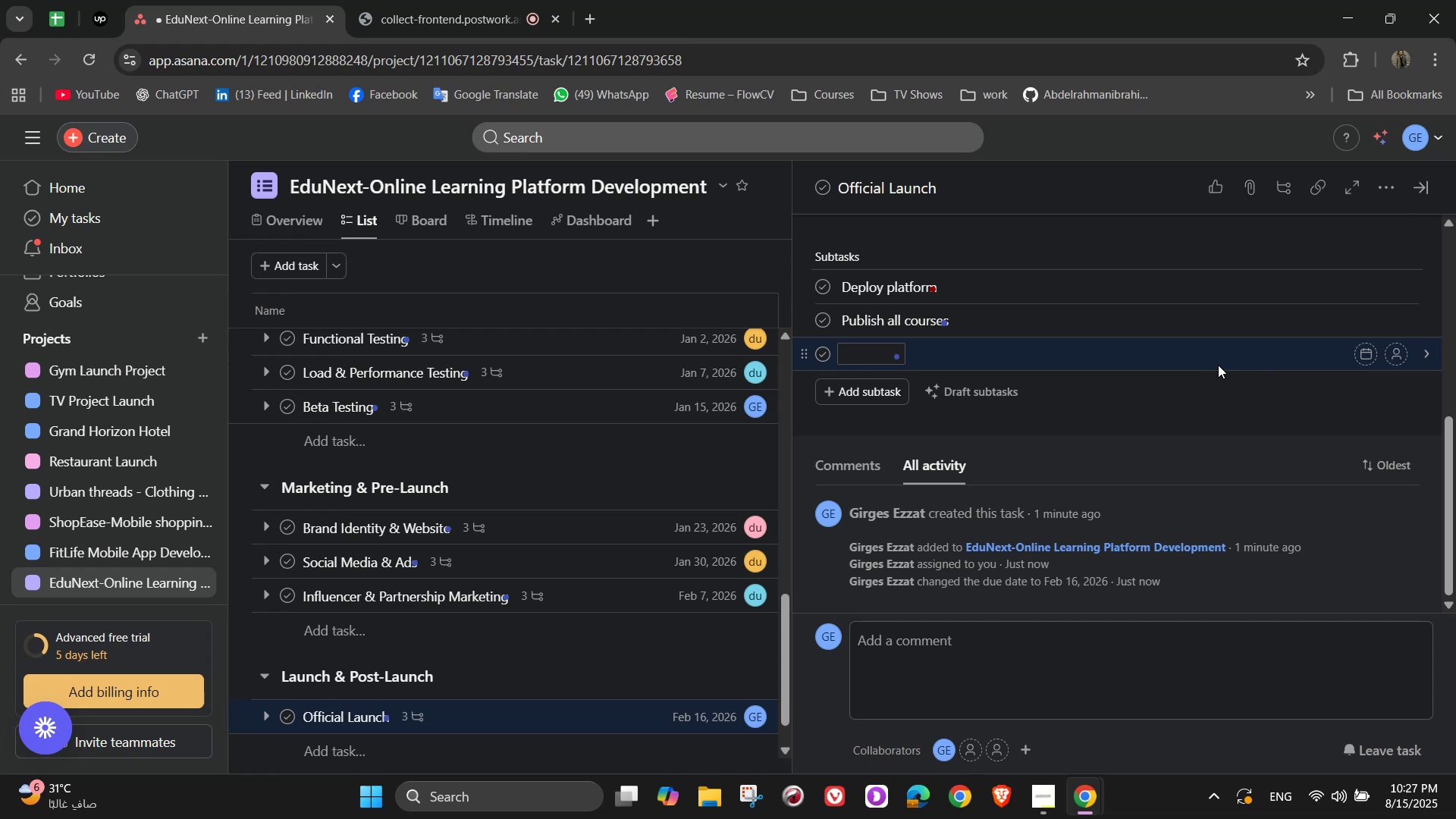 
type(Announce launch)
 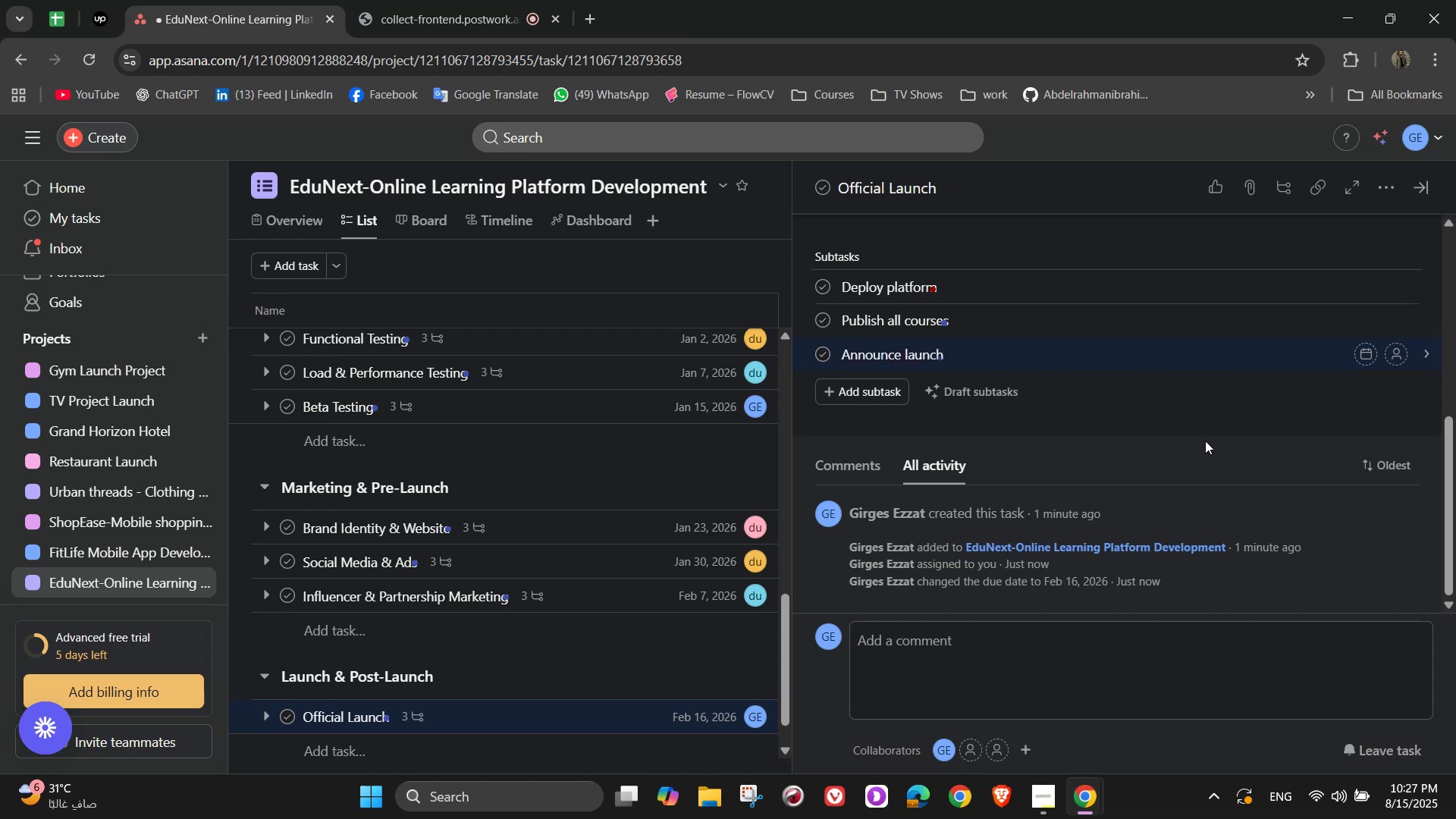 
scroll: coordinate [1059, 413], scroll_direction: up, amount: 1.0
 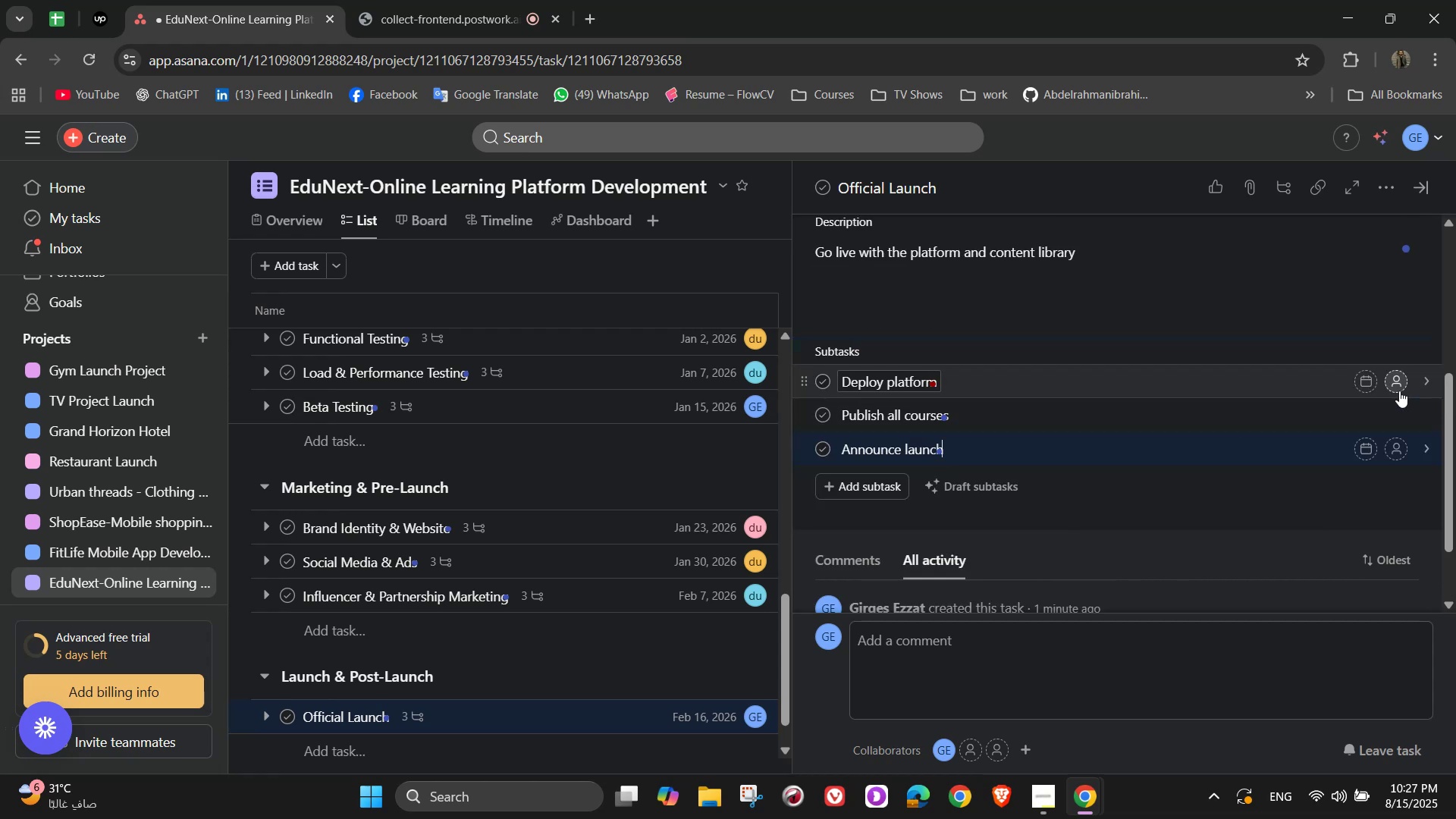 
left_click([1399, 384])
 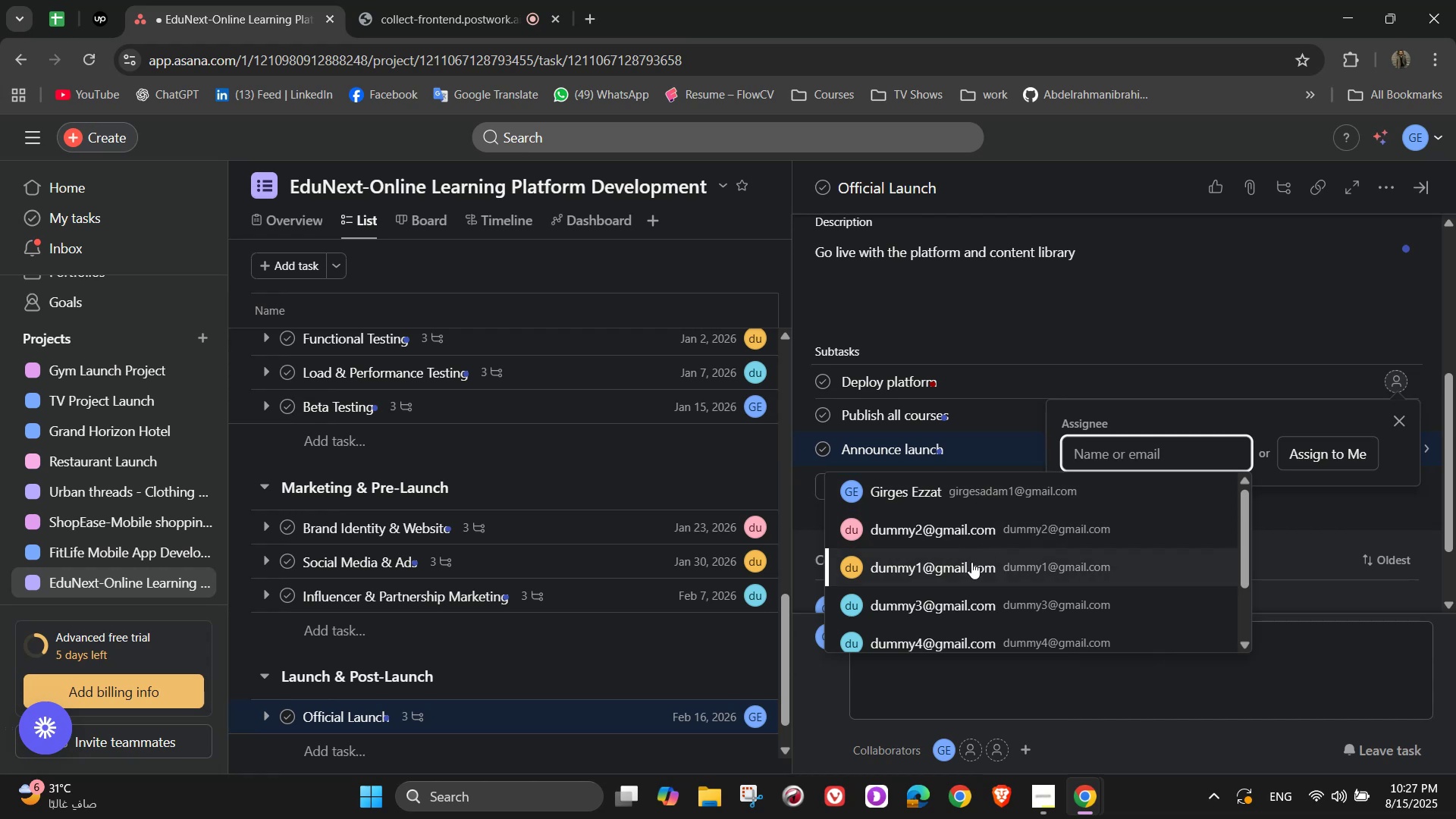 
left_click([972, 563])
 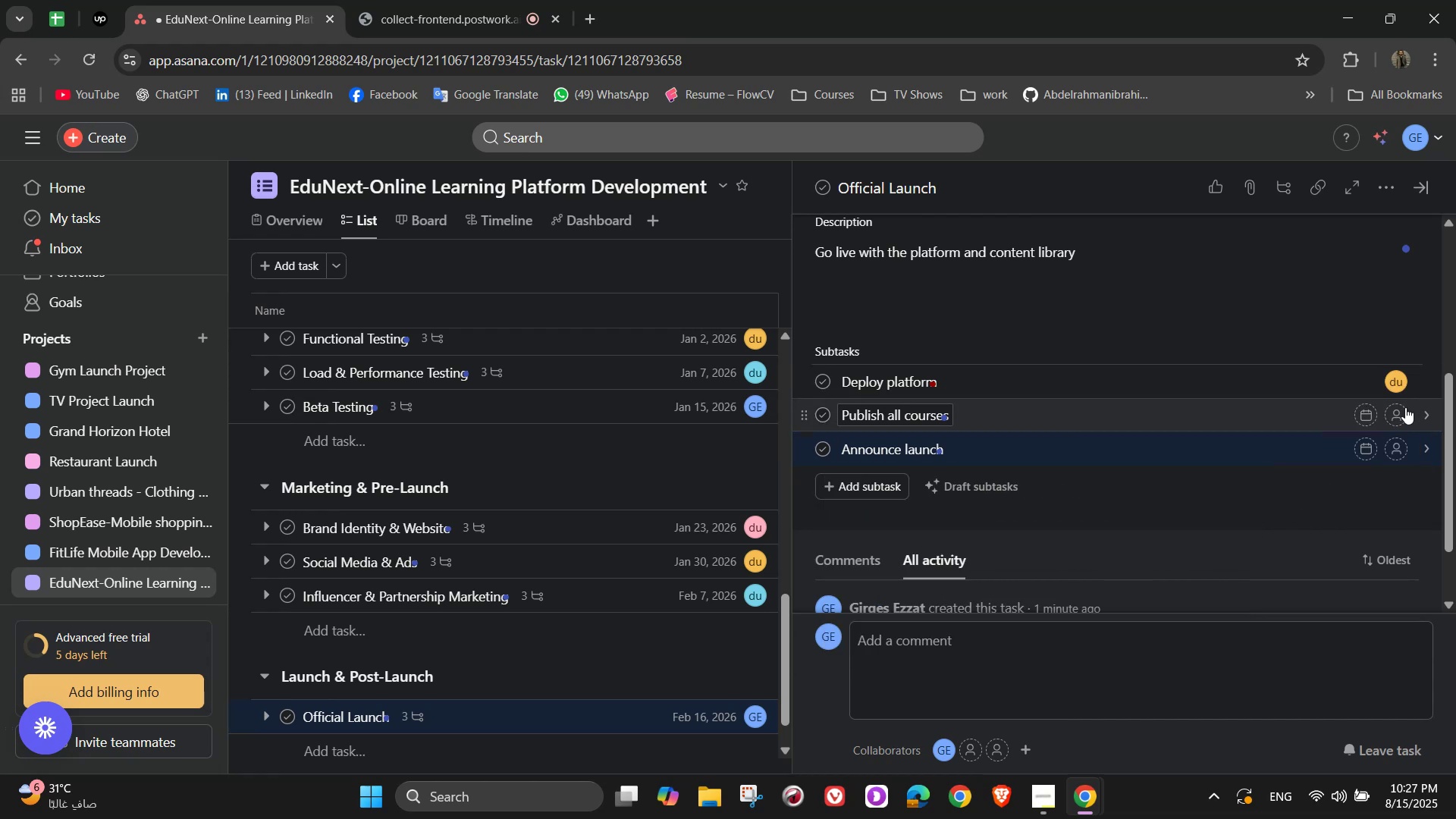 
left_click([1394, 411])
 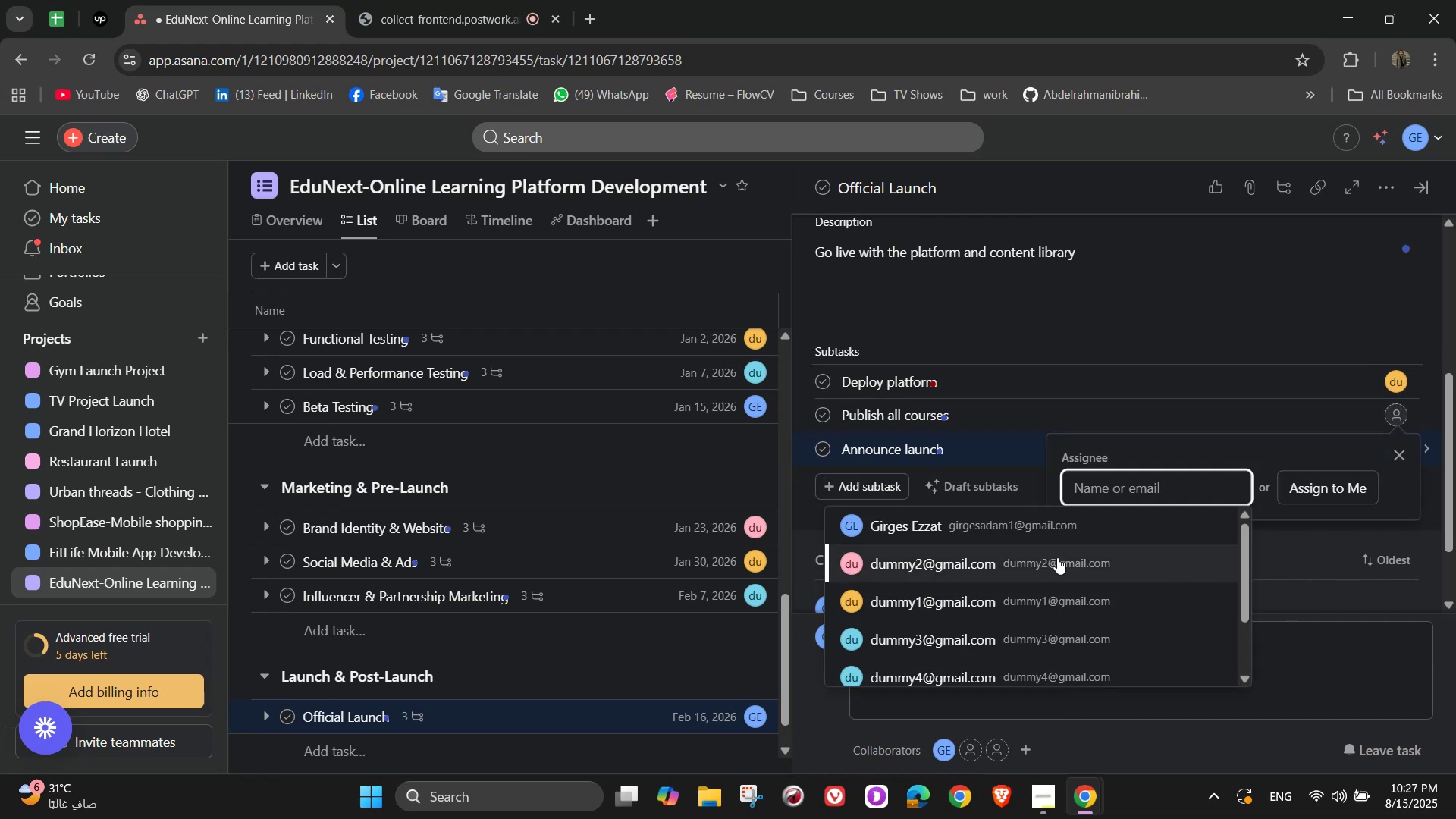 
left_click([1047, 529])
 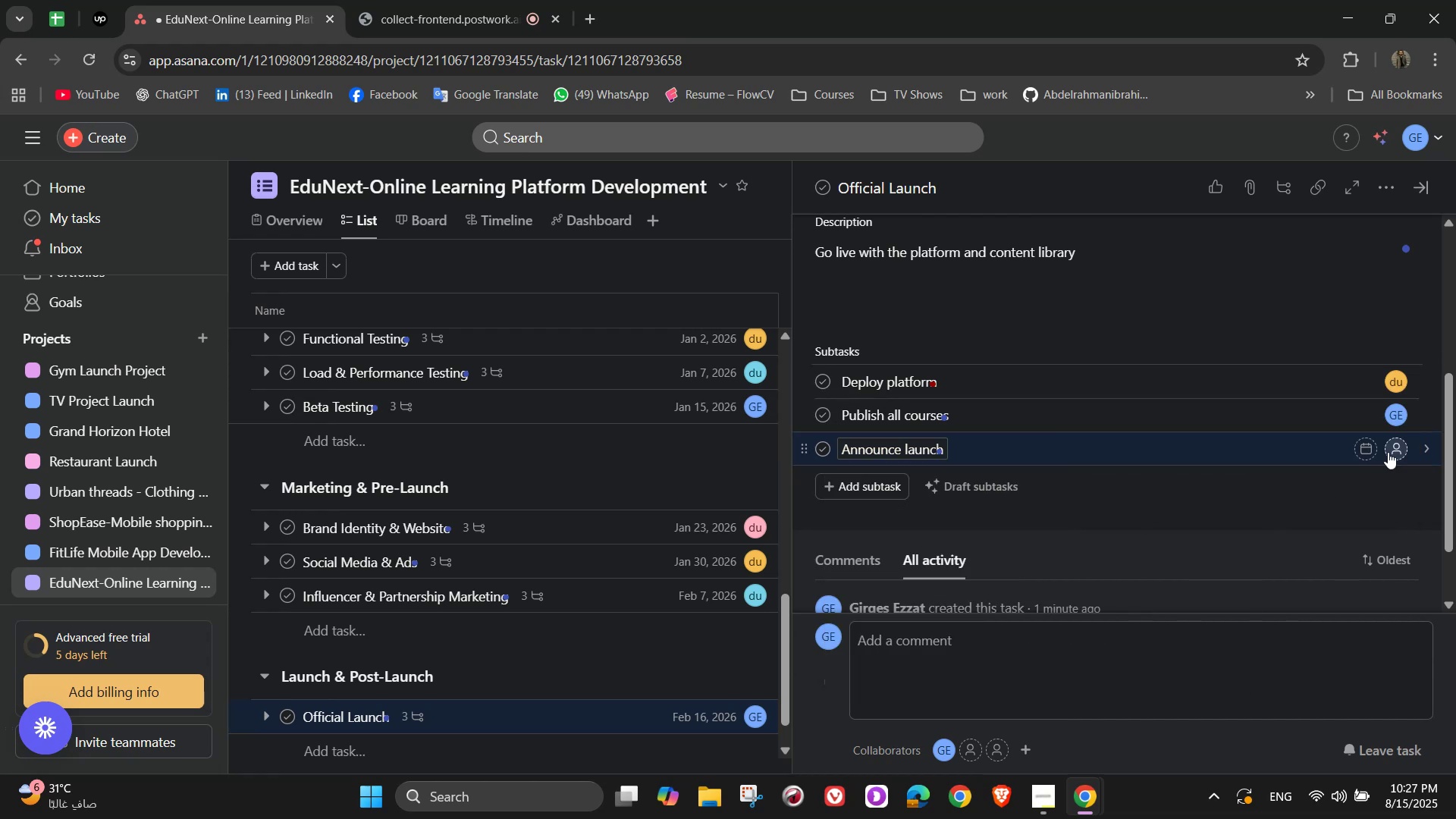 
left_click([1395, 447])
 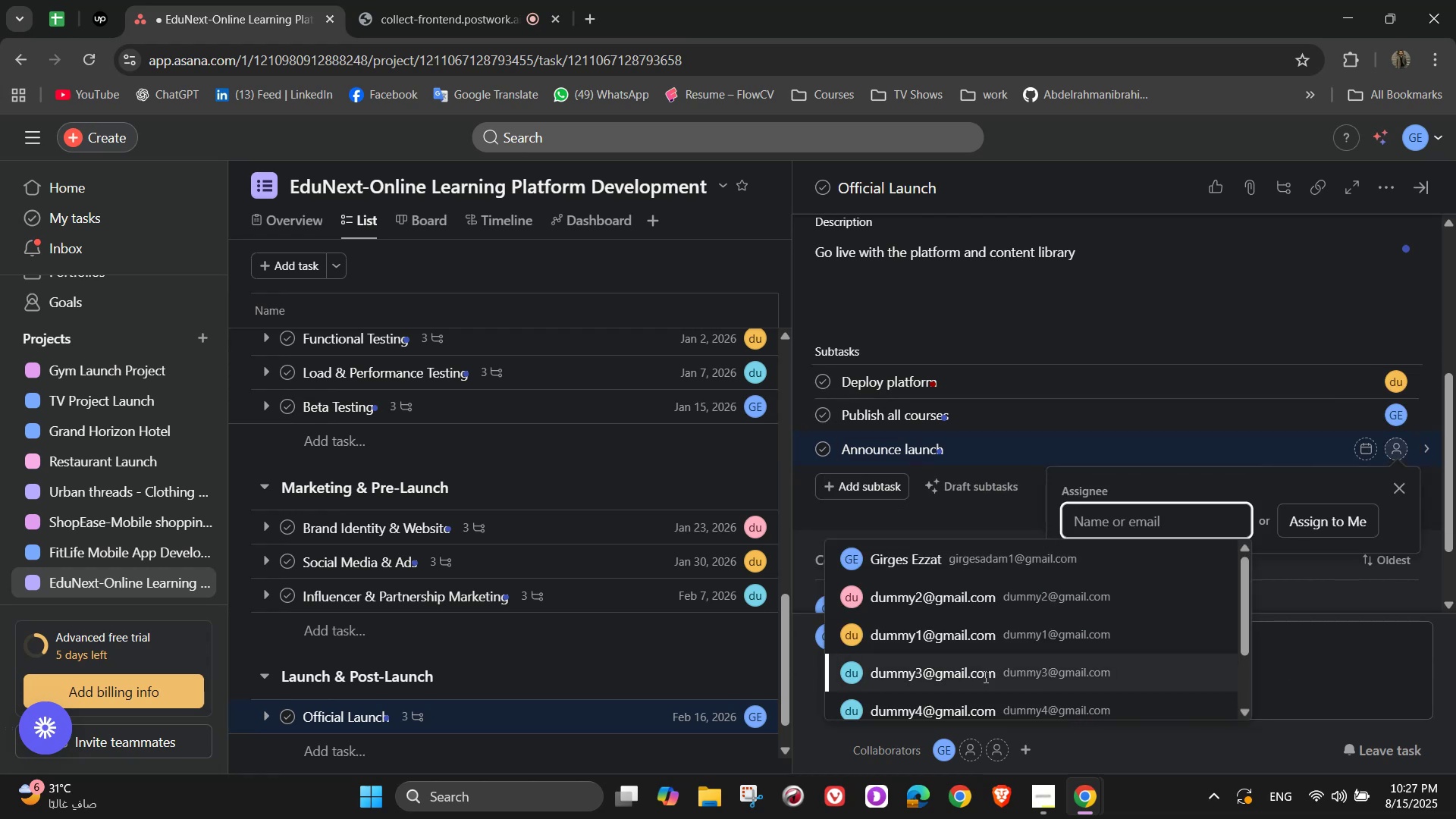 
scroll: coordinate [1233, 463], scroll_direction: up, amount: 5.0
 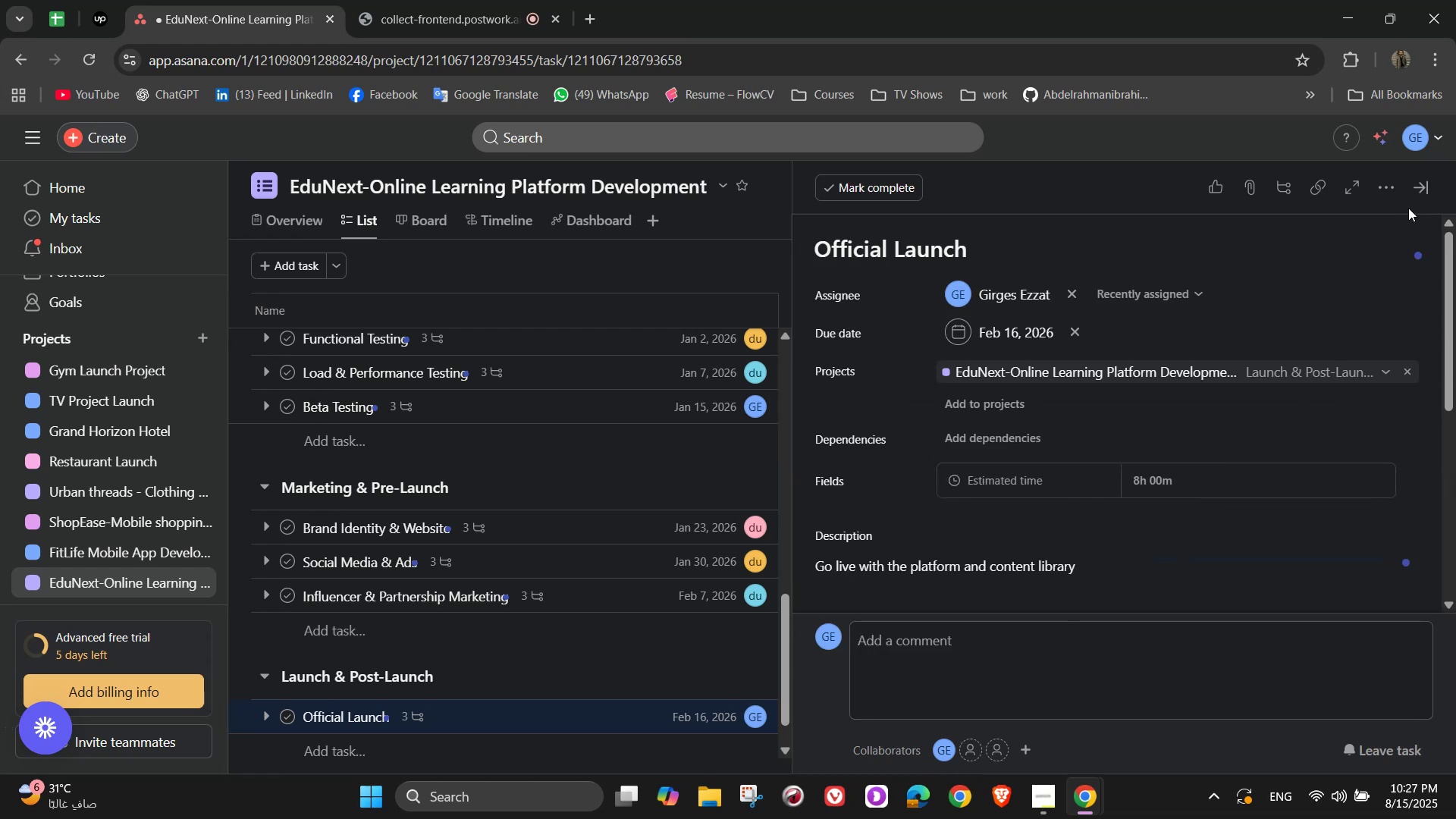 
left_click([1419, 185])
 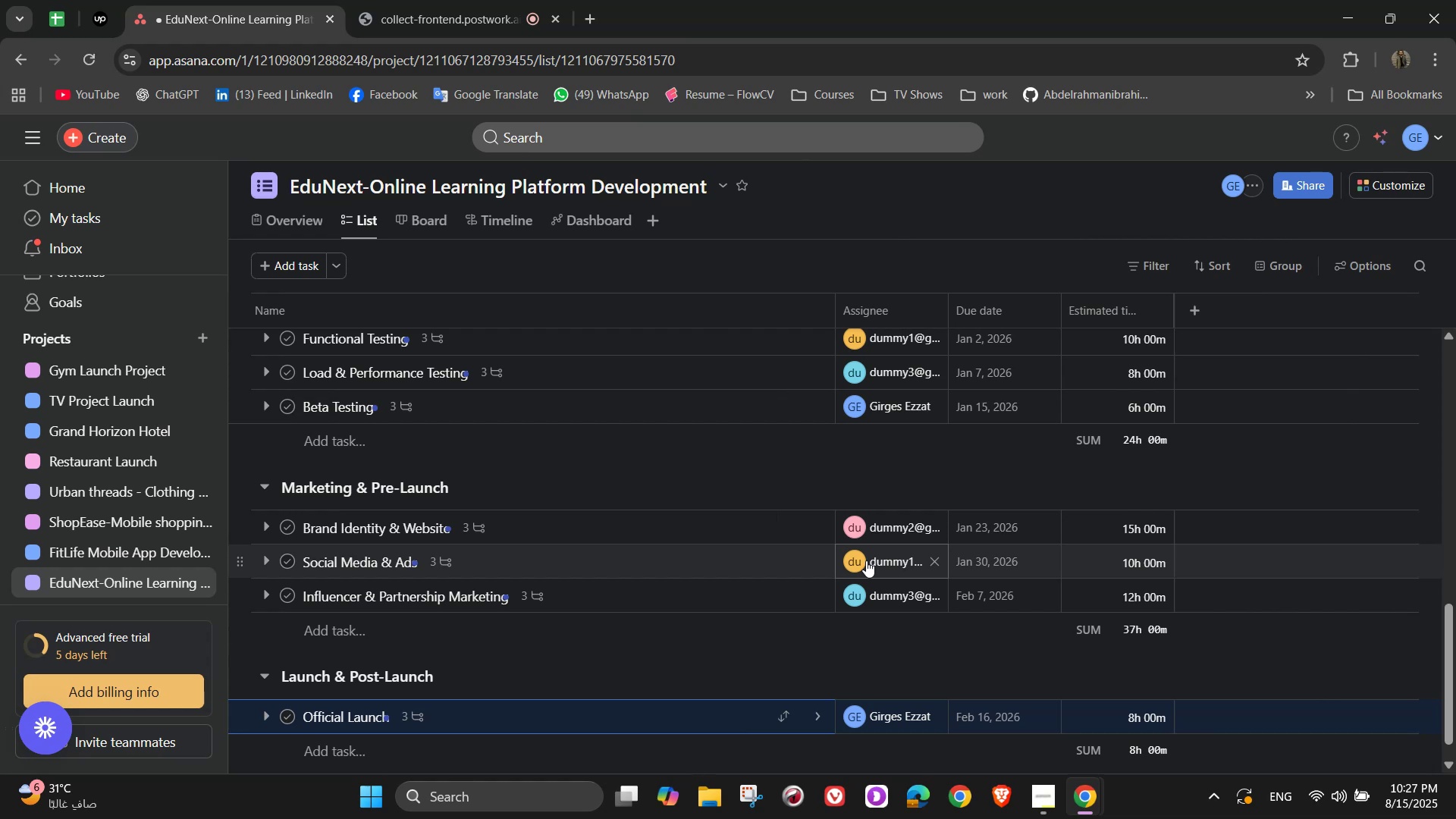 
scroll: coordinate [767, 646], scroll_direction: down, amount: 4.0
 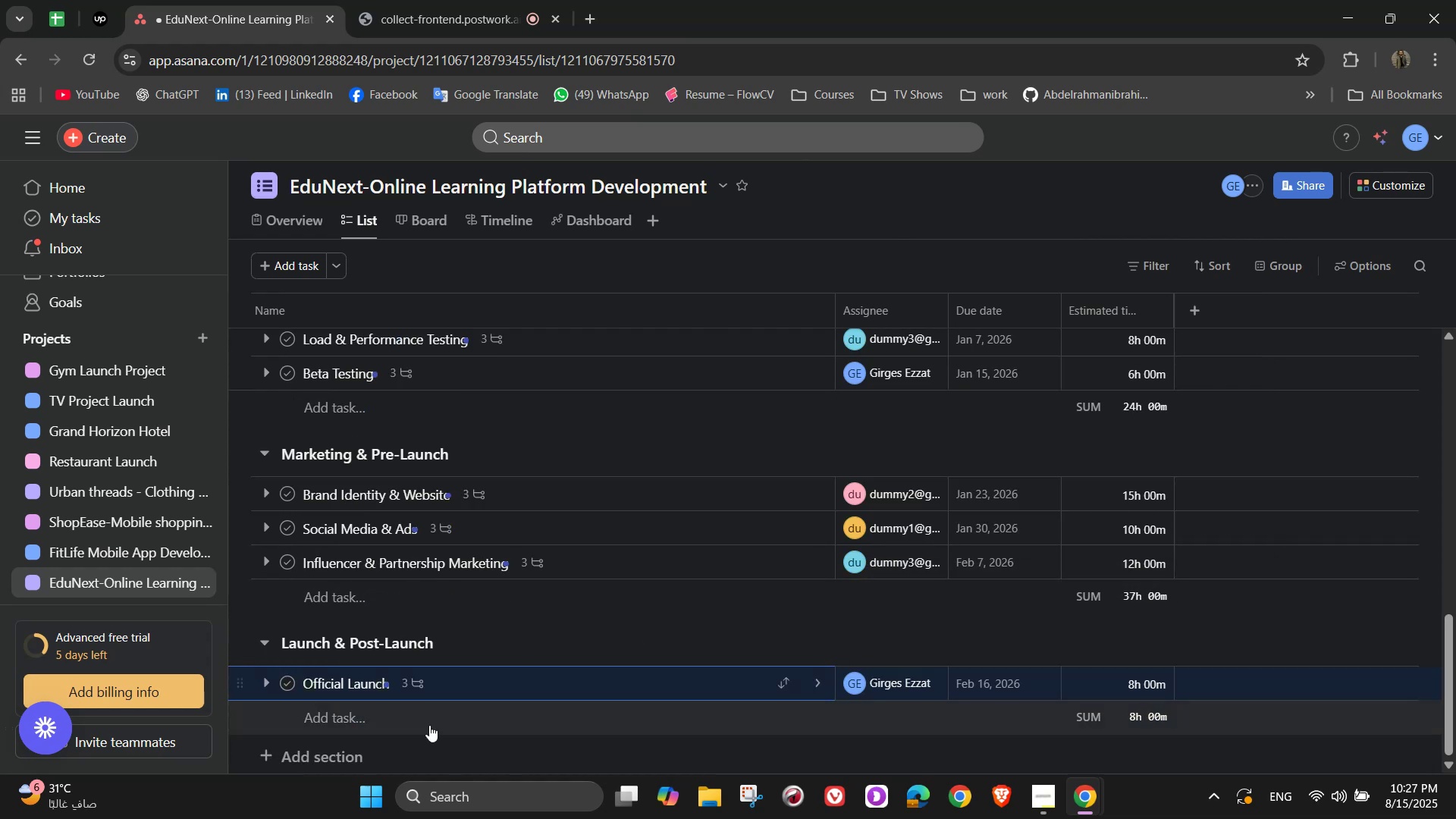 
left_click([428, 726])
 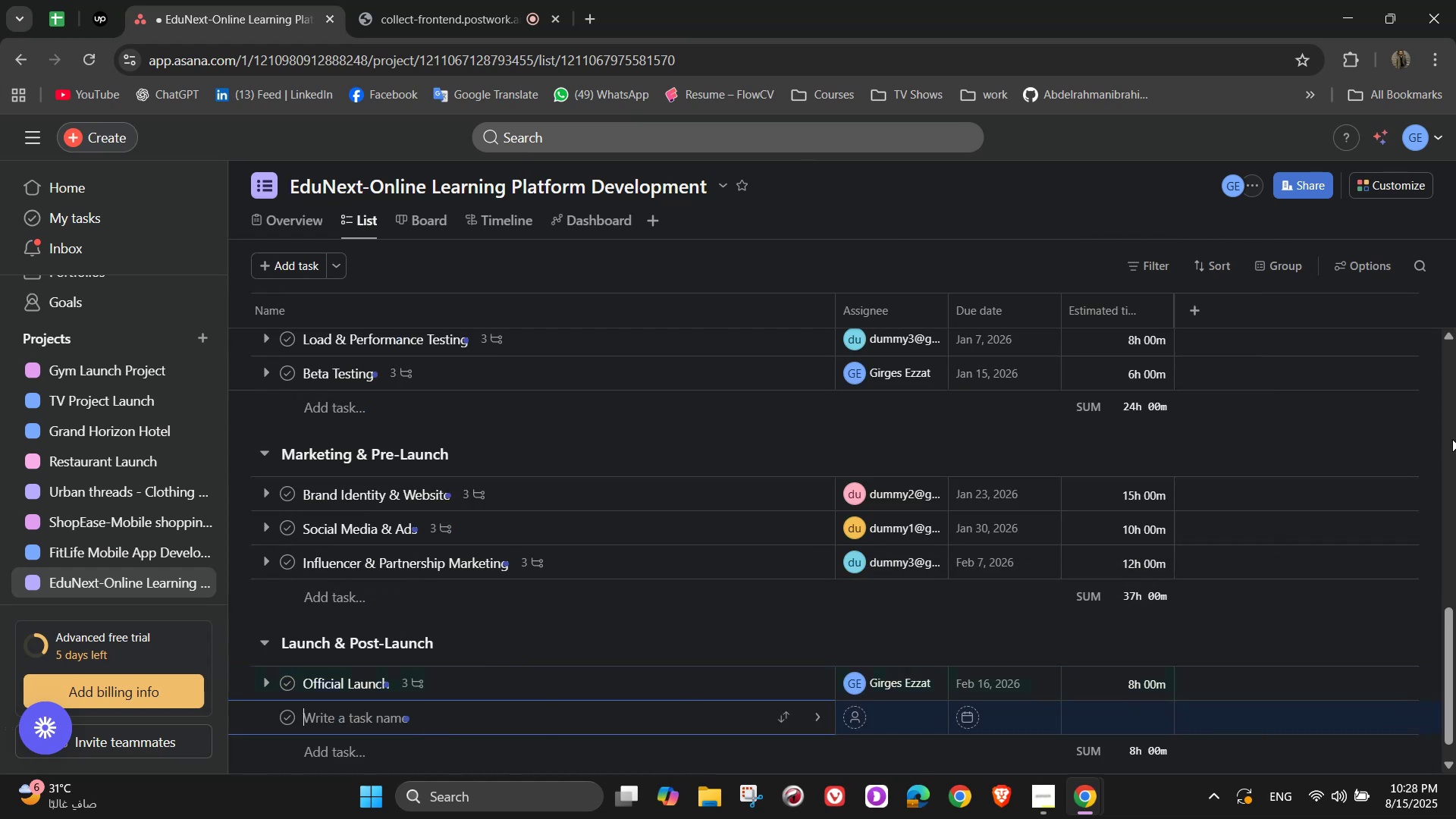 
wait(8.95)
 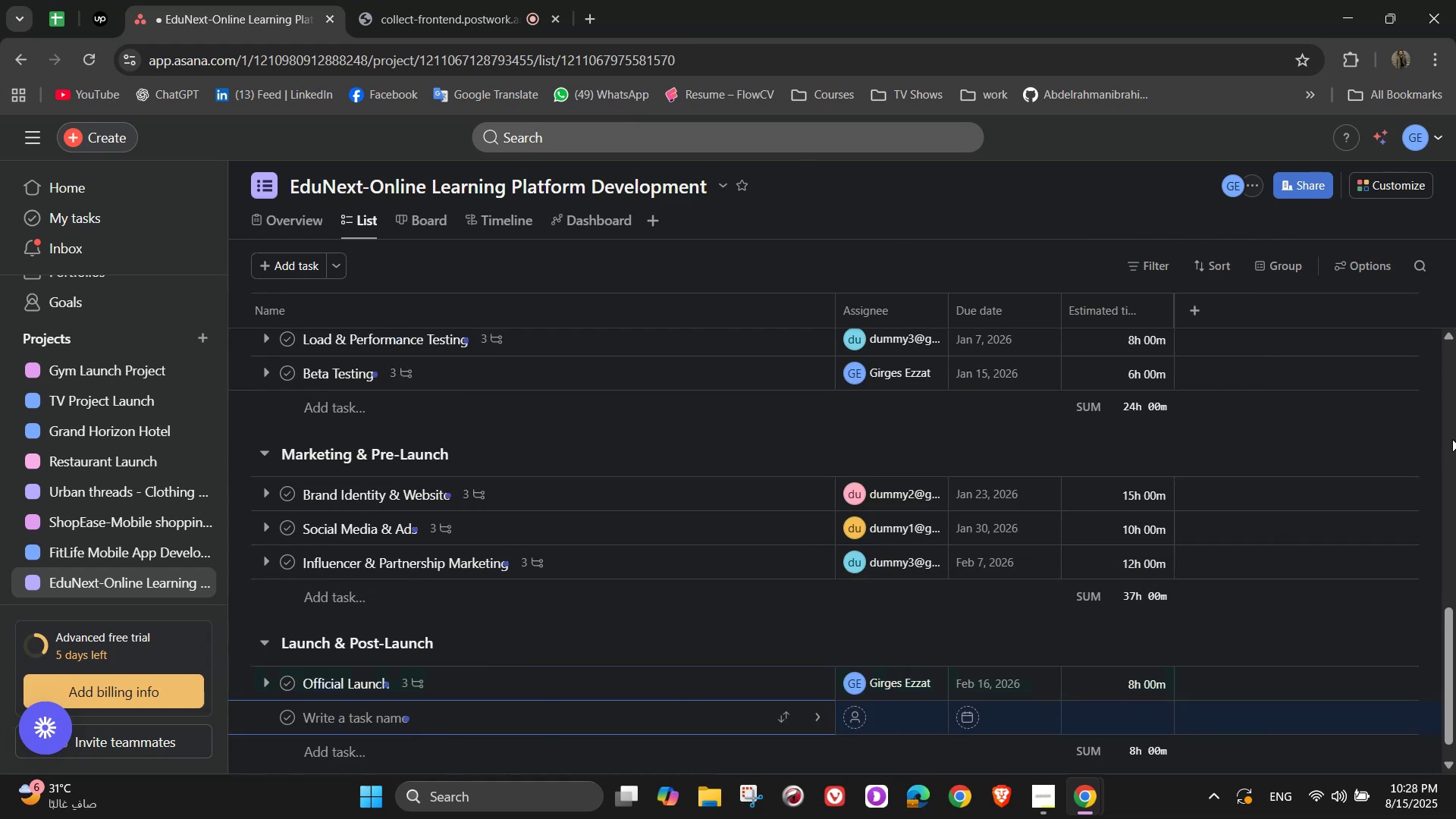 
type(Monitor Performance)
 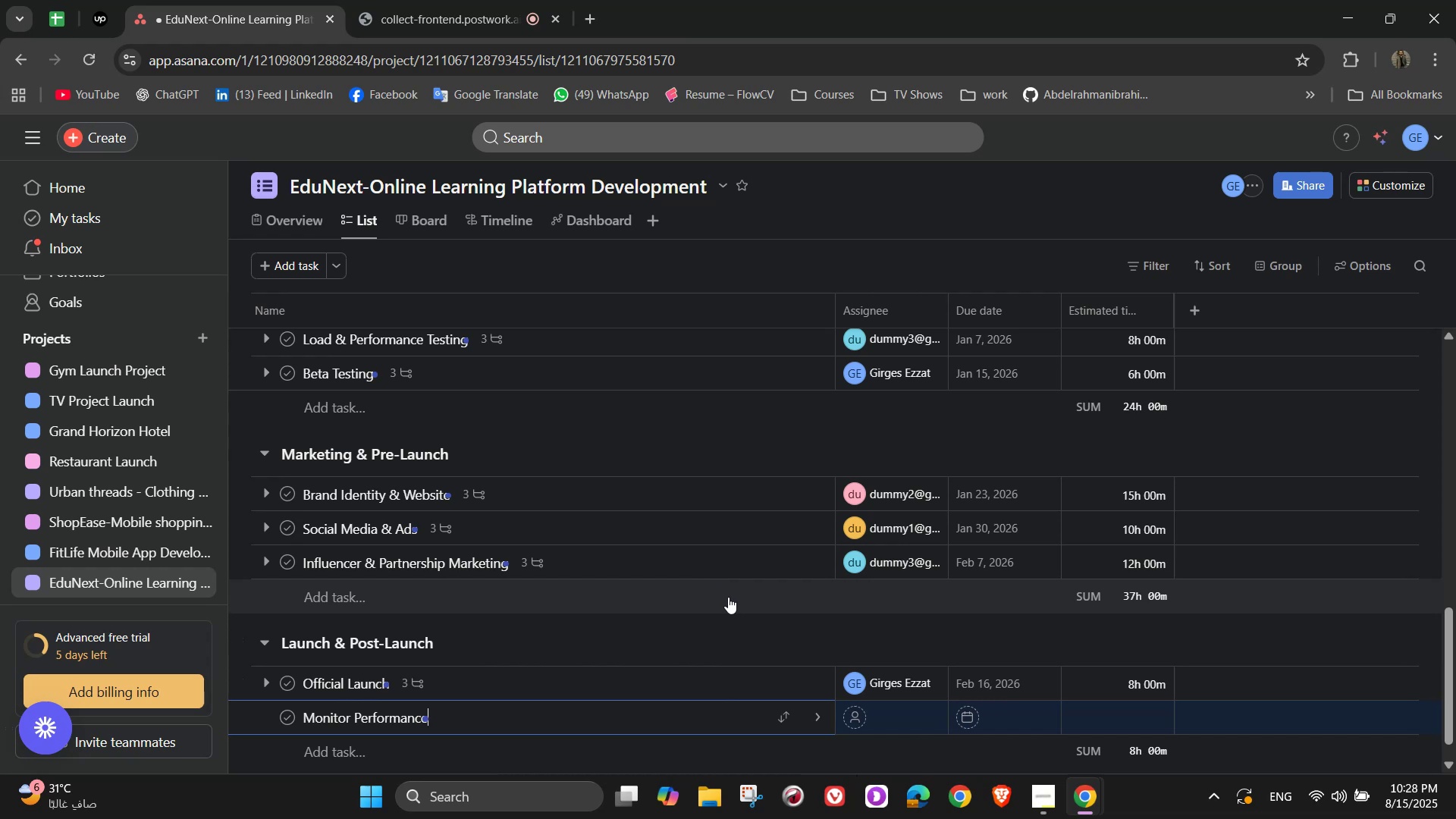 
wait(7.36)
 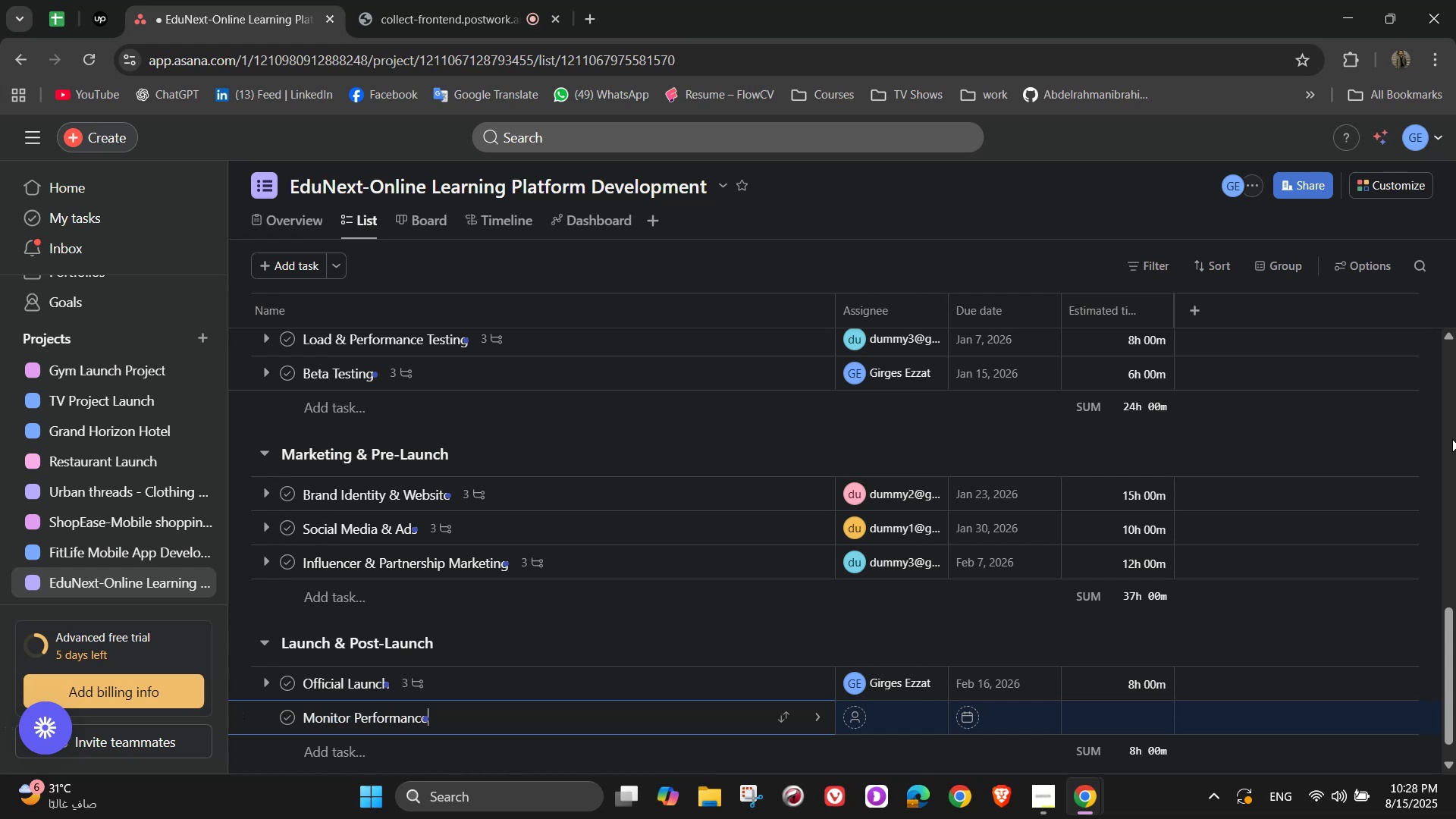 
left_click([829, 723])
 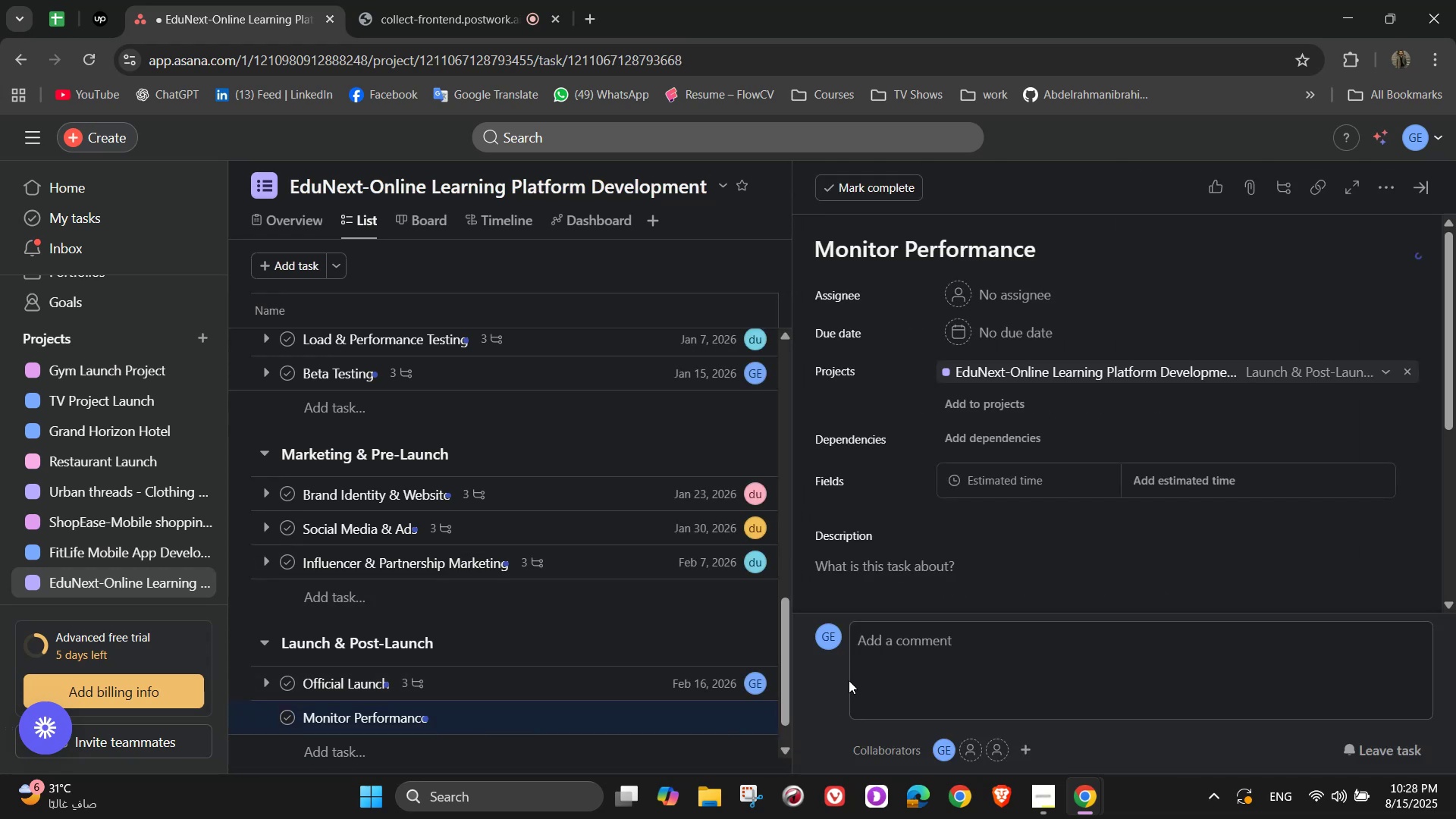 
left_click([1006, 300])
 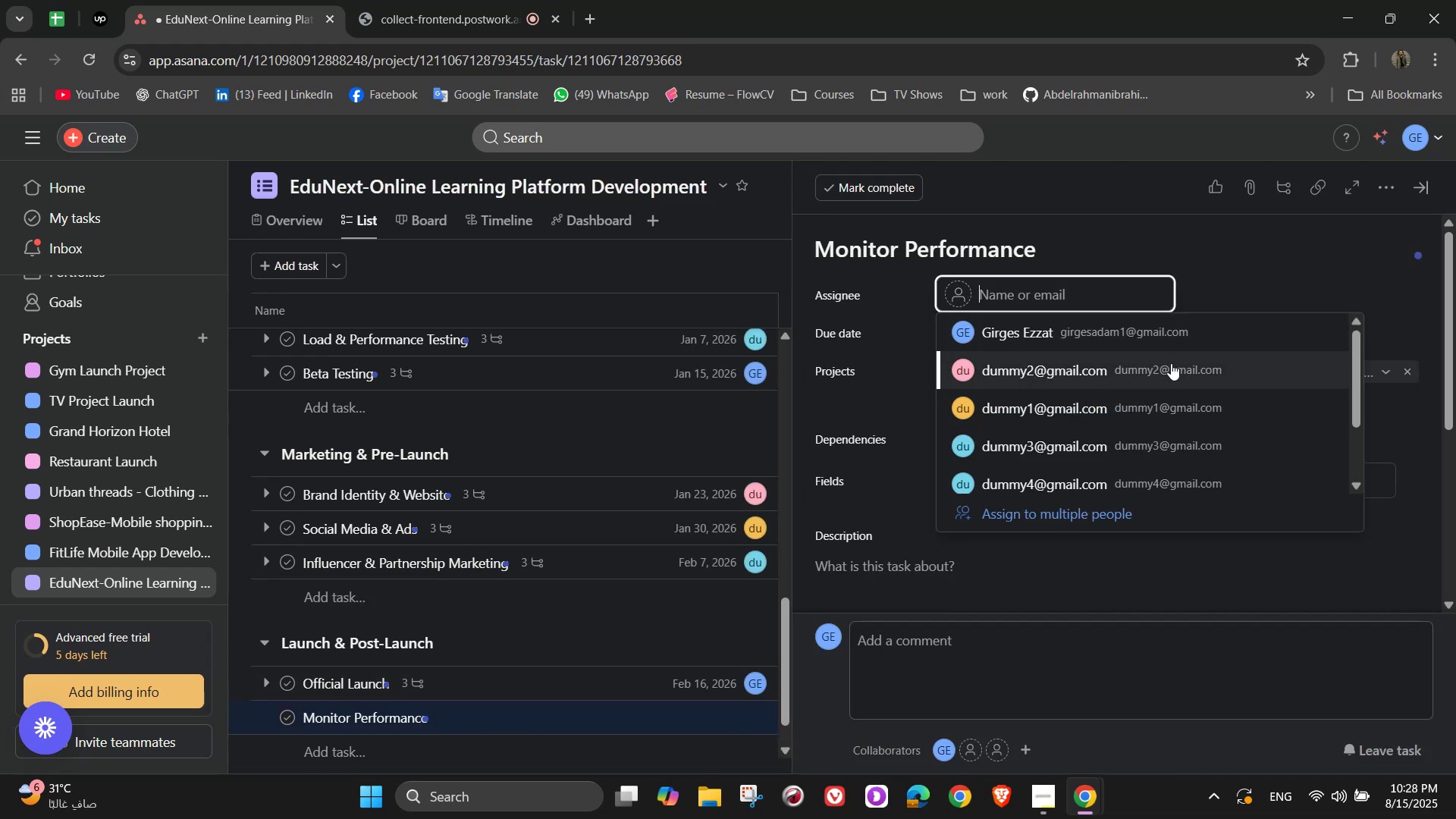 
left_click([1171, 363])
 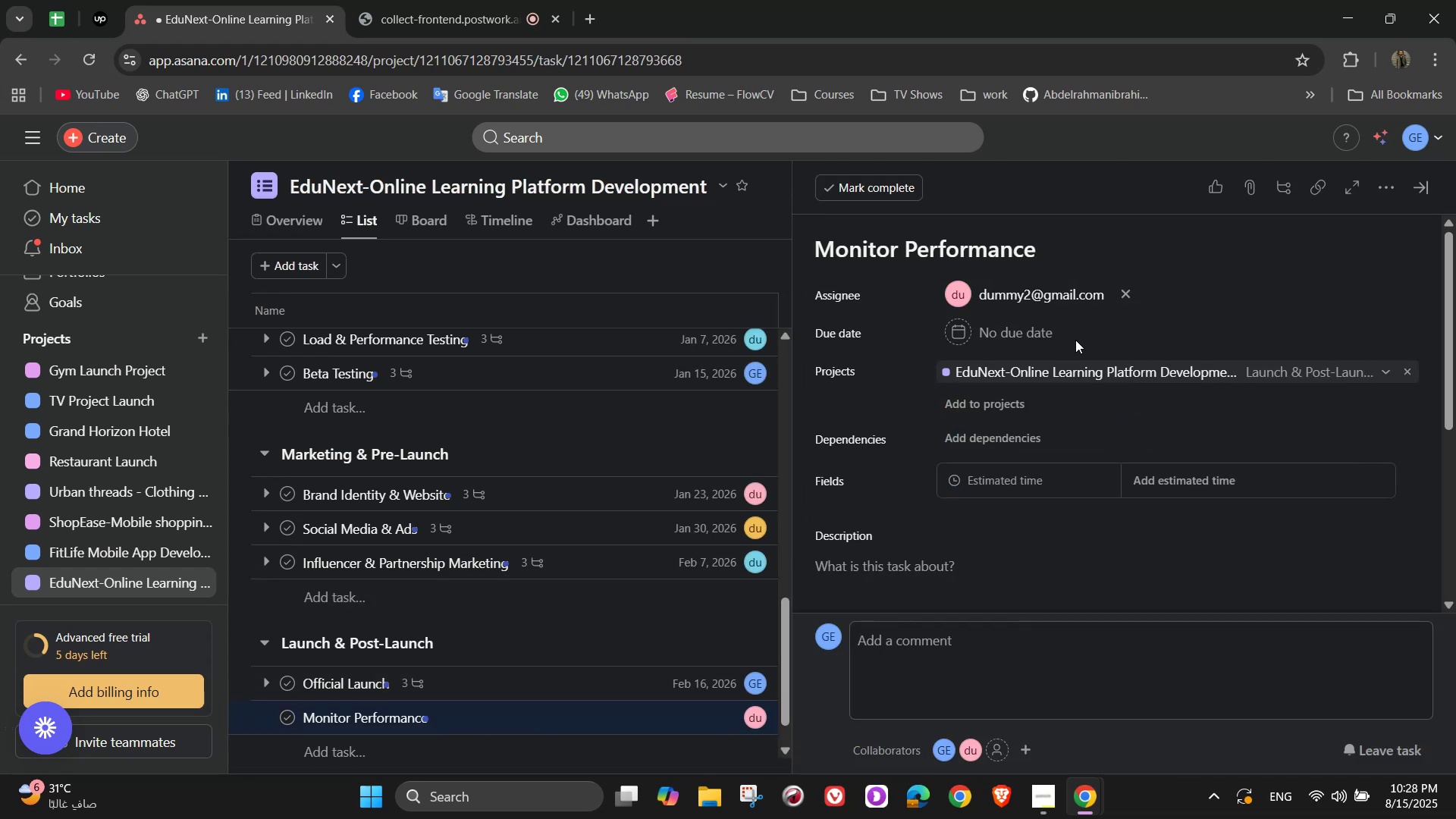 
left_click([1042, 325])
 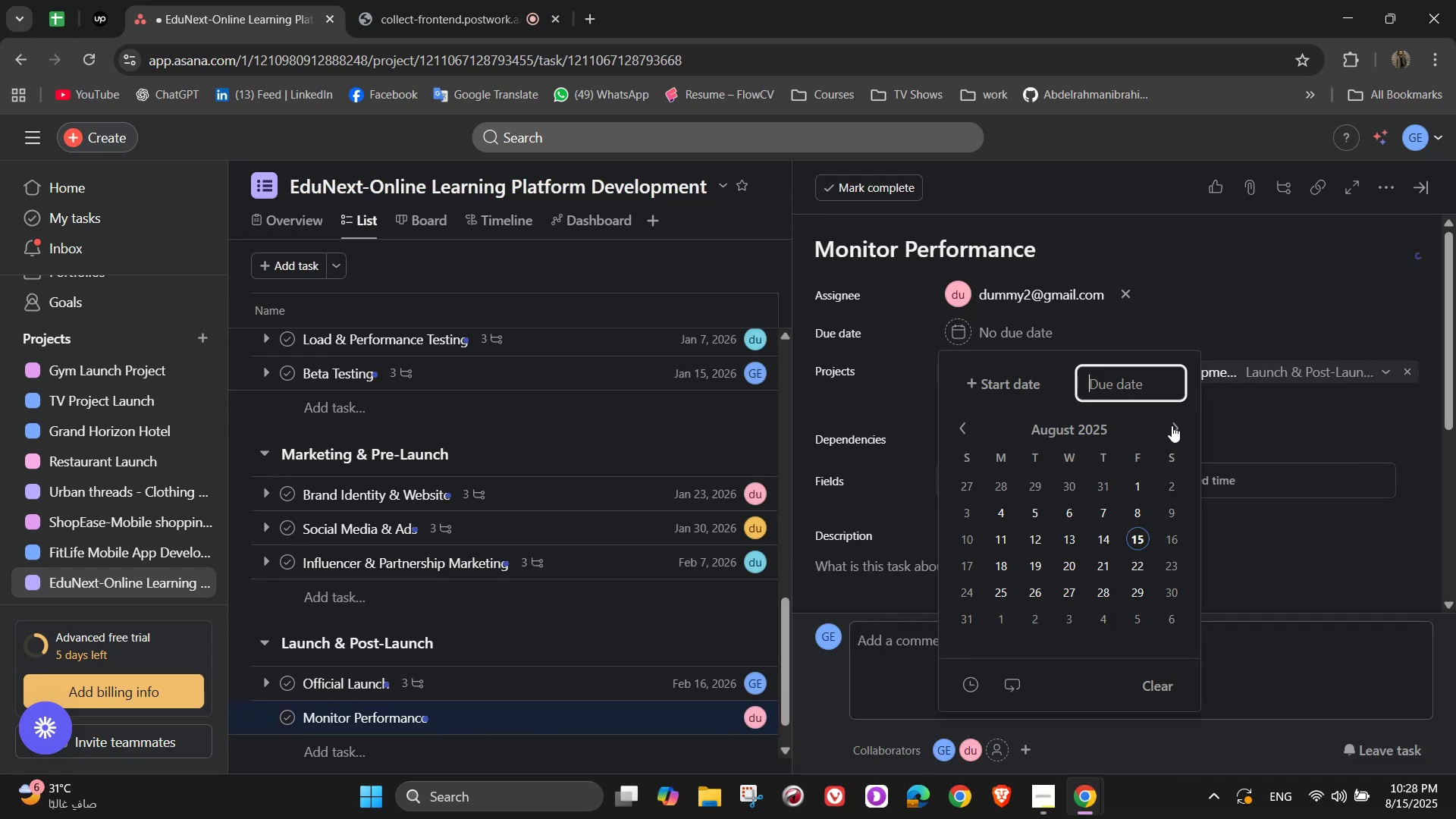 
double_click([1175, 428])
 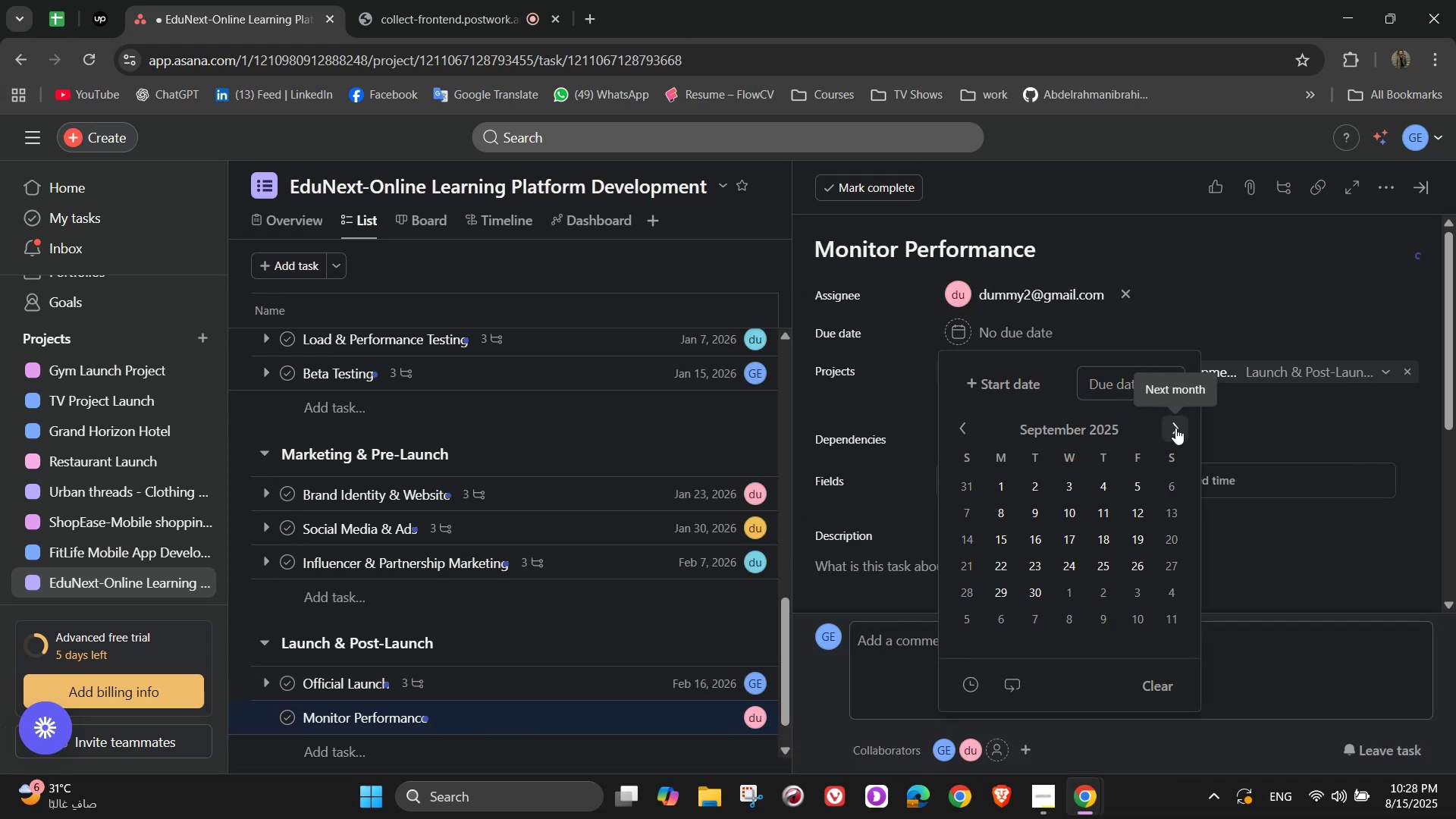 
triple_click([1175, 428])
 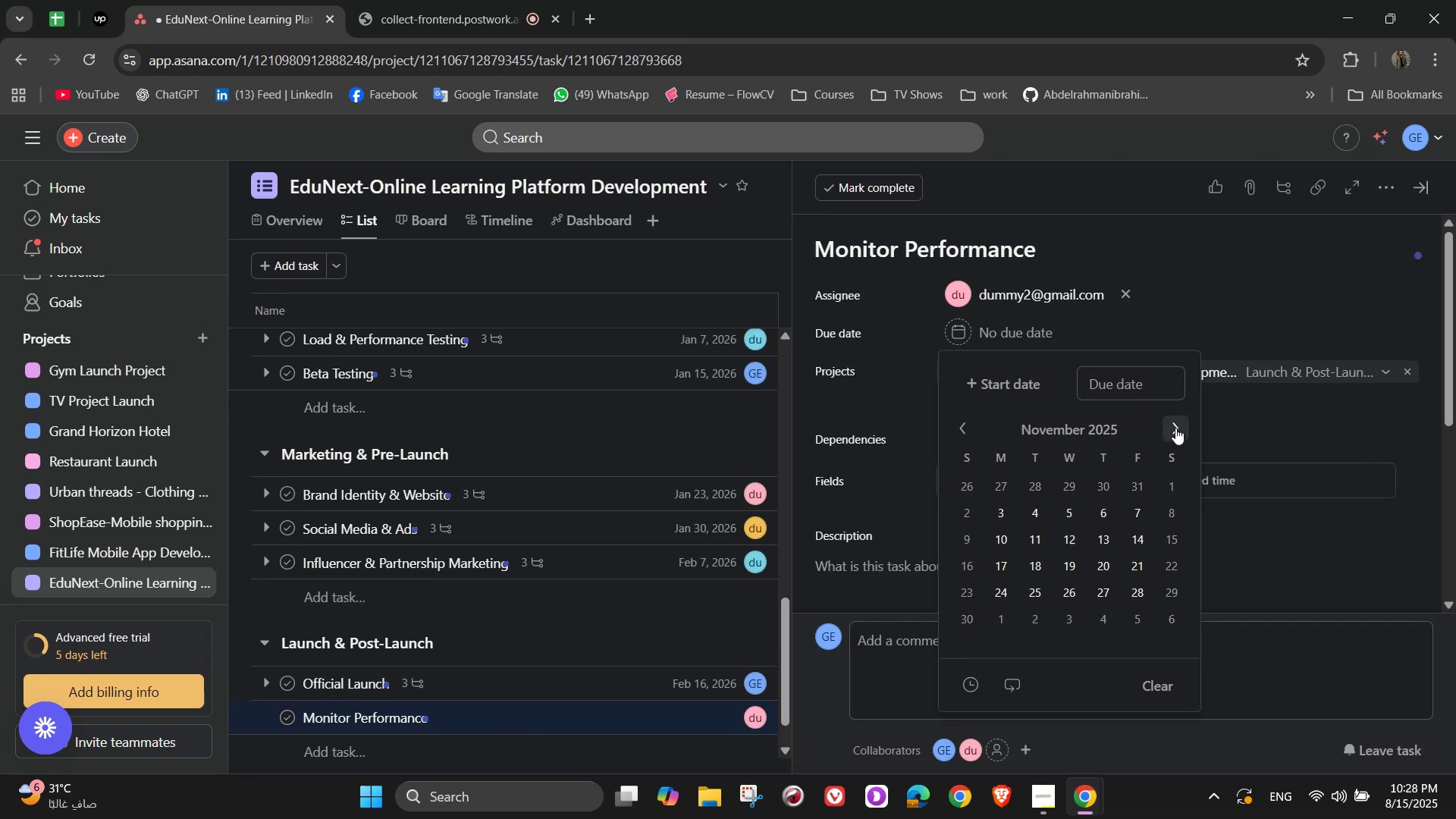 
triple_click([1175, 428])
 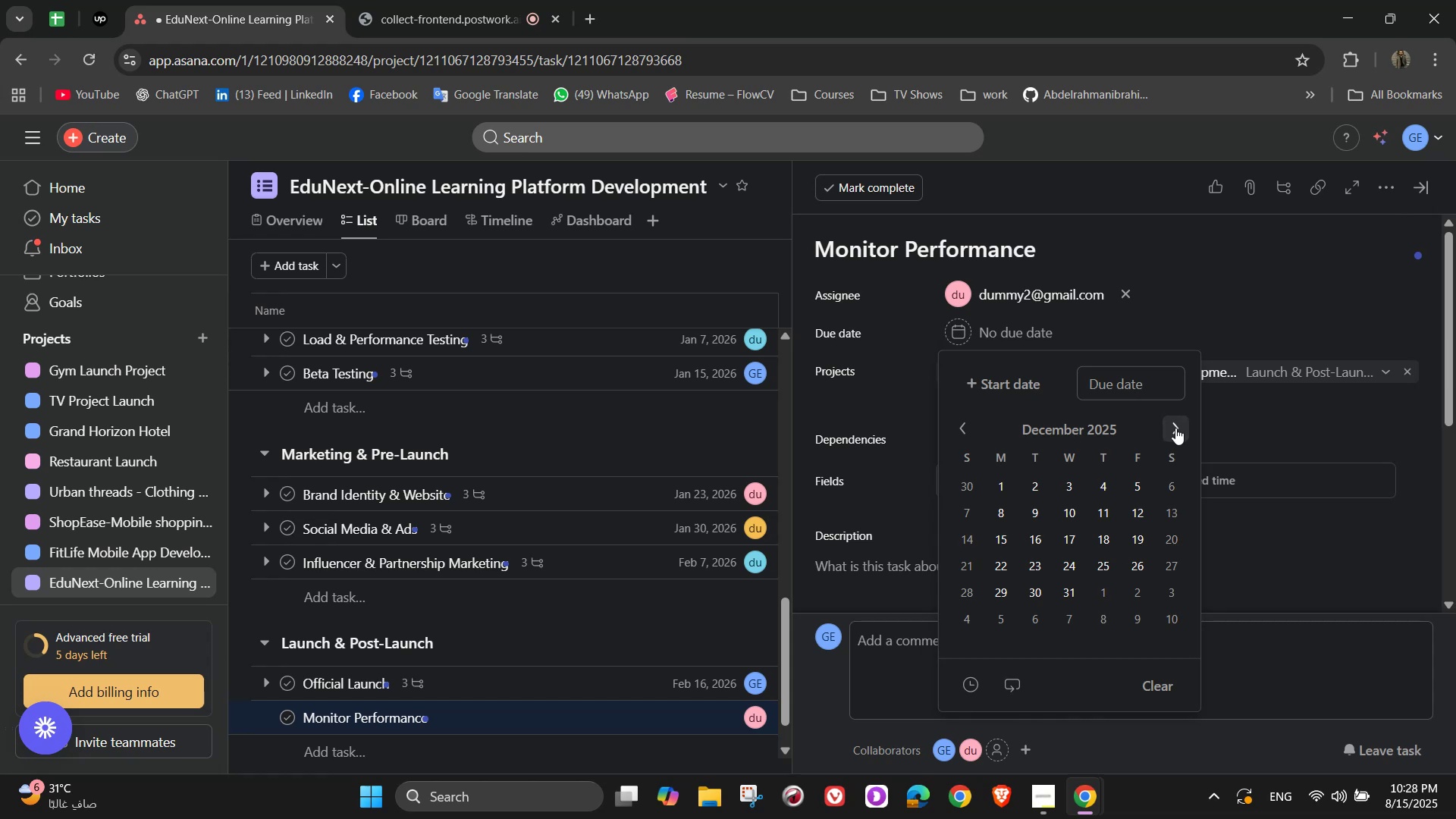 
triple_click([1175, 428])
 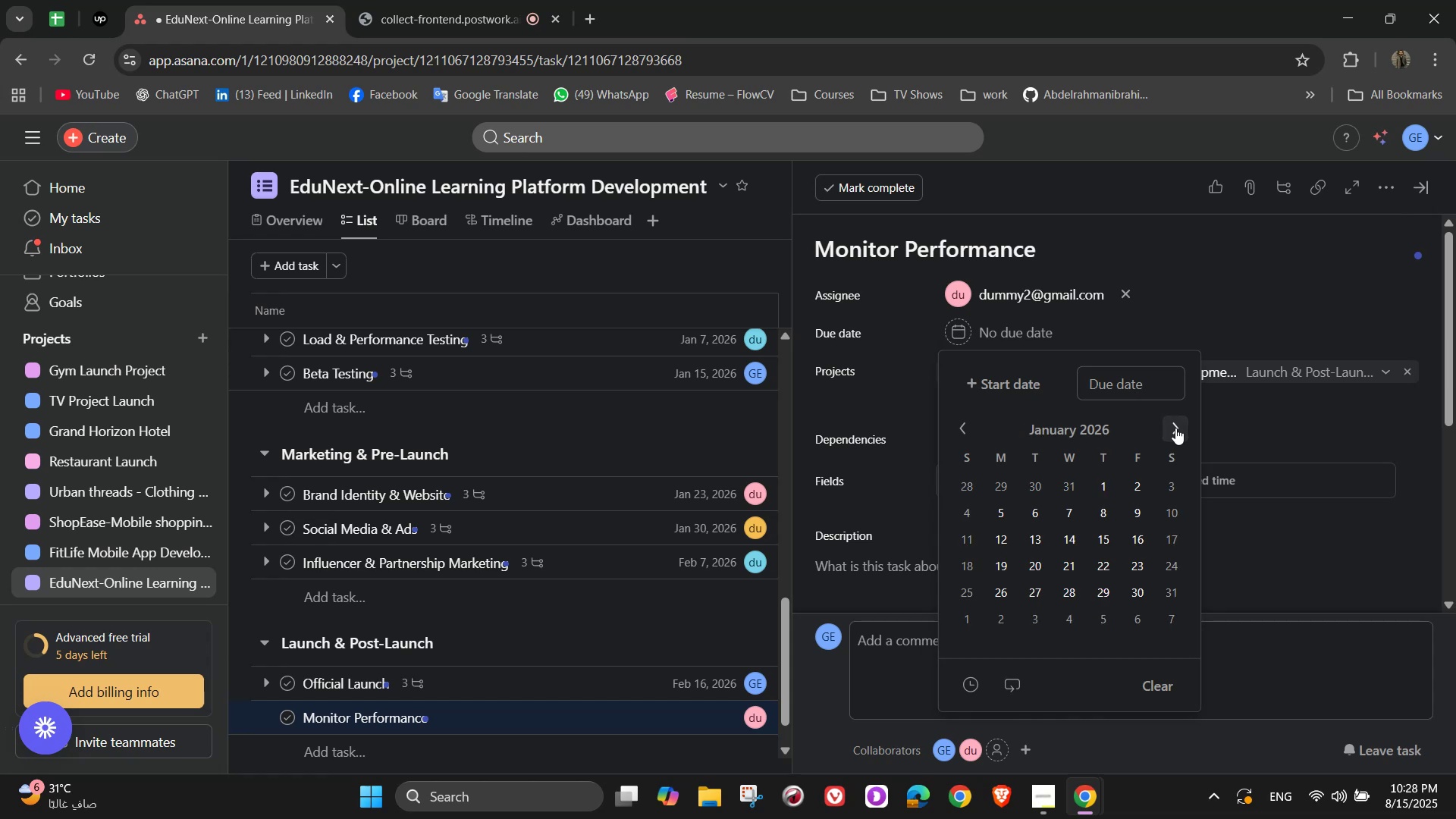 
left_click([1175, 428])
 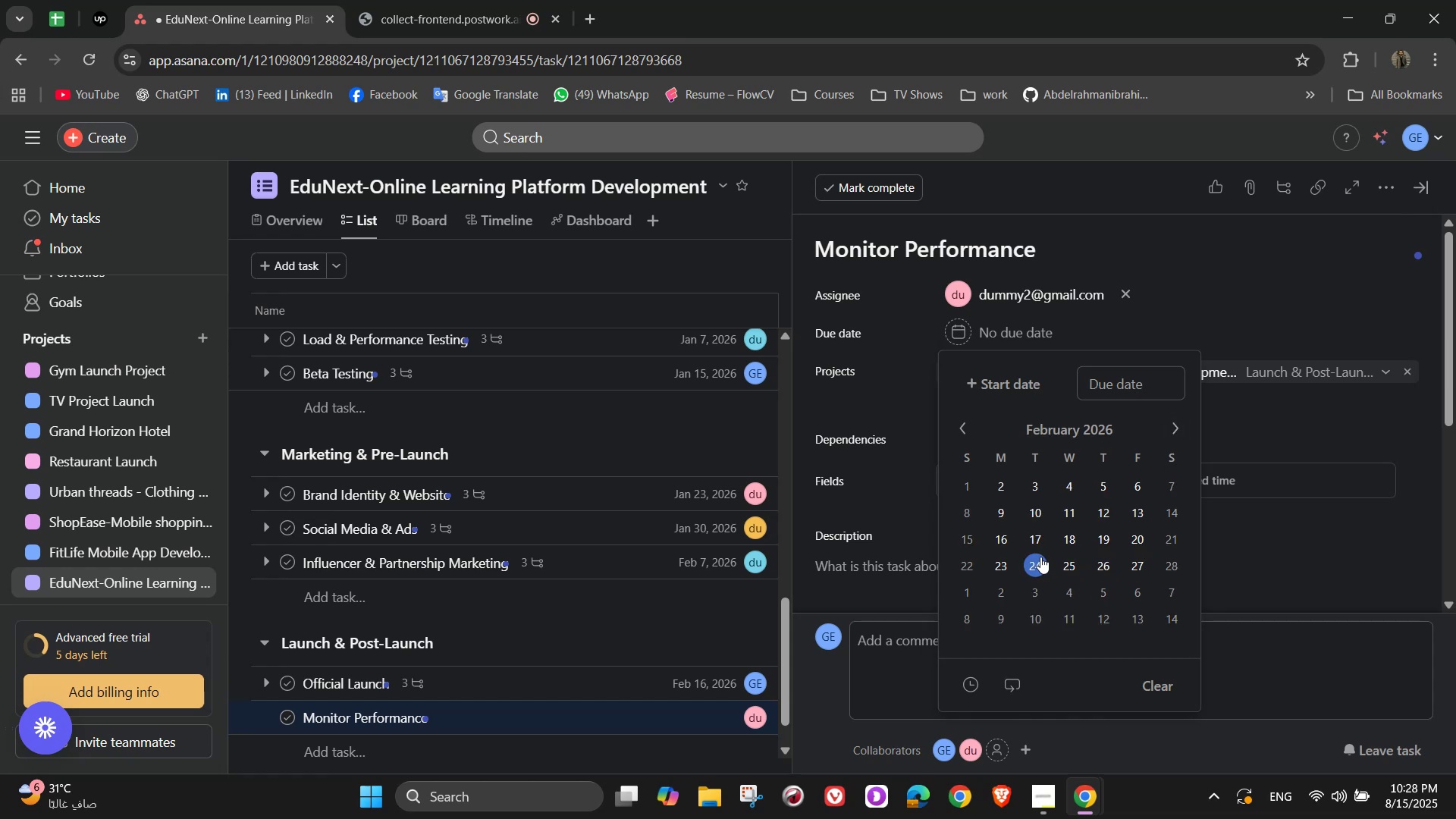 
double_click([1244, 266])
 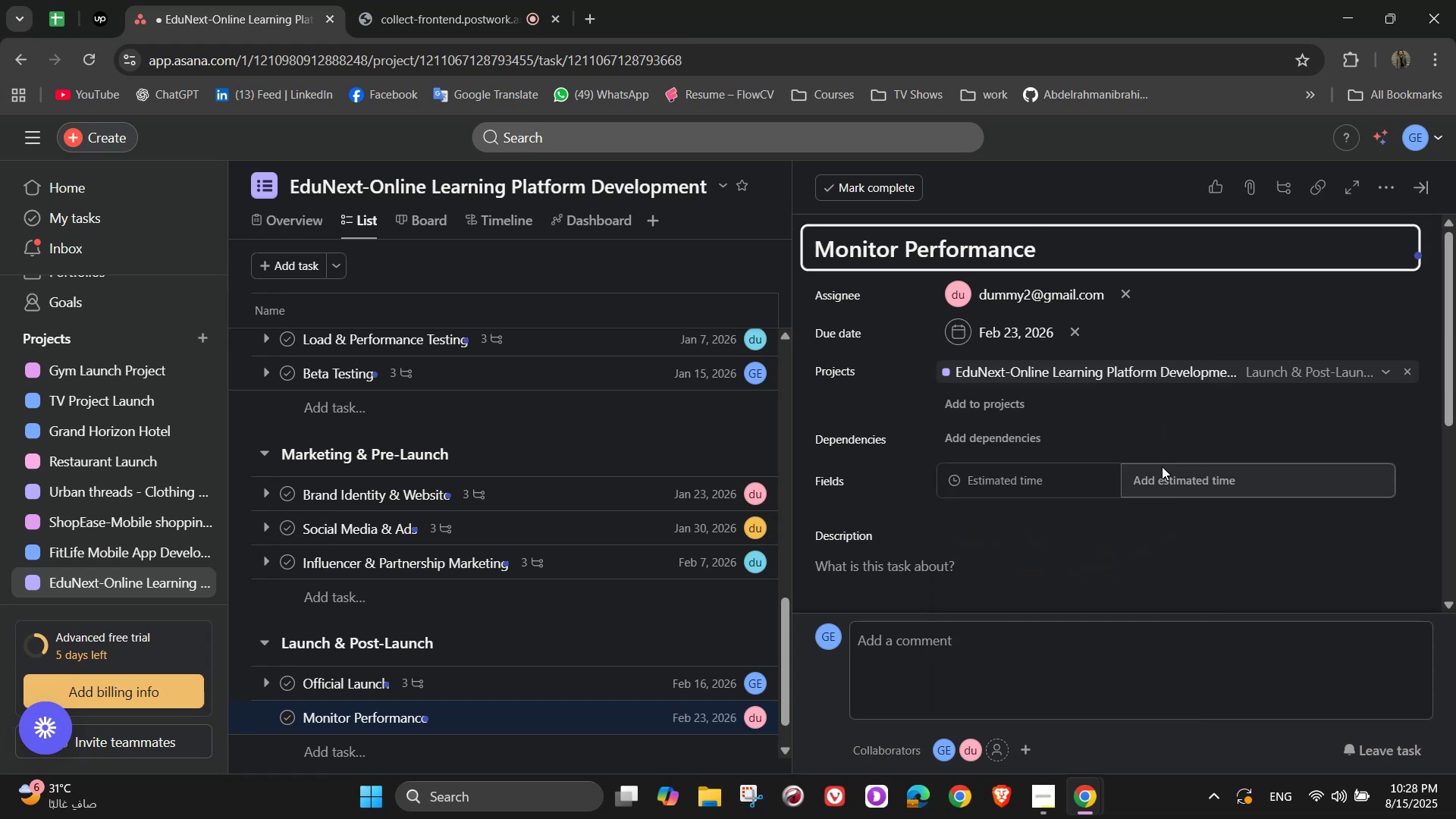 
left_click([1172, 480])
 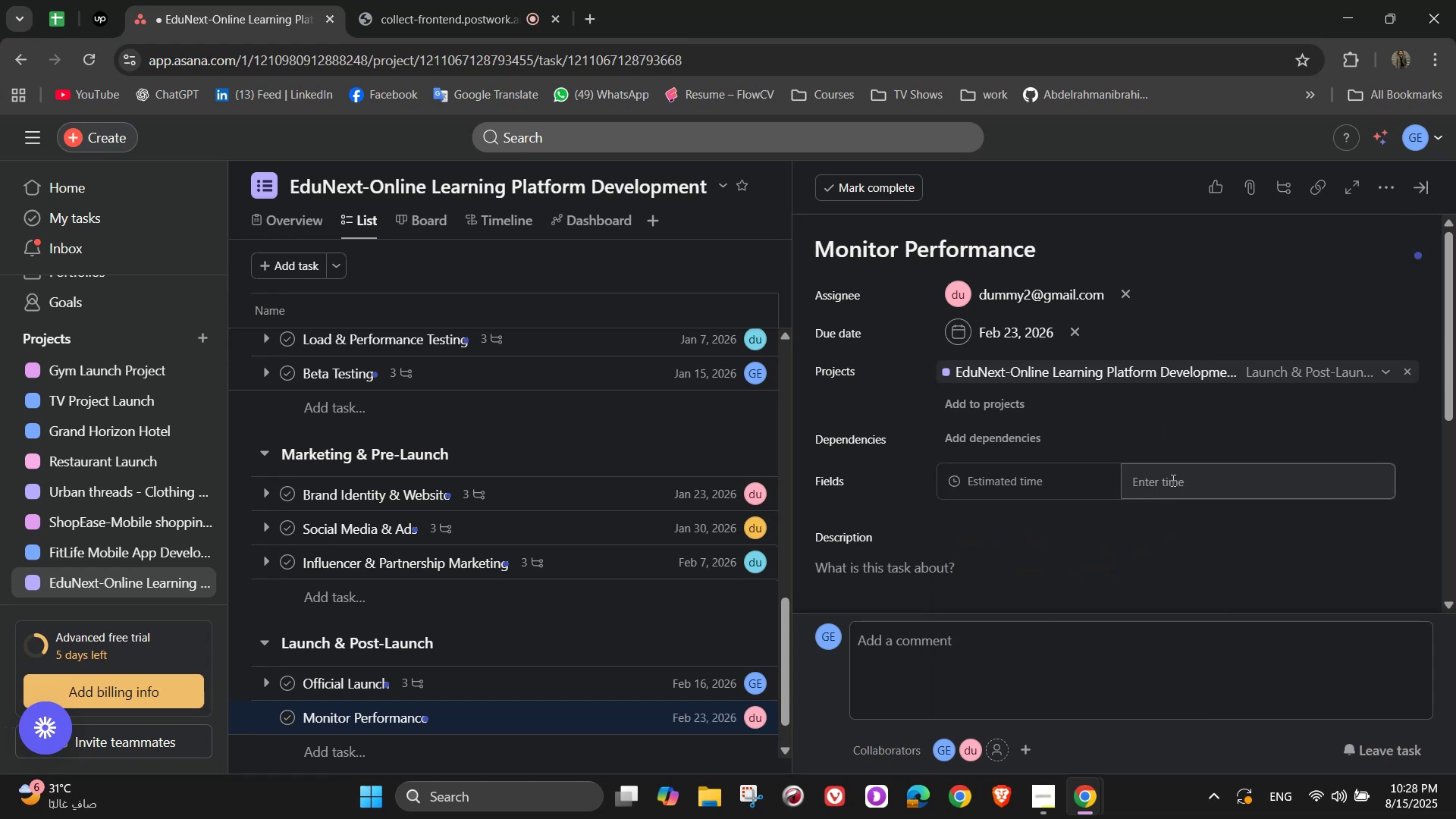 
left_click([1172, 480])
 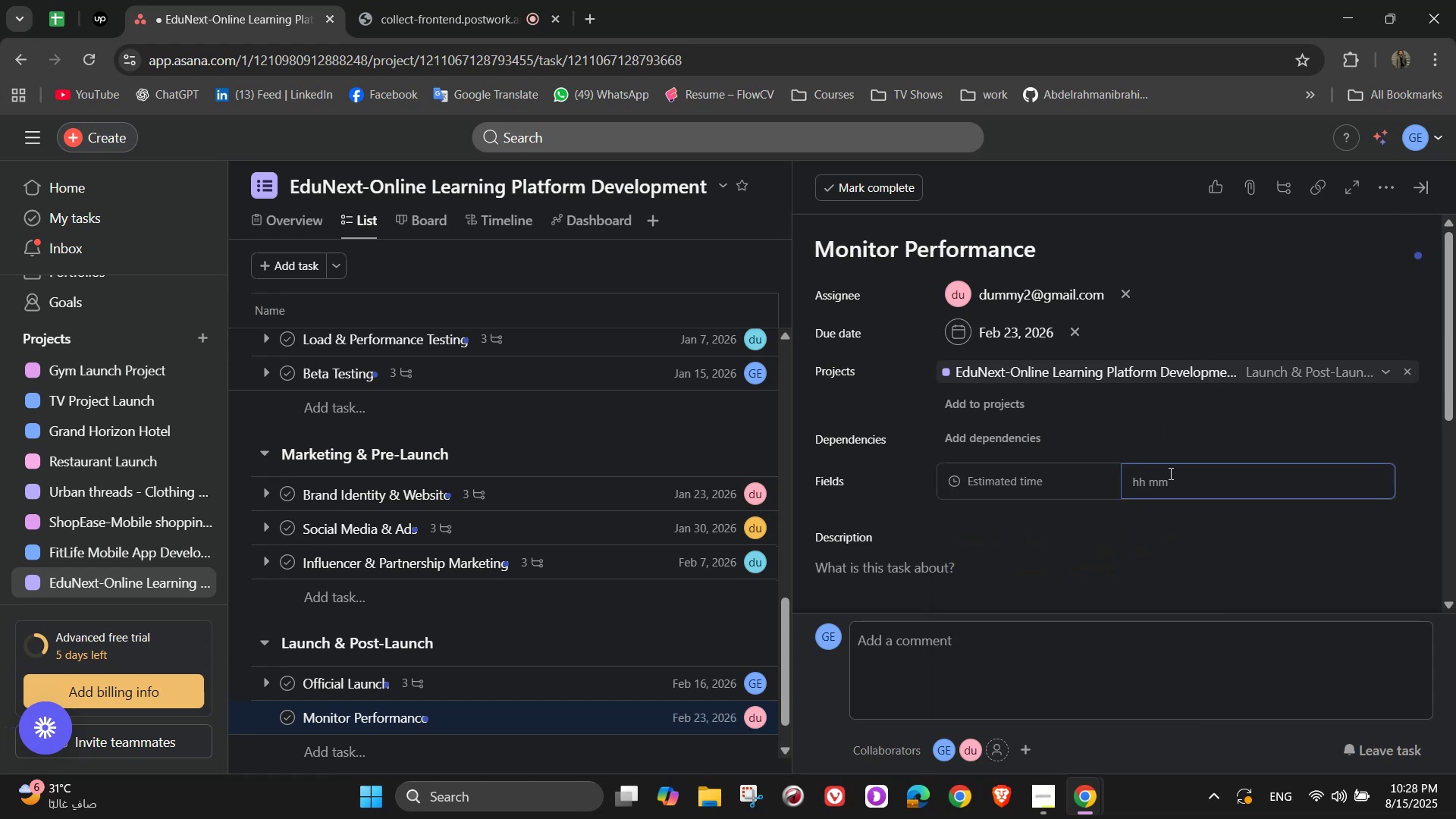 
key(Numpad1)
 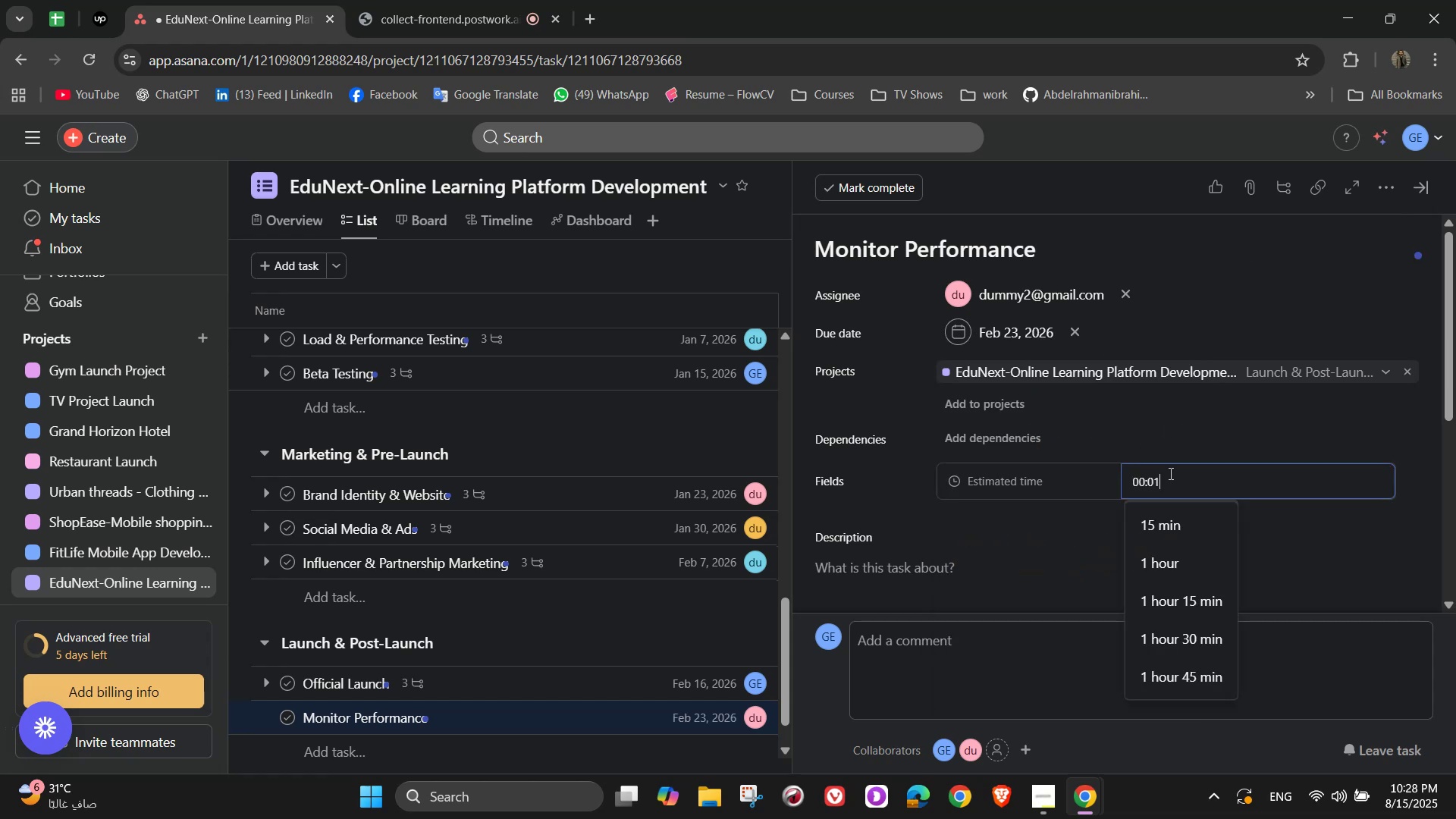 
key(Numpad2)
 